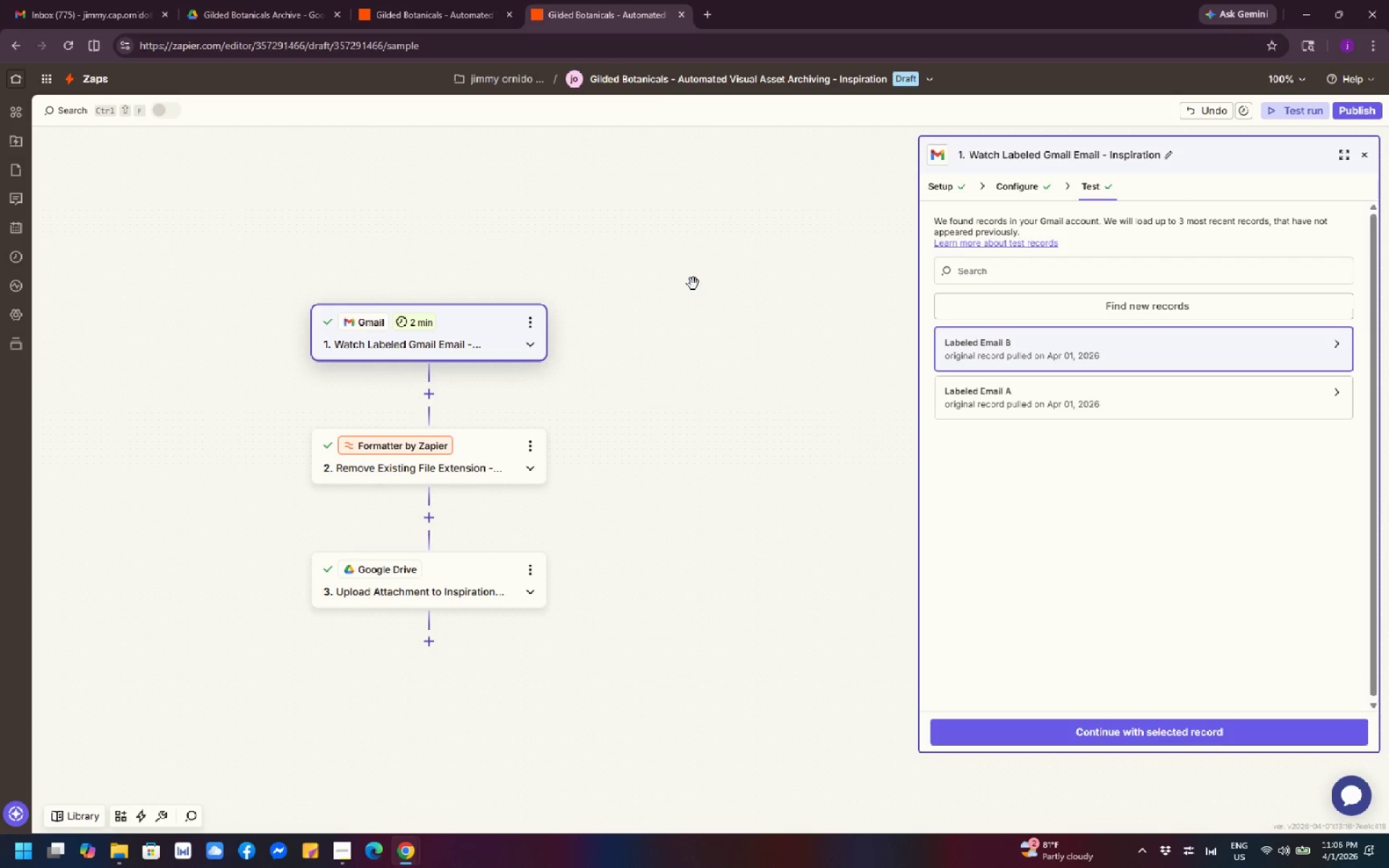 
left_click([488, 319])
 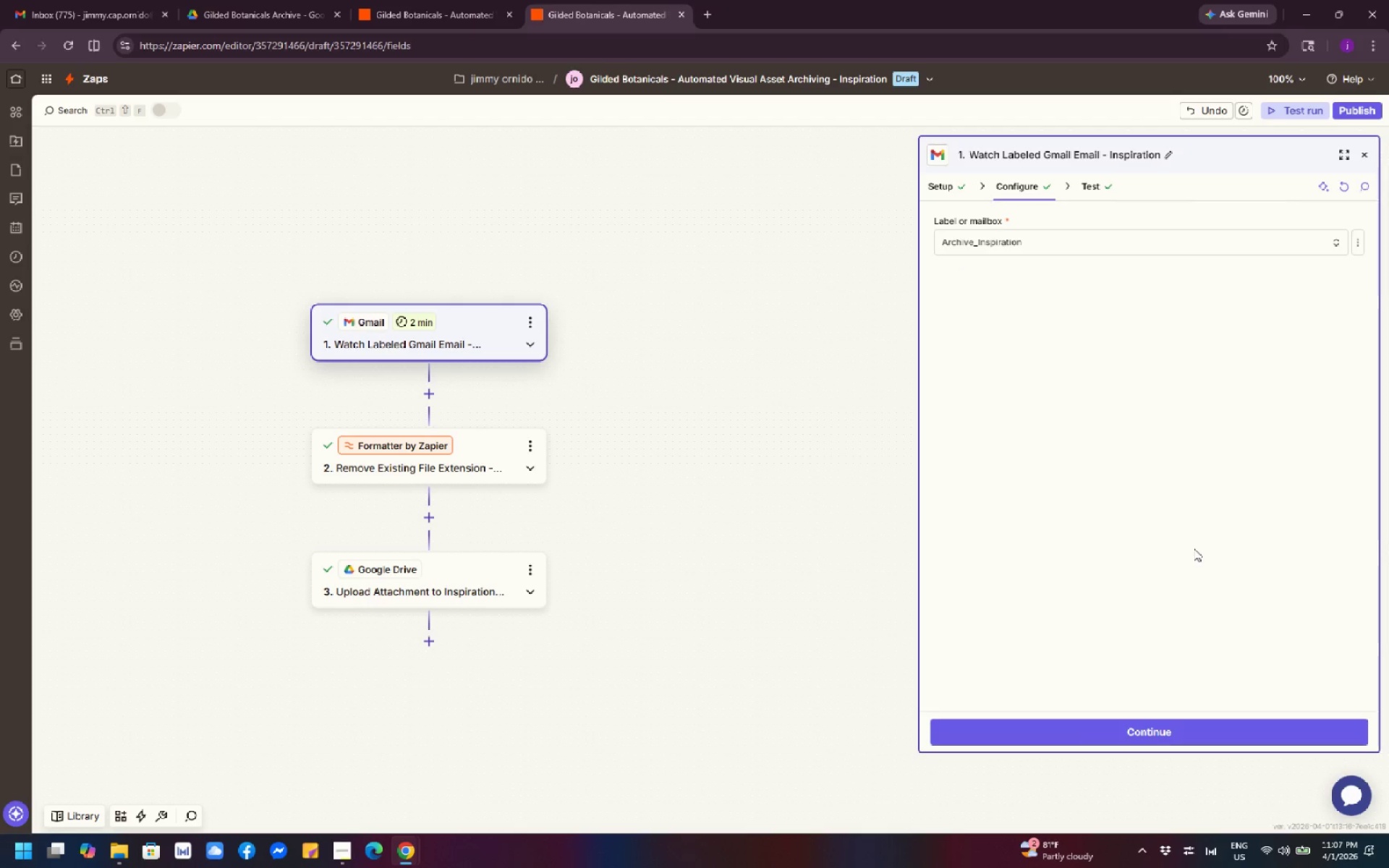 
wait(5.52)
 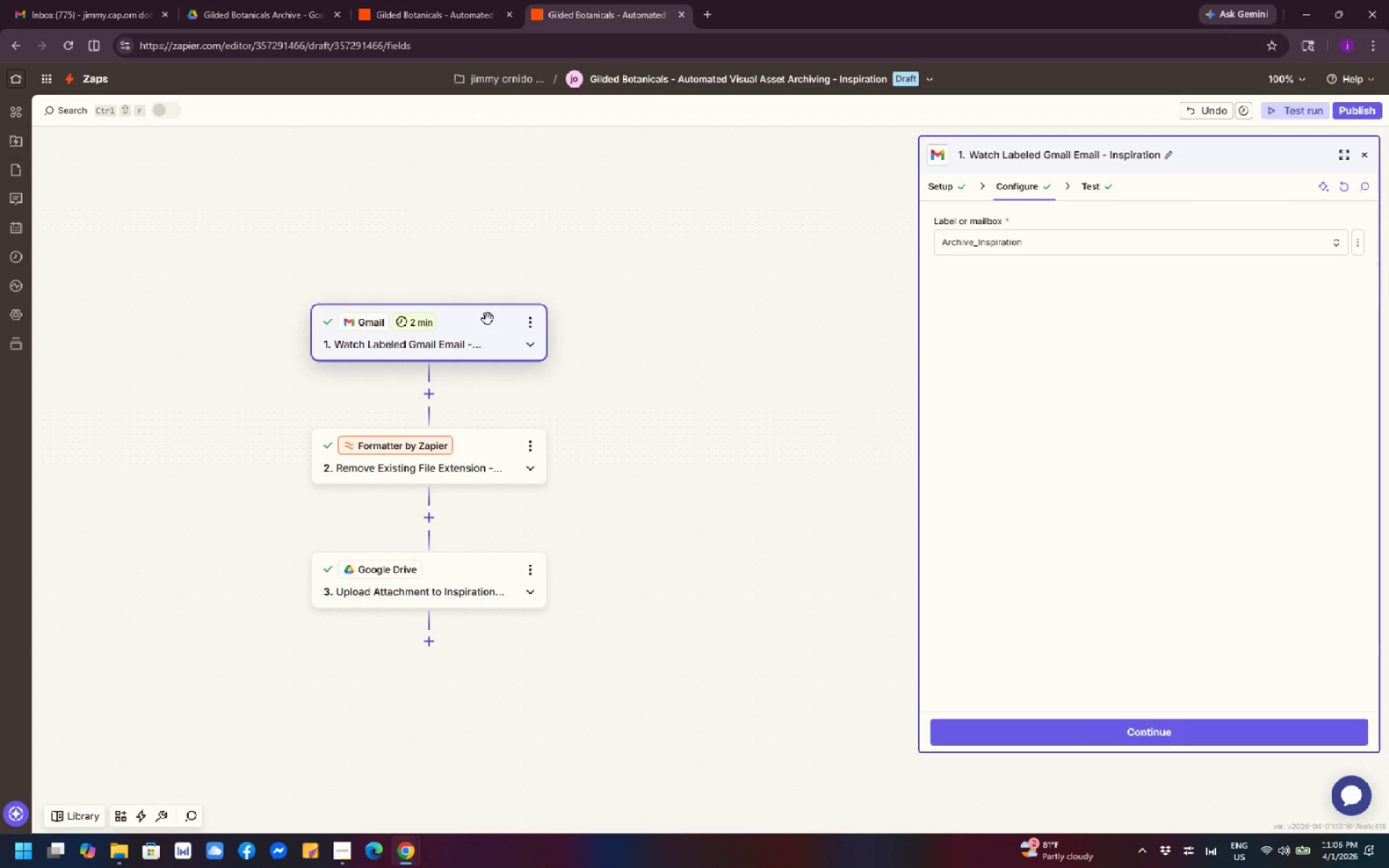 
left_click([1090, 180])
 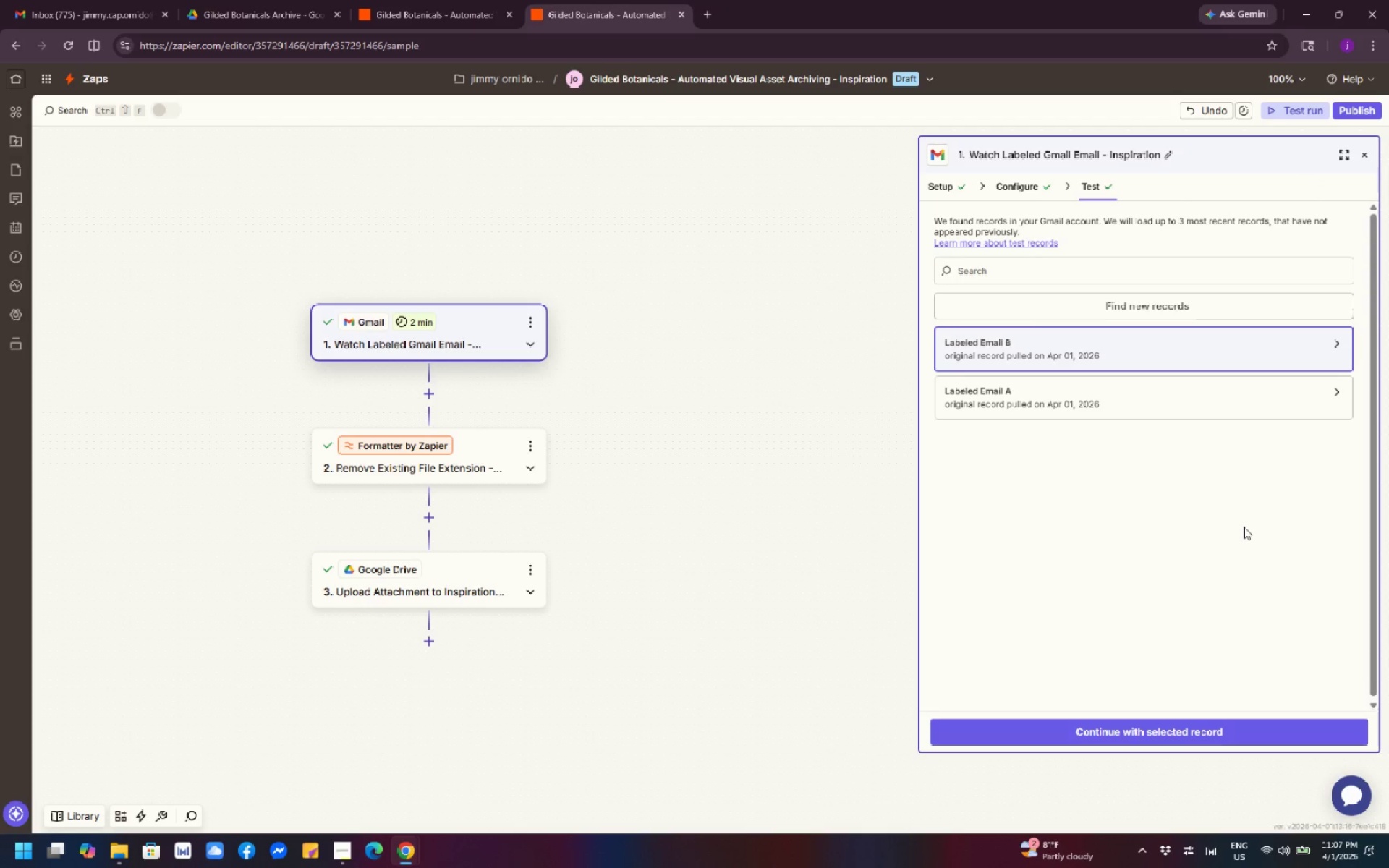 
wait(9.11)
 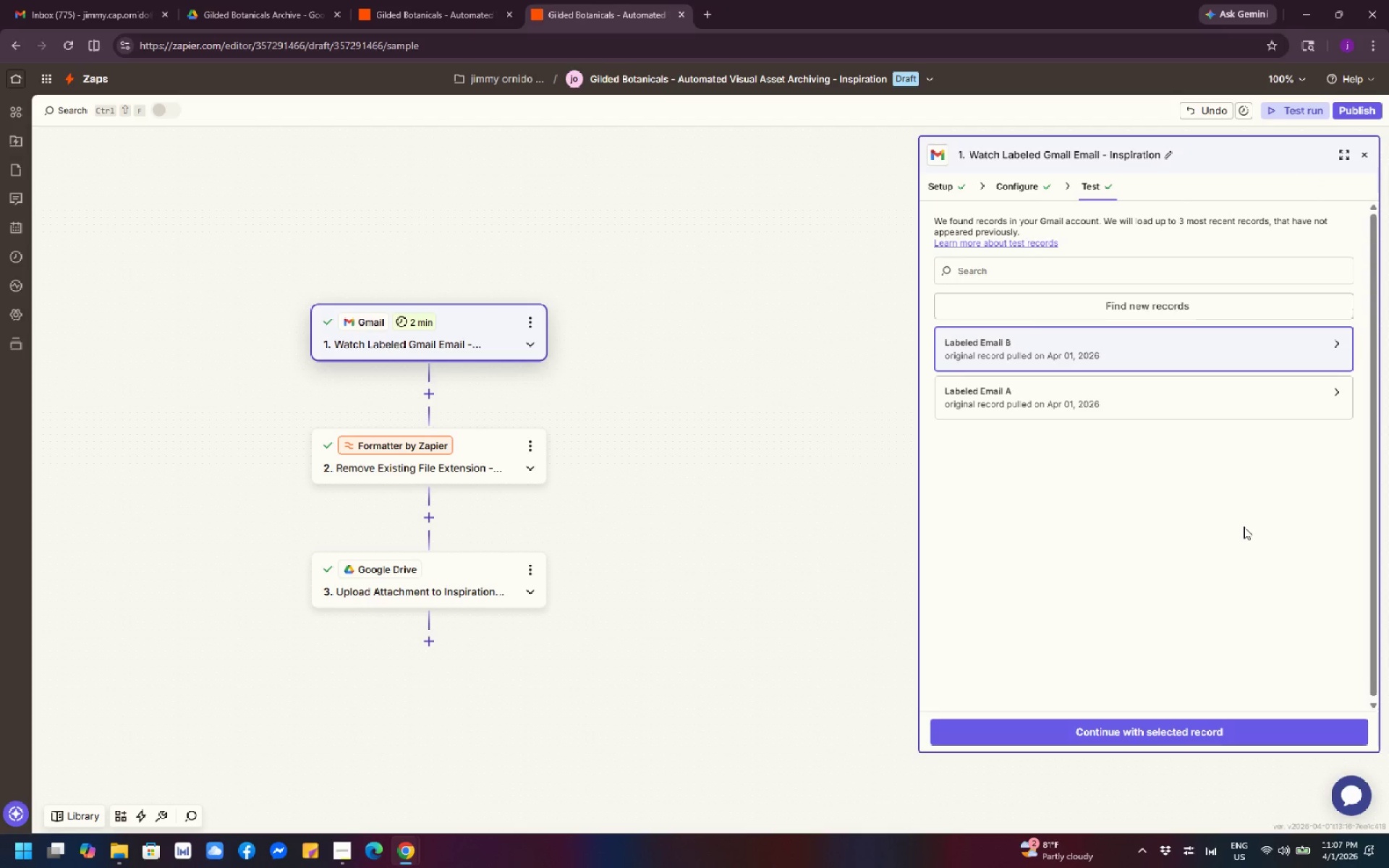 
left_click([239, 11])
 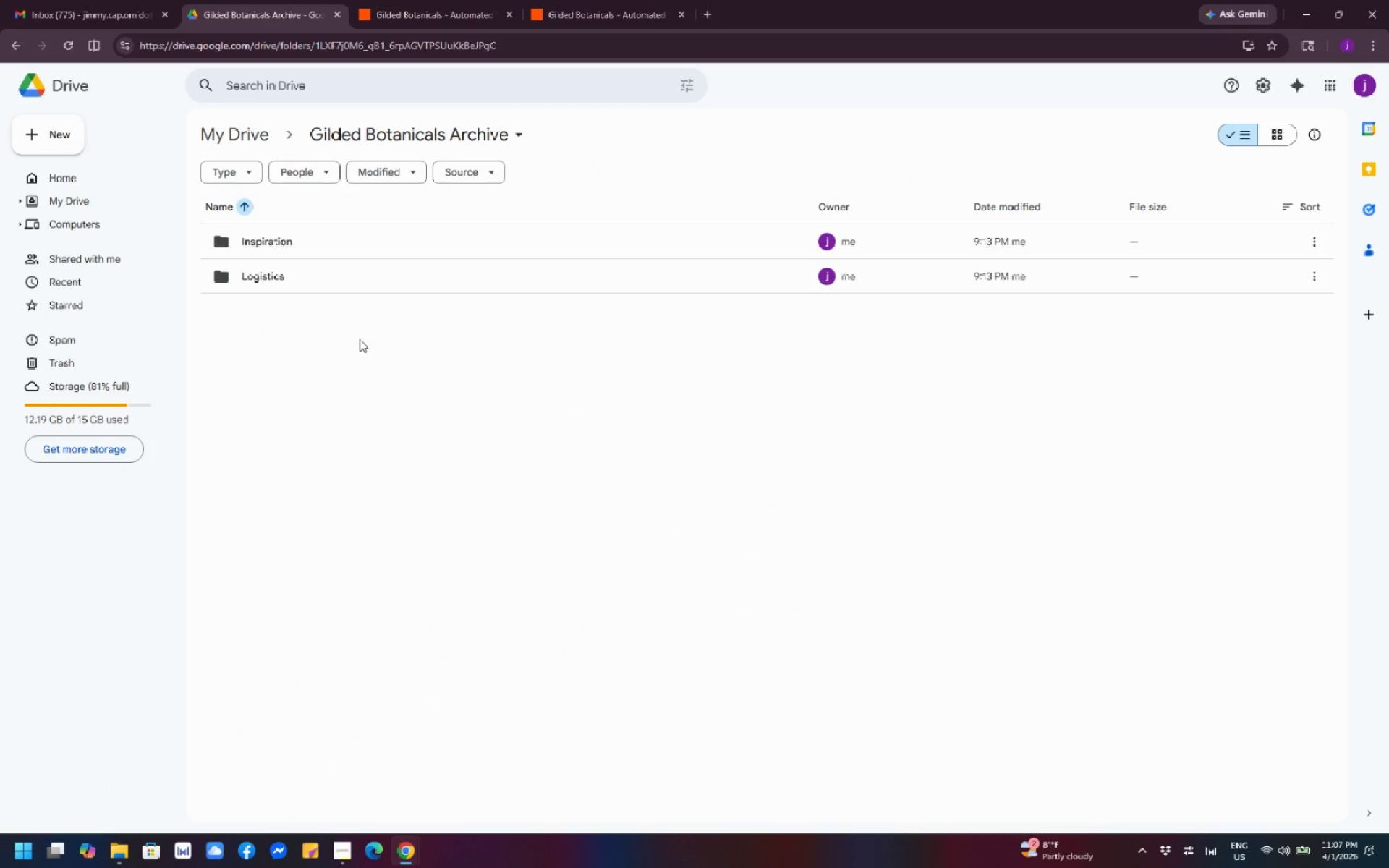 
wait(7.09)
 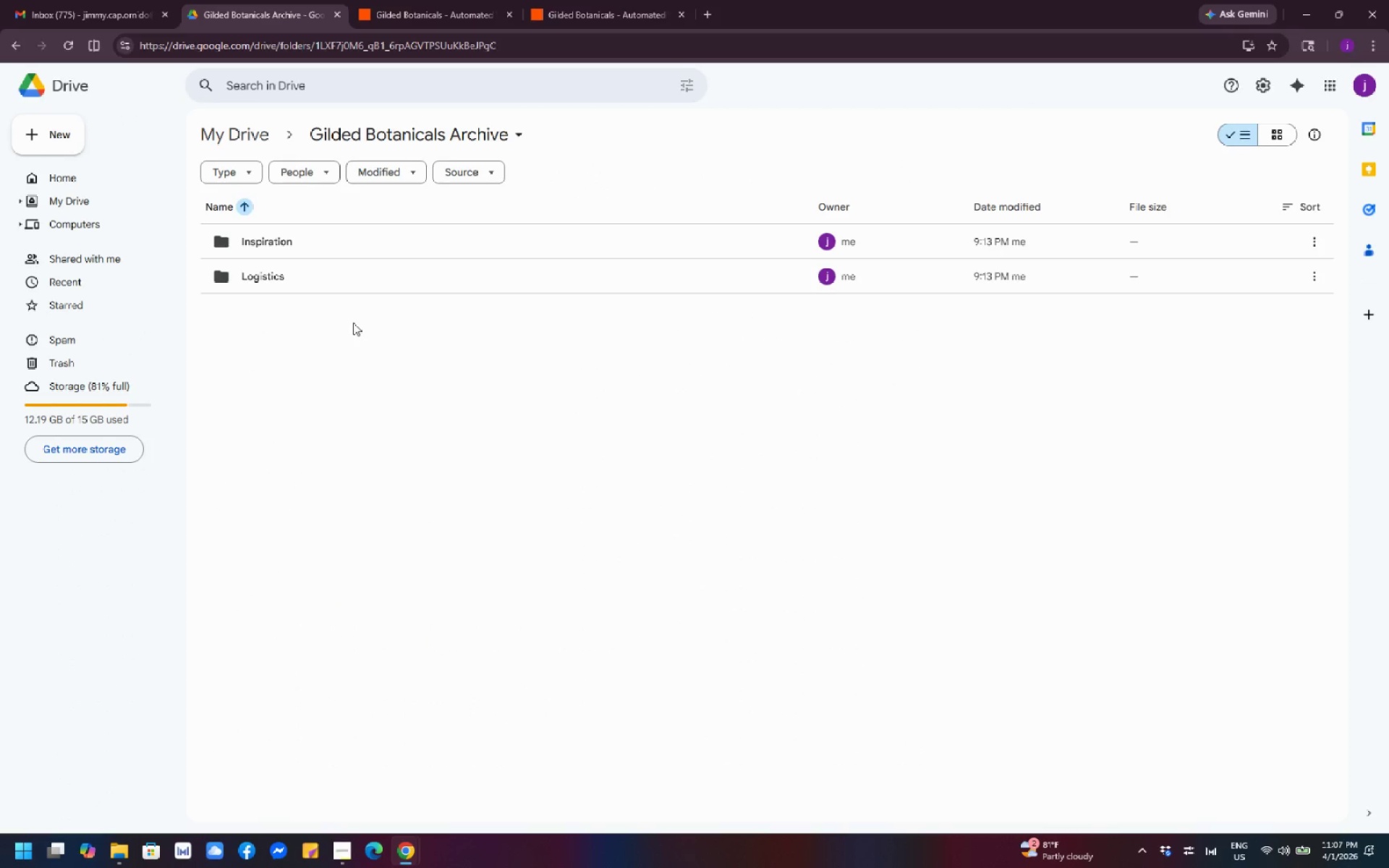 
double_click([320, 239])
 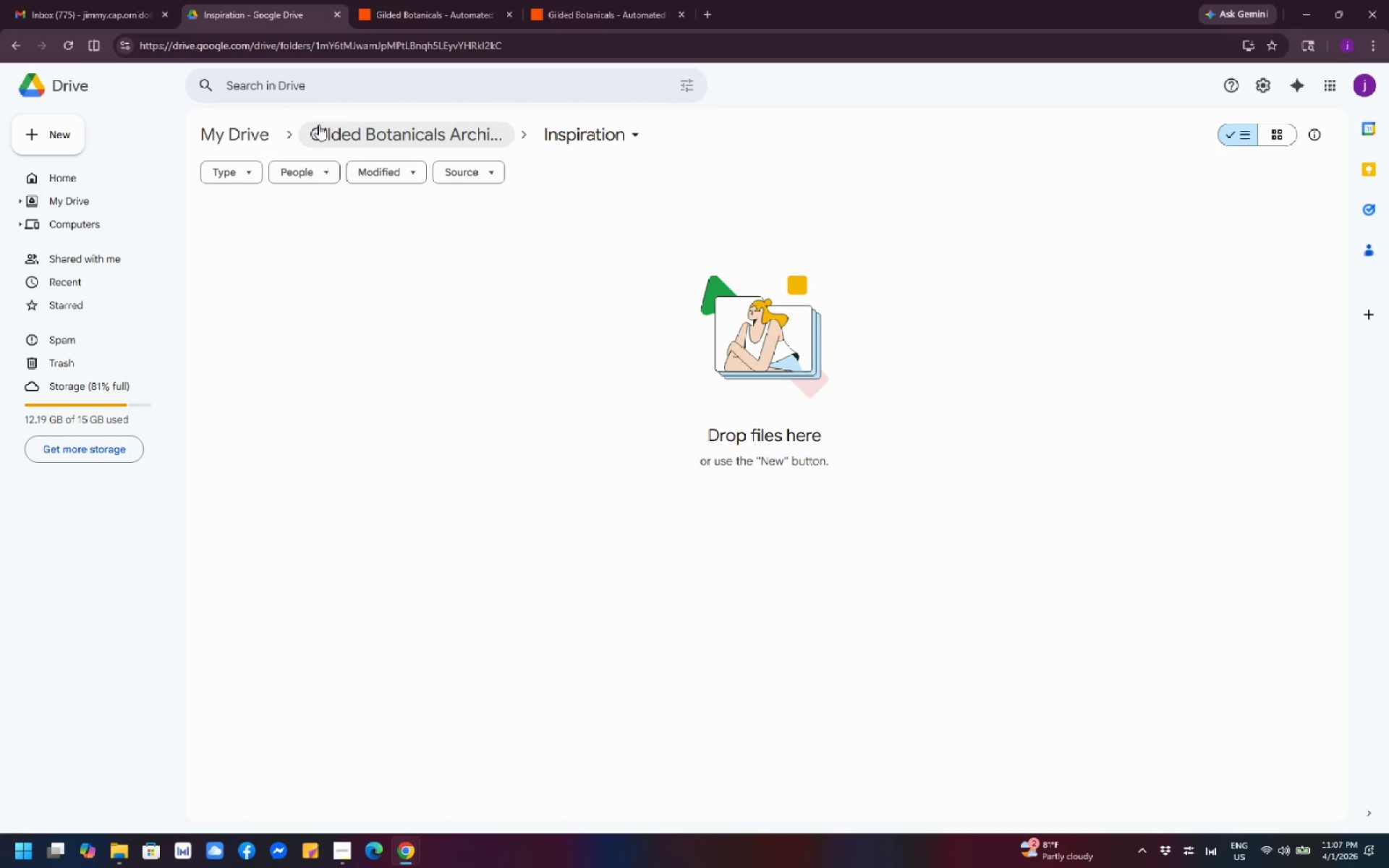 
left_click([595, 16])
 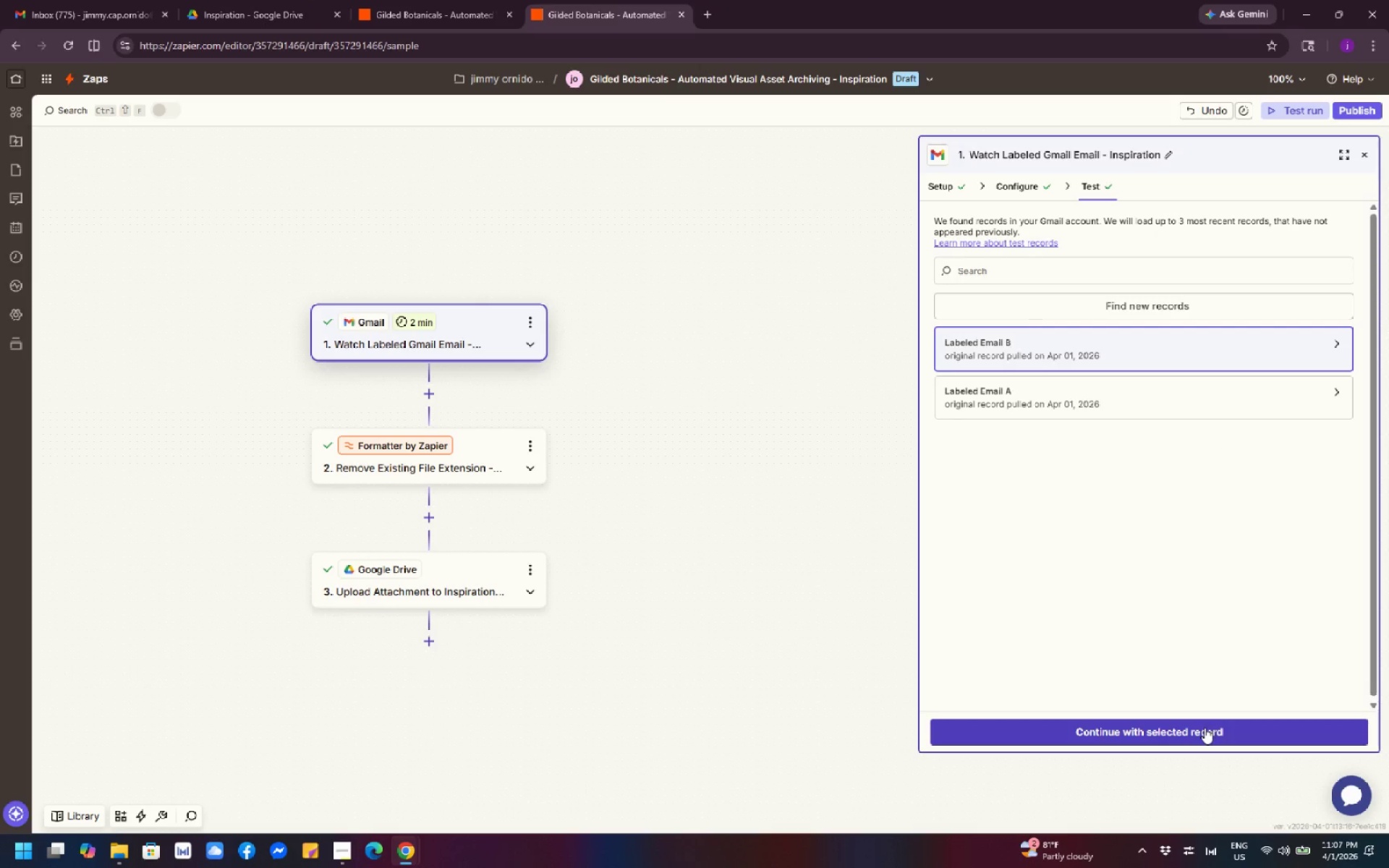 
left_click([1205, 728])
 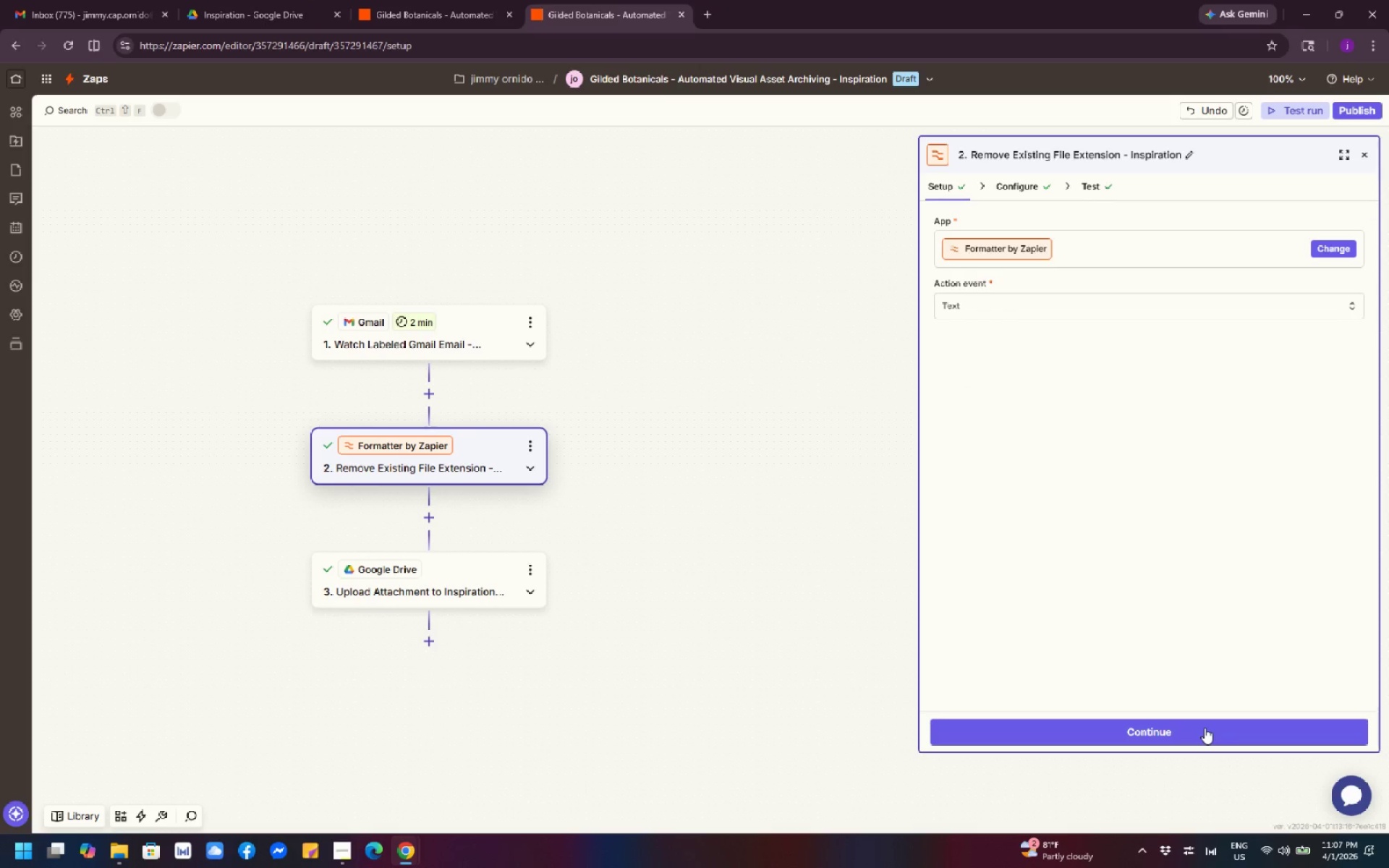 
left_click([1205, 728])
 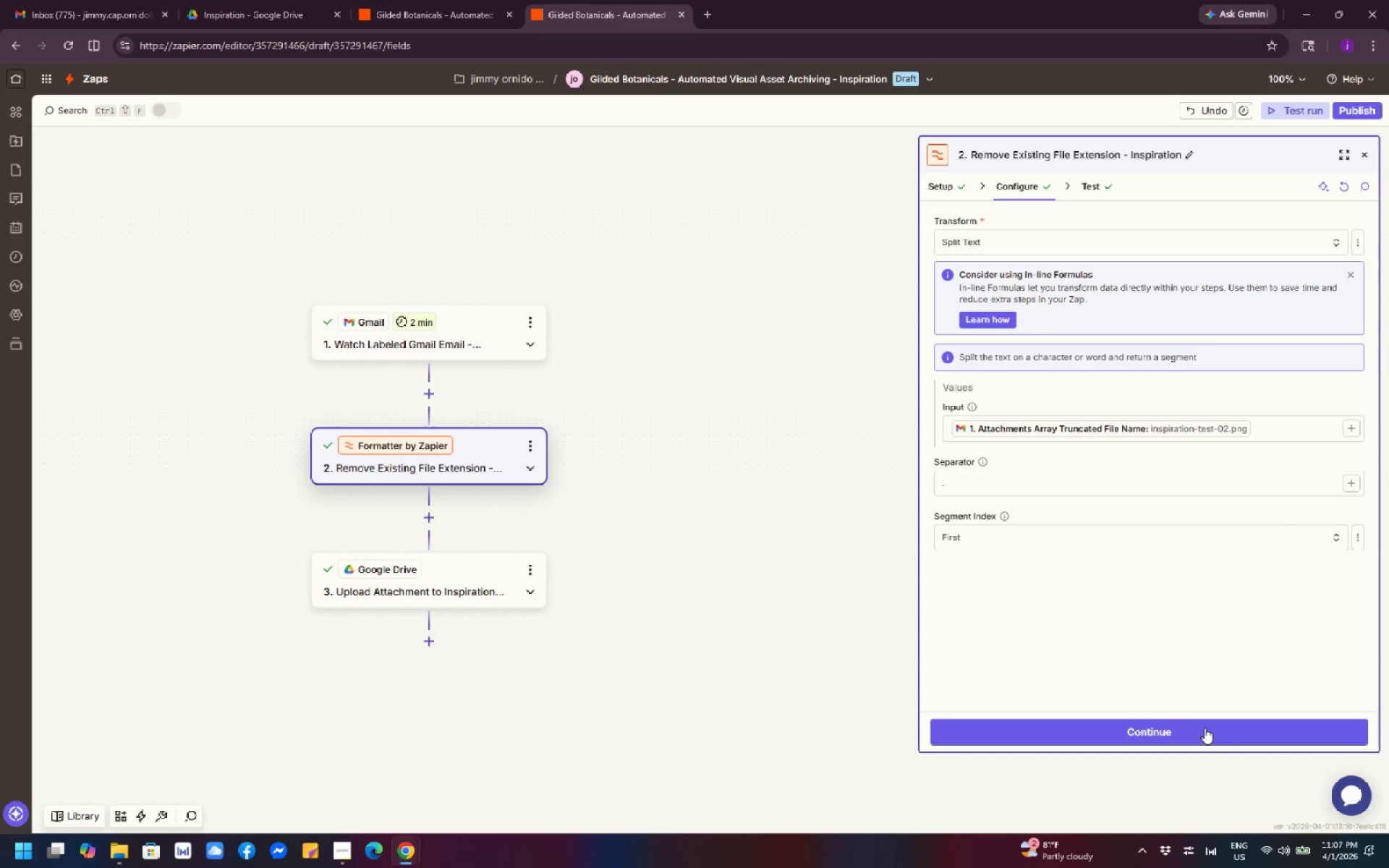 
left_click([1205, 728])
 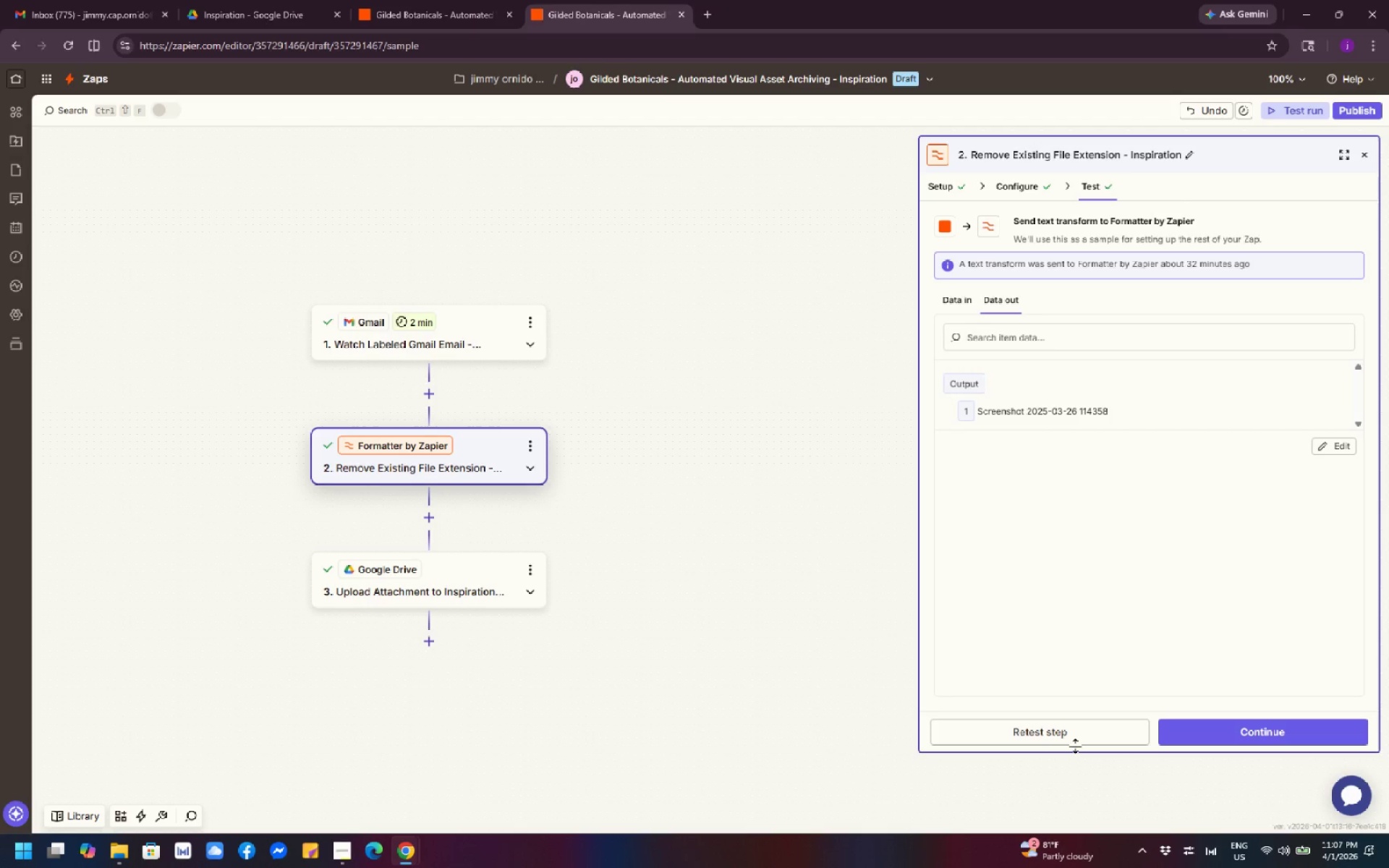 
left_click([1086, 728])
 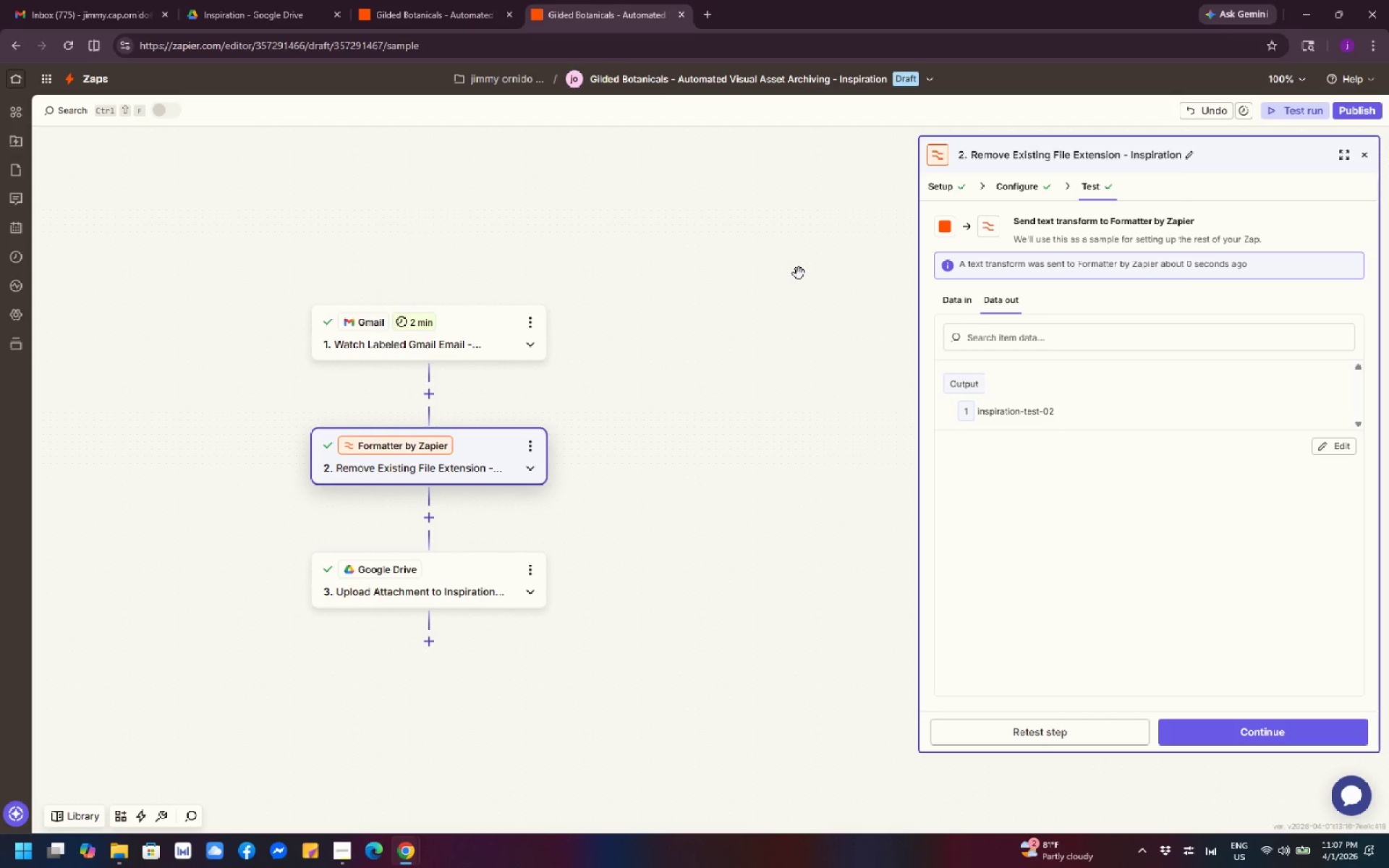 
wait(19.62)
 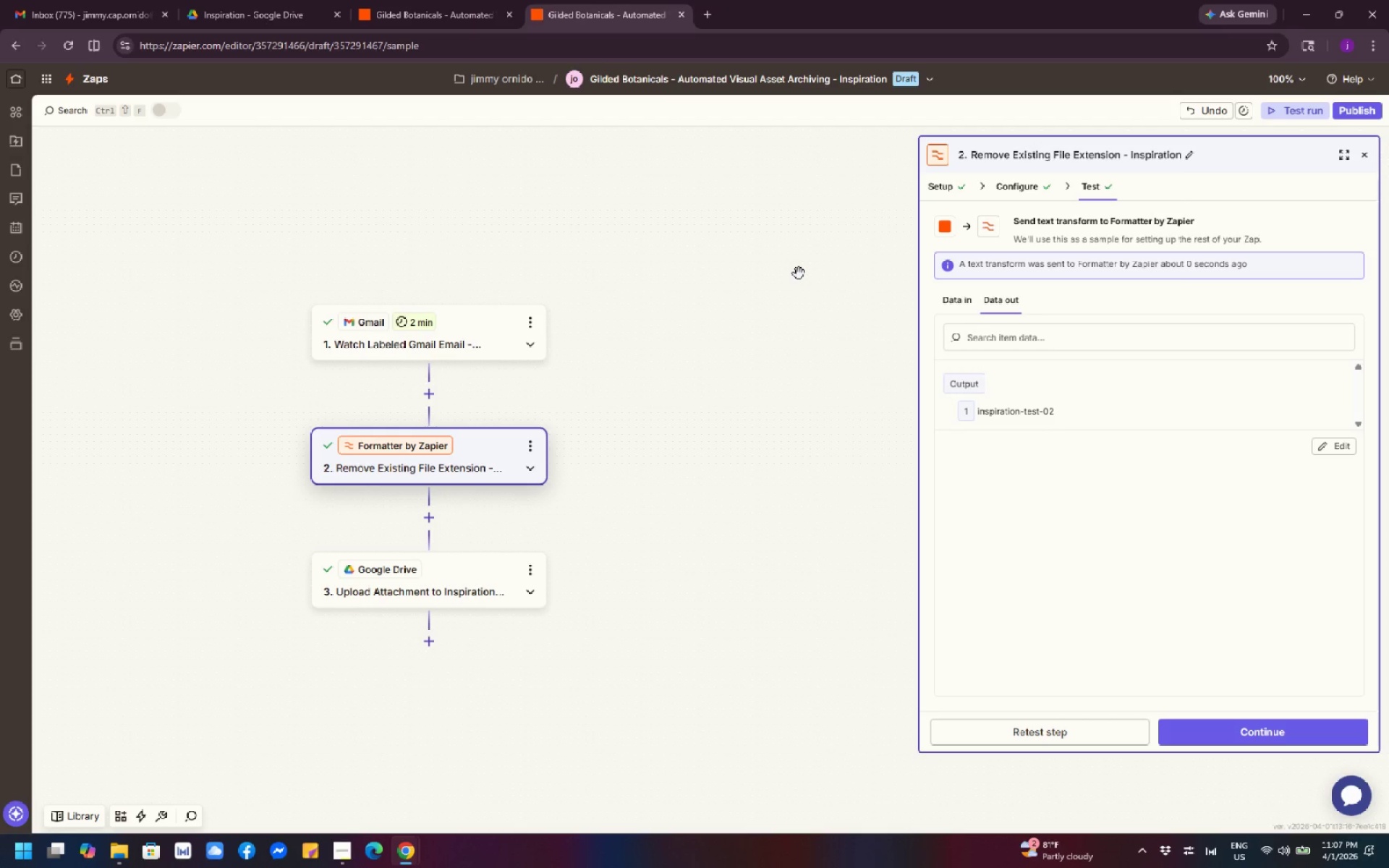 
left_click([213, 11])
 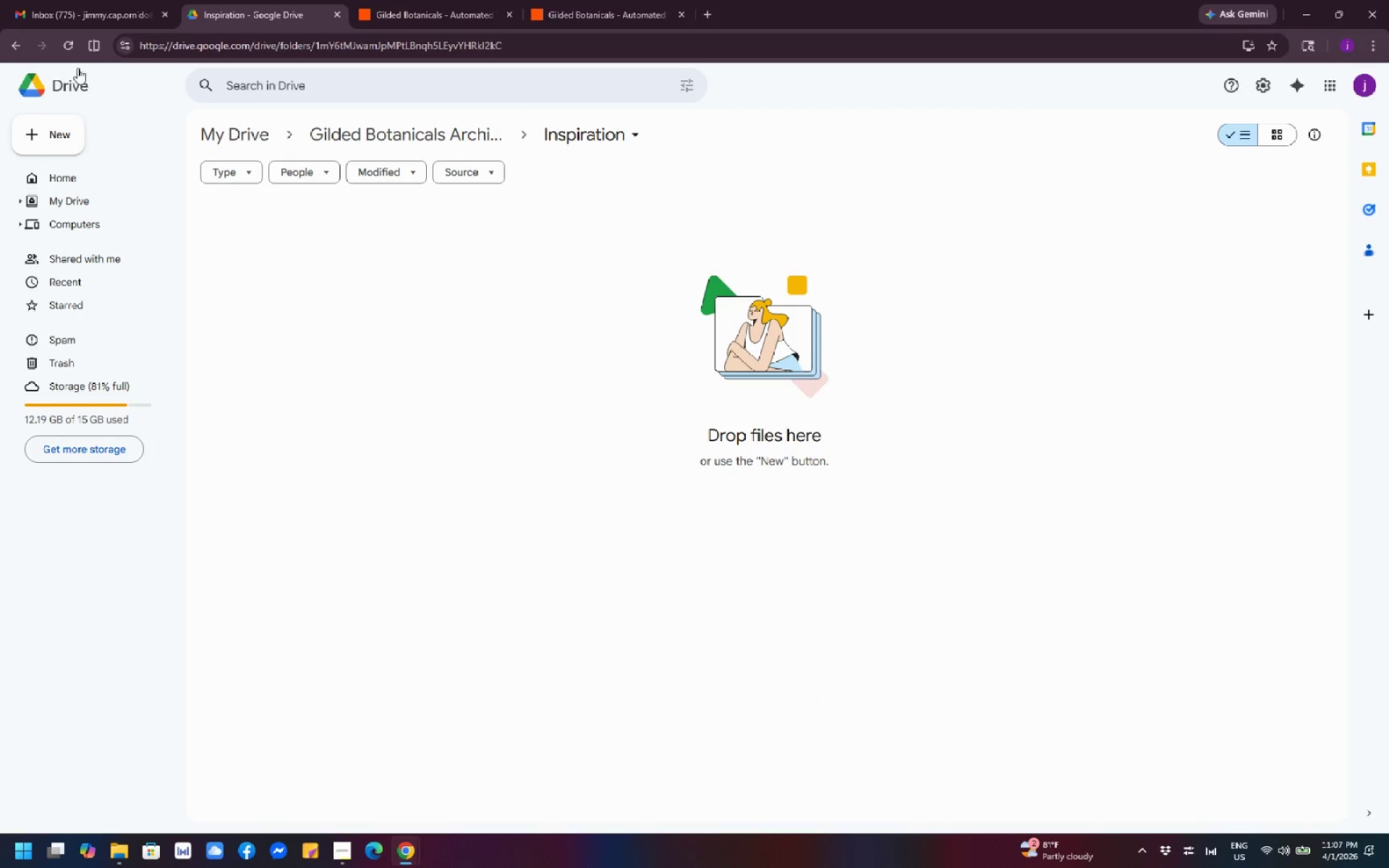 
left_click([65, 45])
 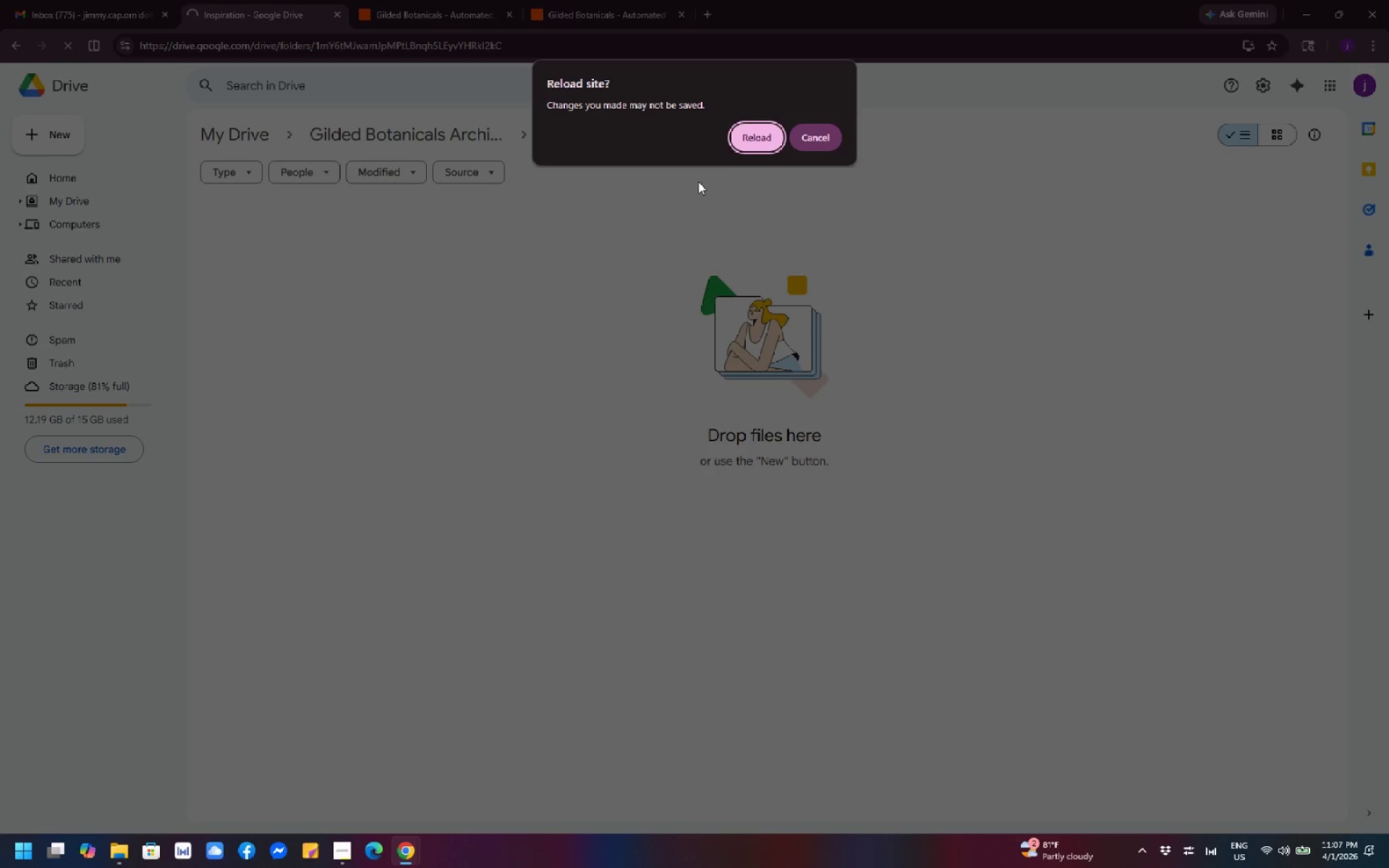 
left_click([755, 141])
 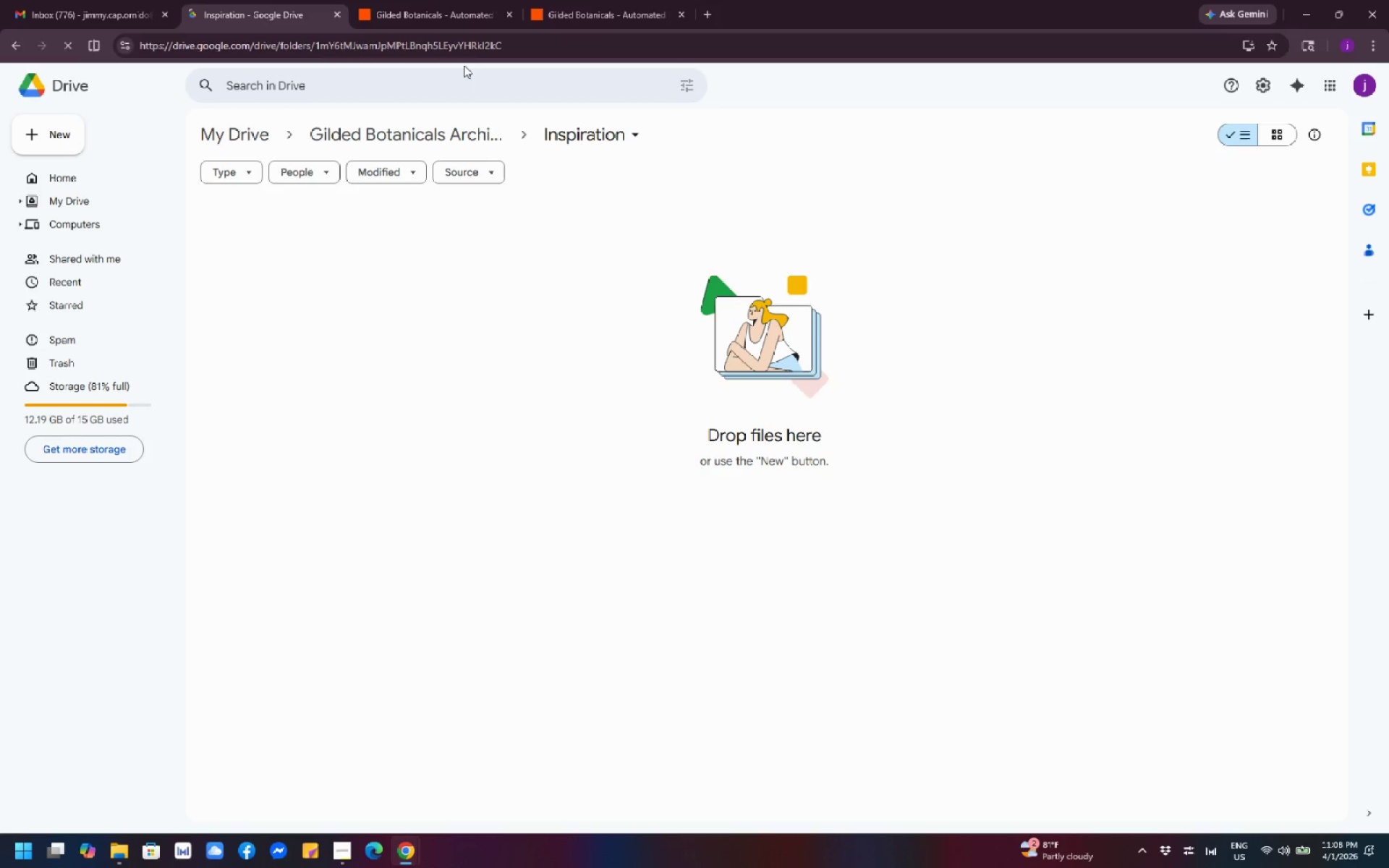 
wait(14.61)
 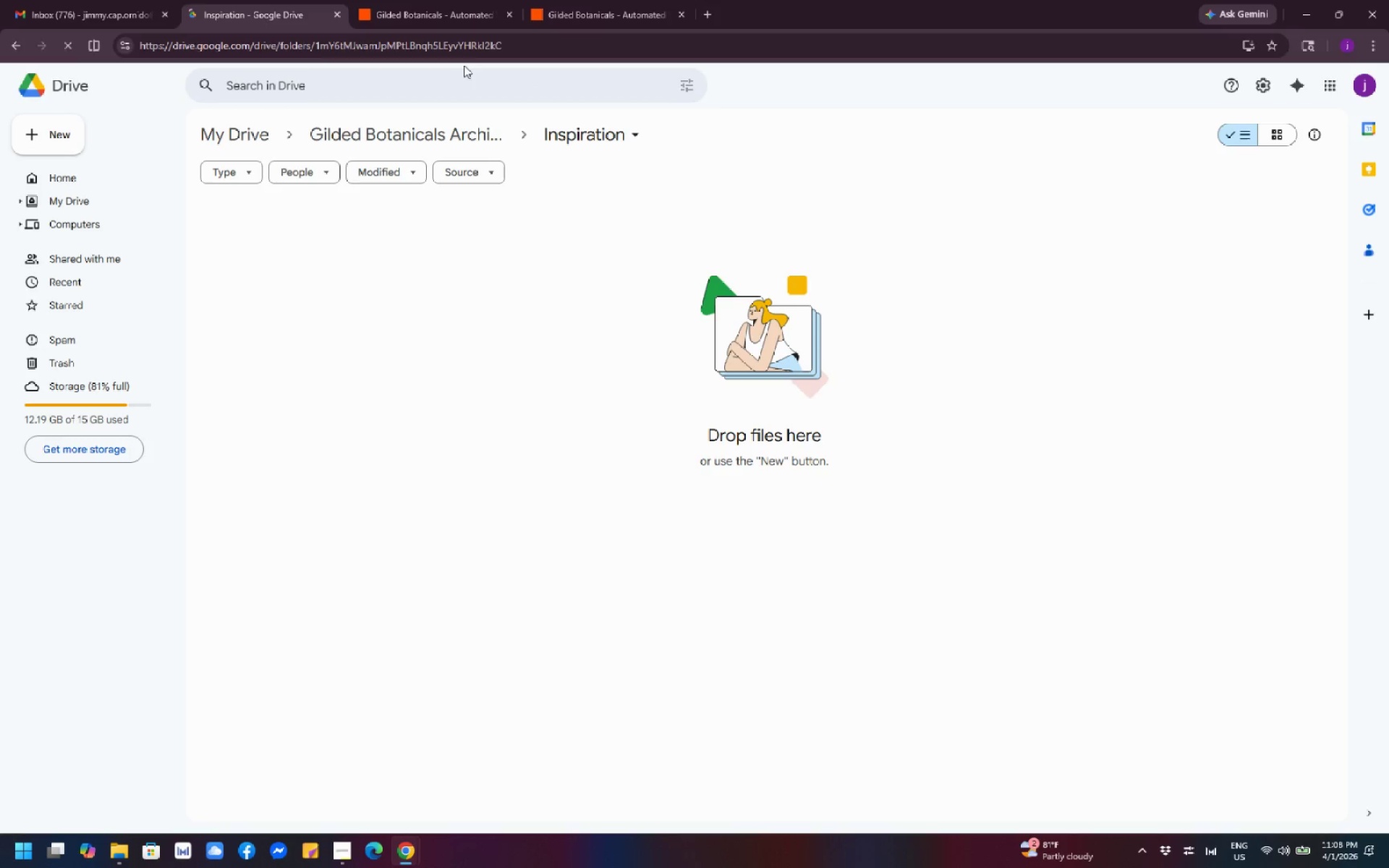 
left_click([612, 10])
 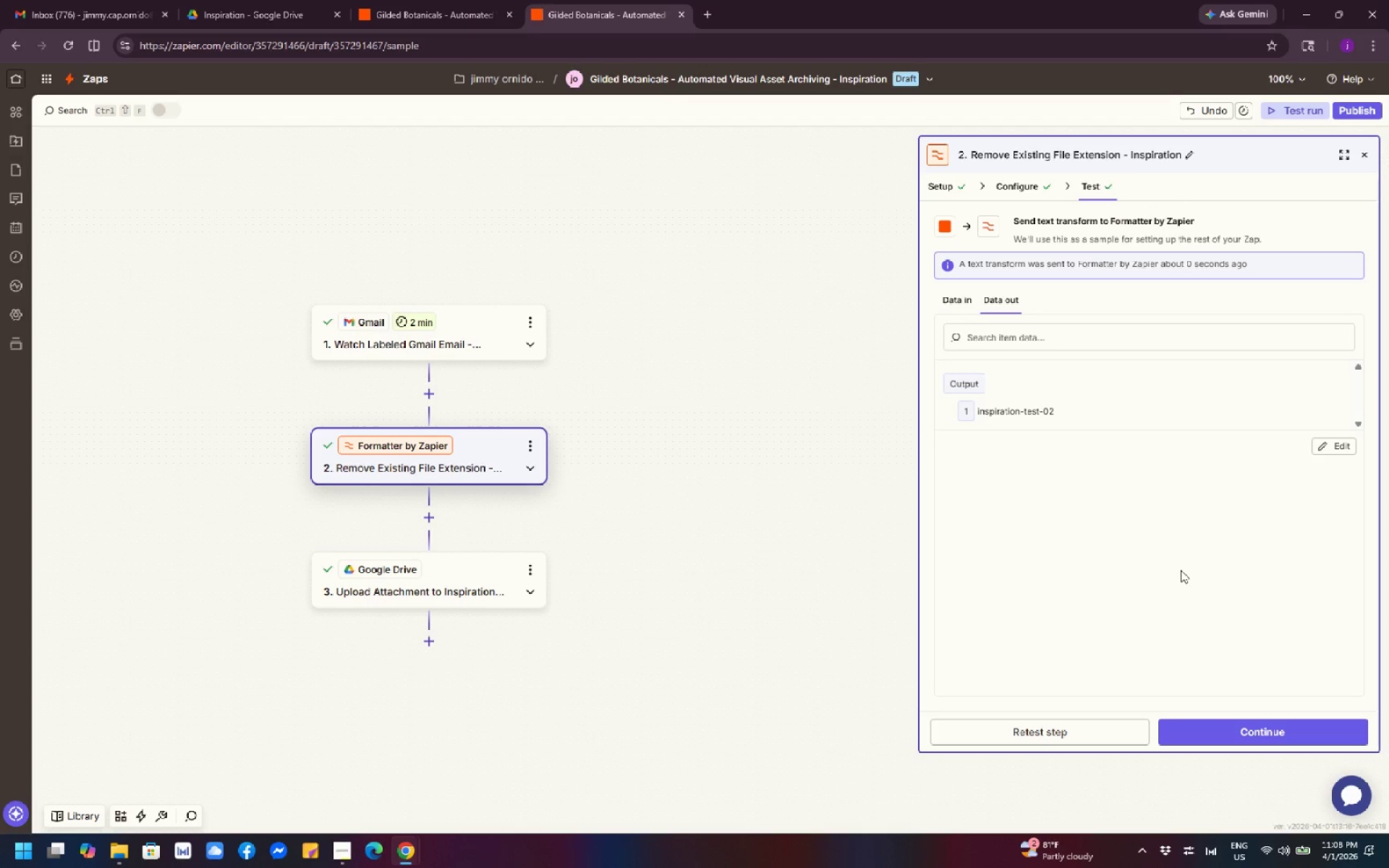 
wait(12.83)
 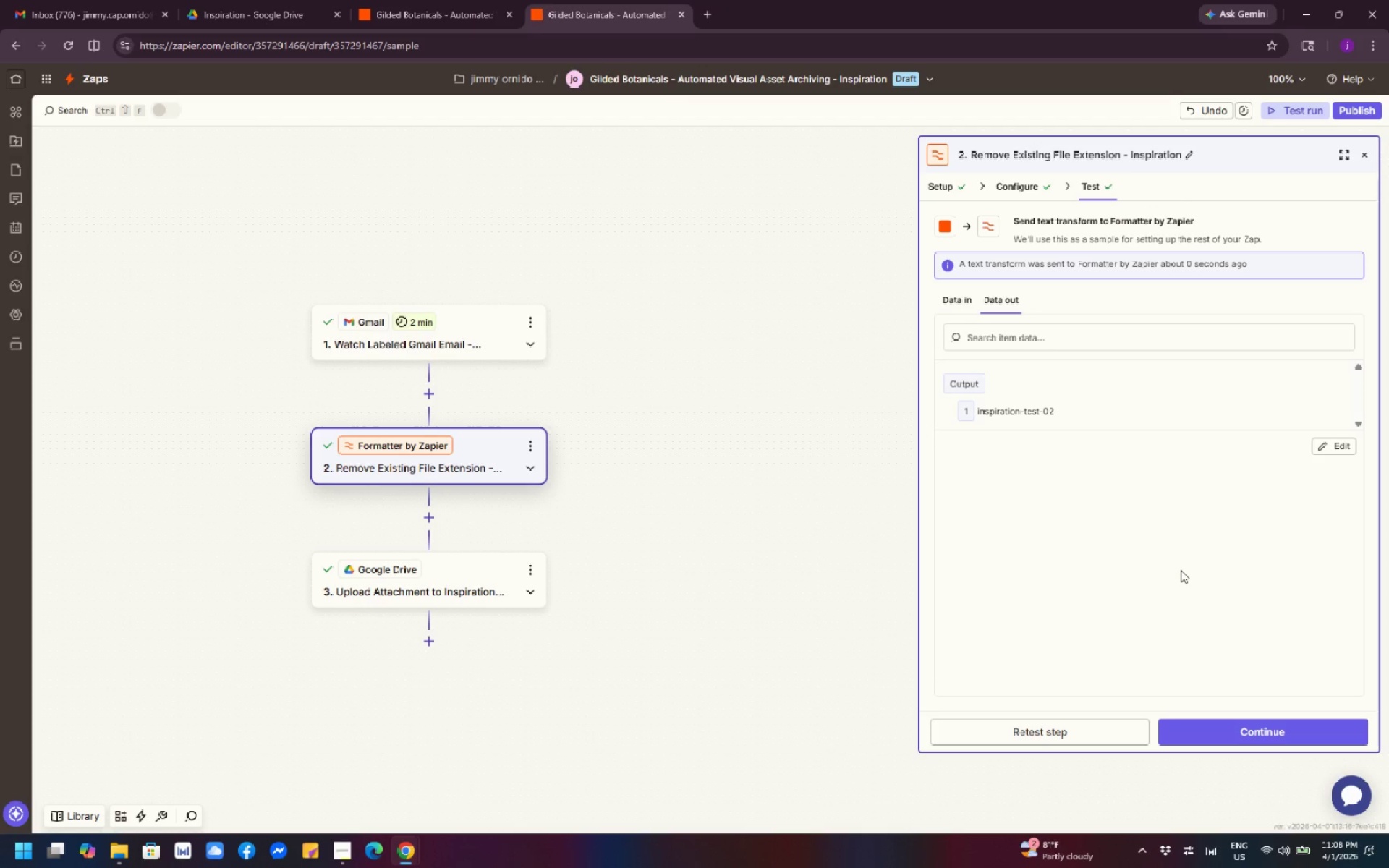 
left_click([487, 339])
 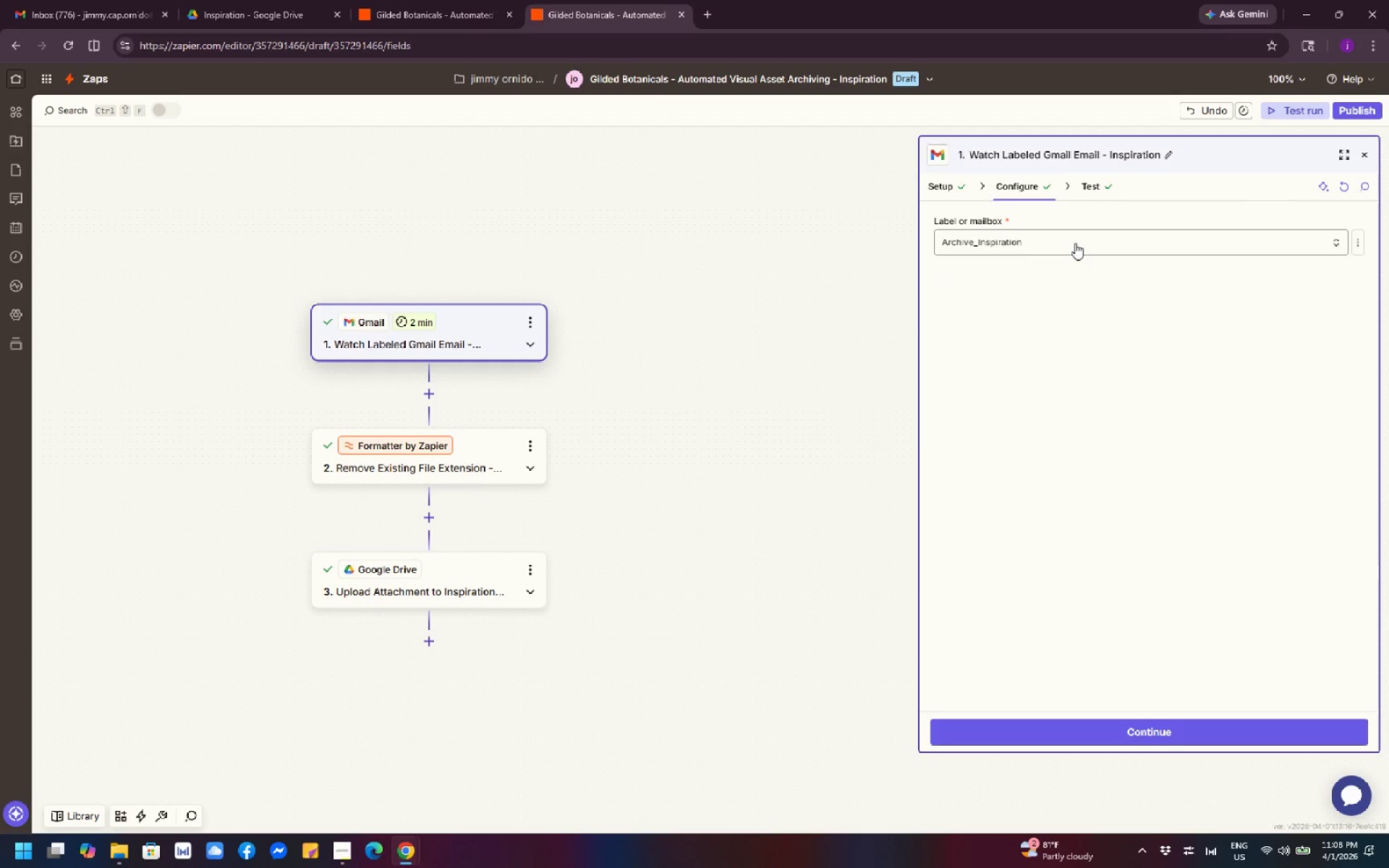 
left_click([1075, 243])
 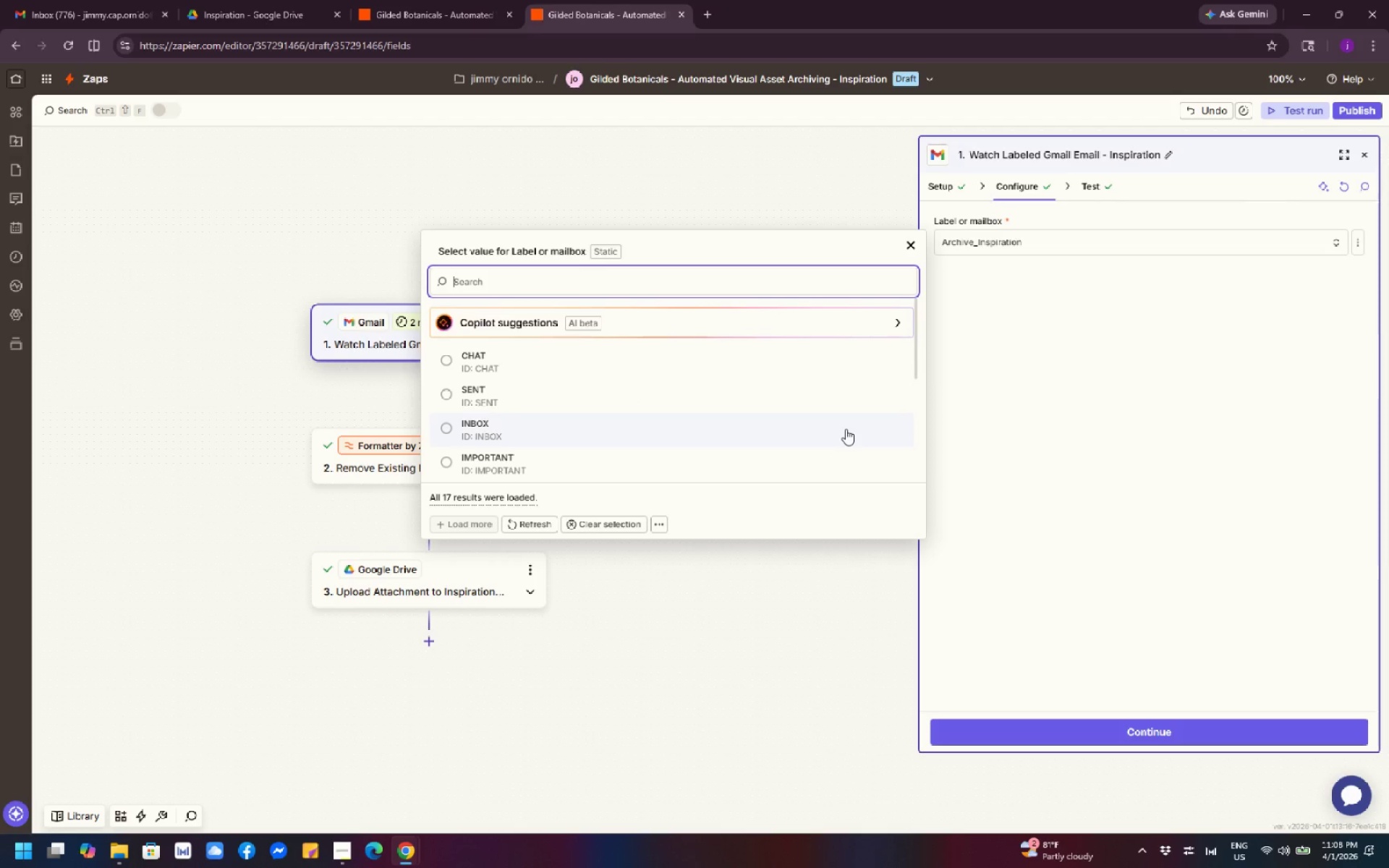 
left_click([1108, 363])
 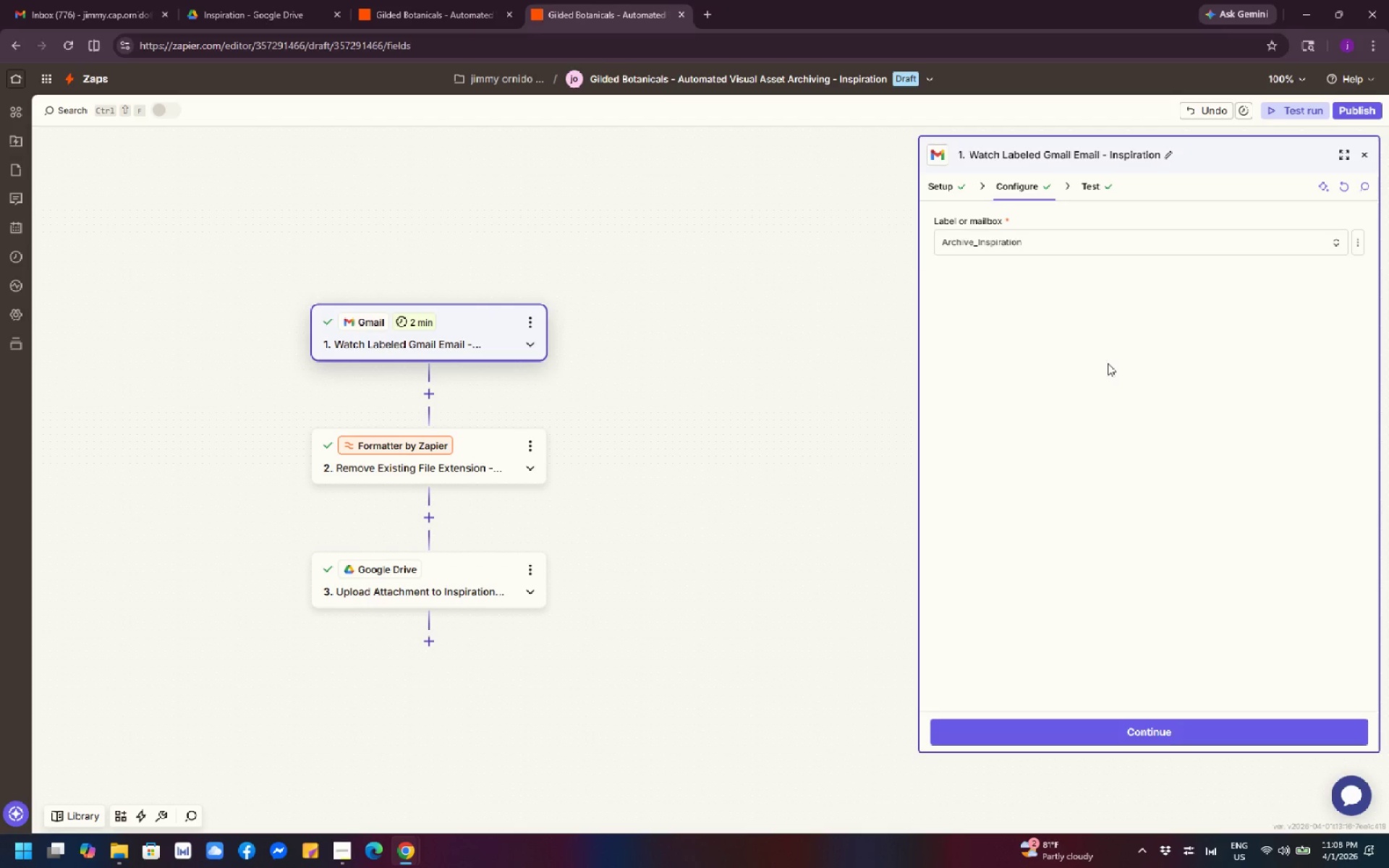 
wait(12.55)
 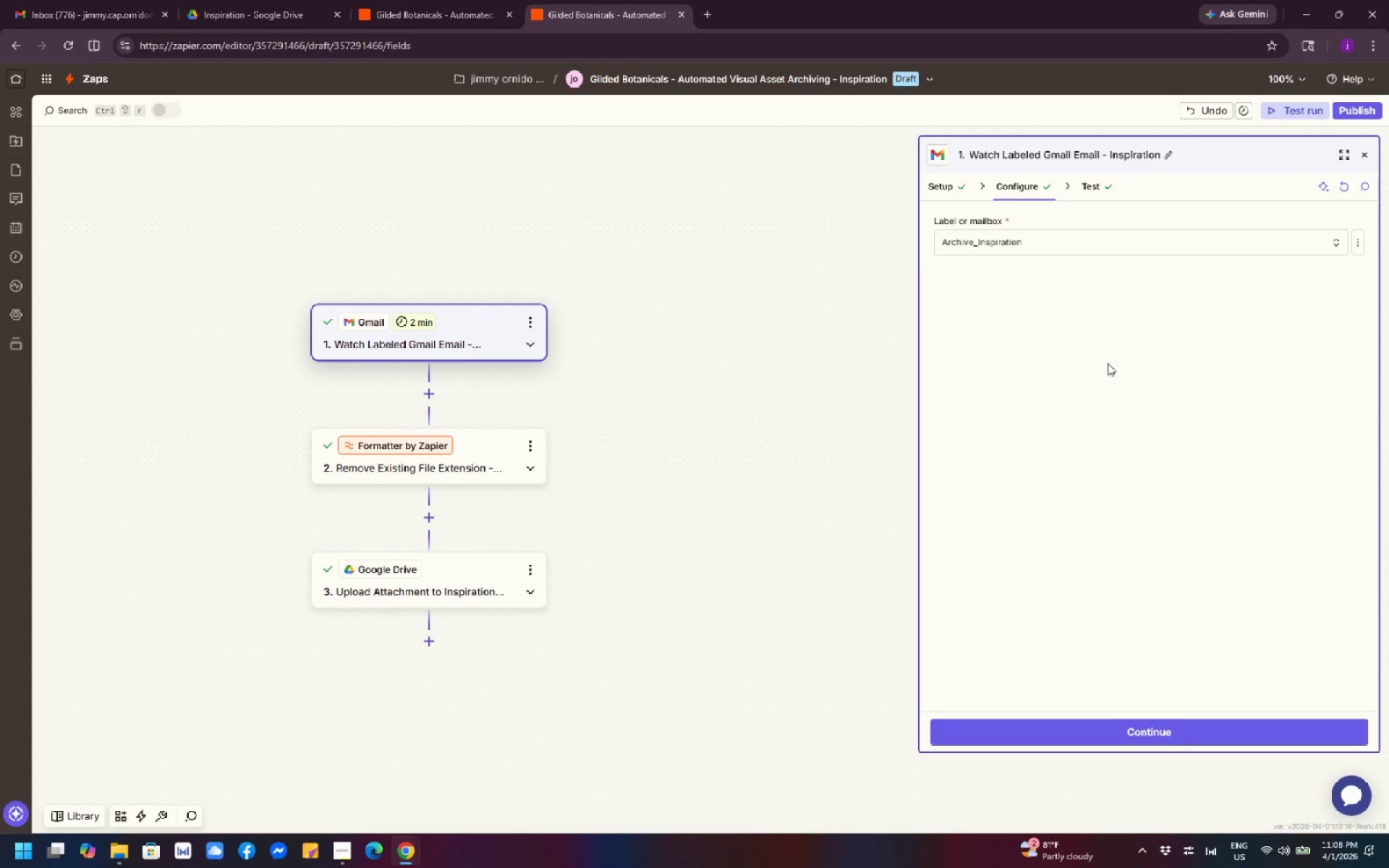 
scroll: coordinate [655, 397], scroll_direction: down, amount: 3.0
 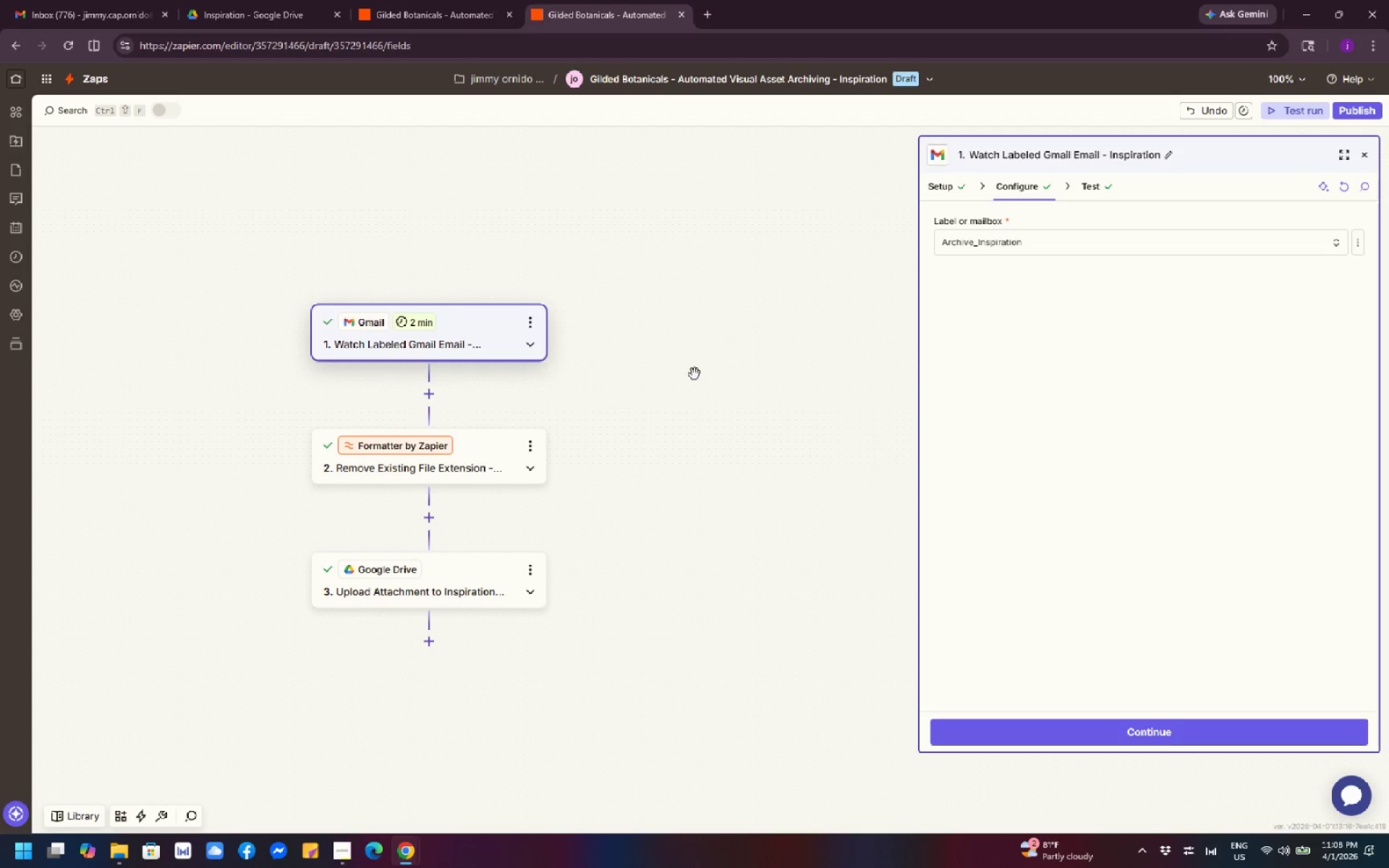 
wait(13.33)
 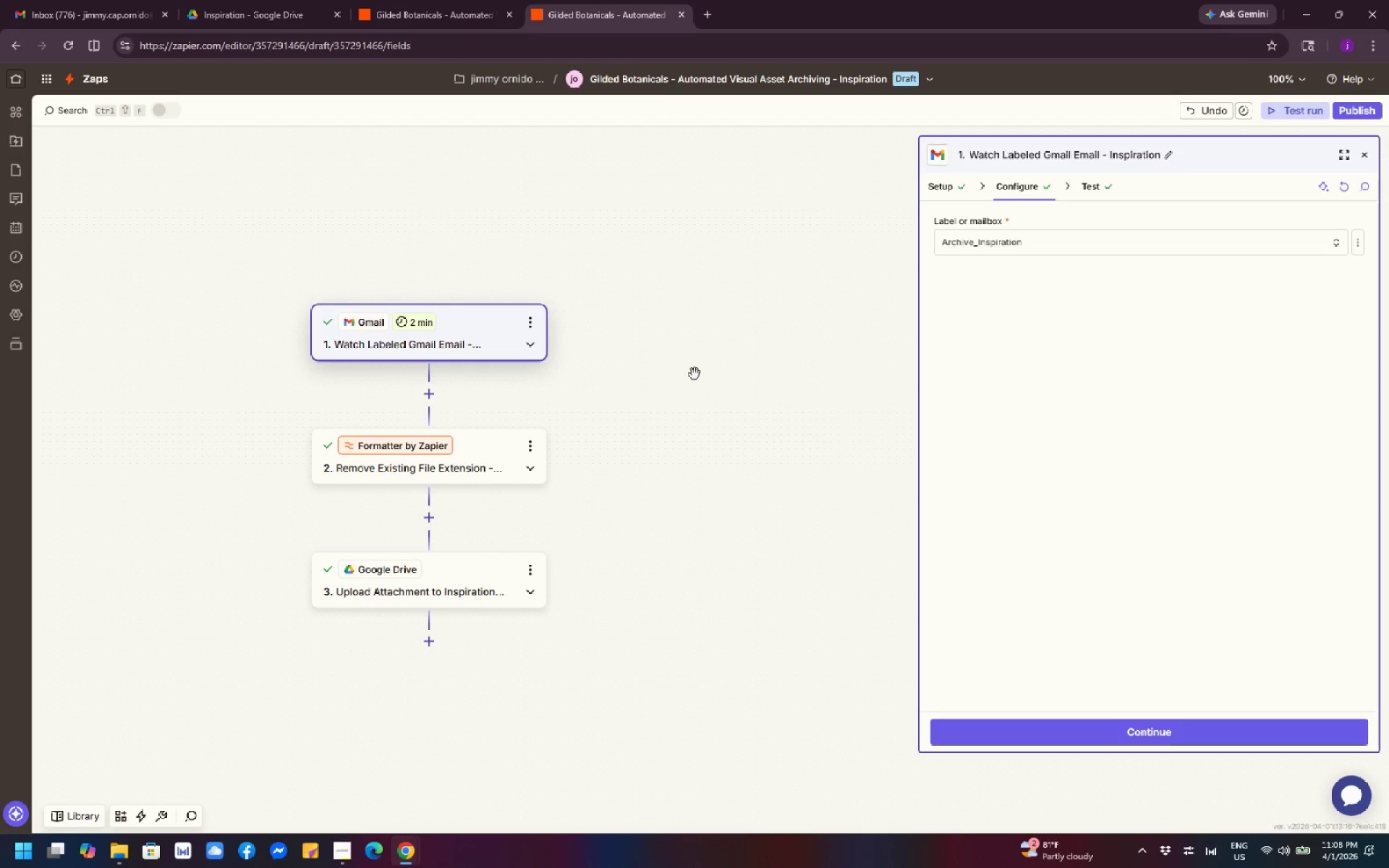 
scroll: coordinate [618, 405], scroll_direction: down, amount: 2.0
 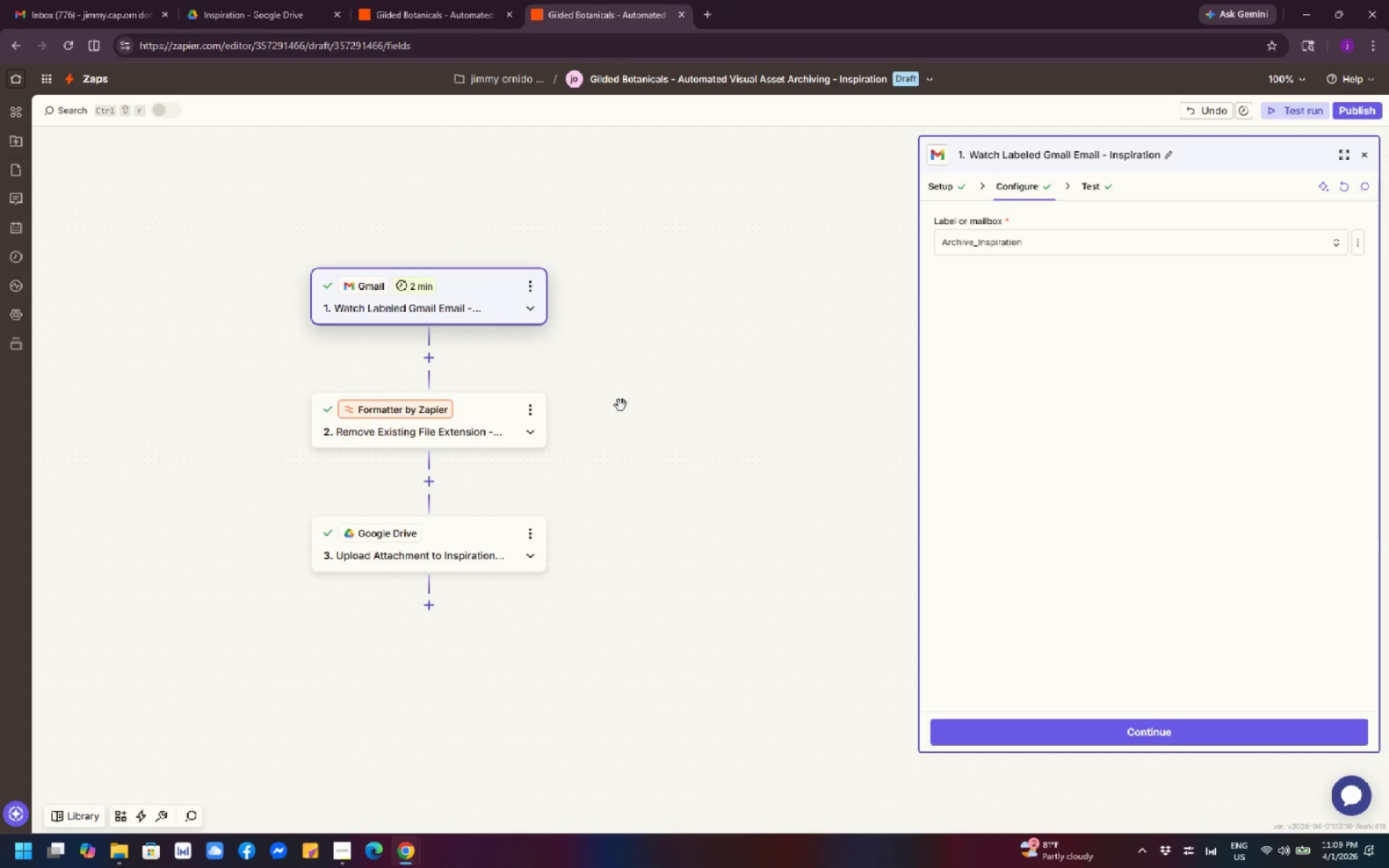 
scroll: coordinate [621, 405], scroll_direction: up, amount: 1.0
 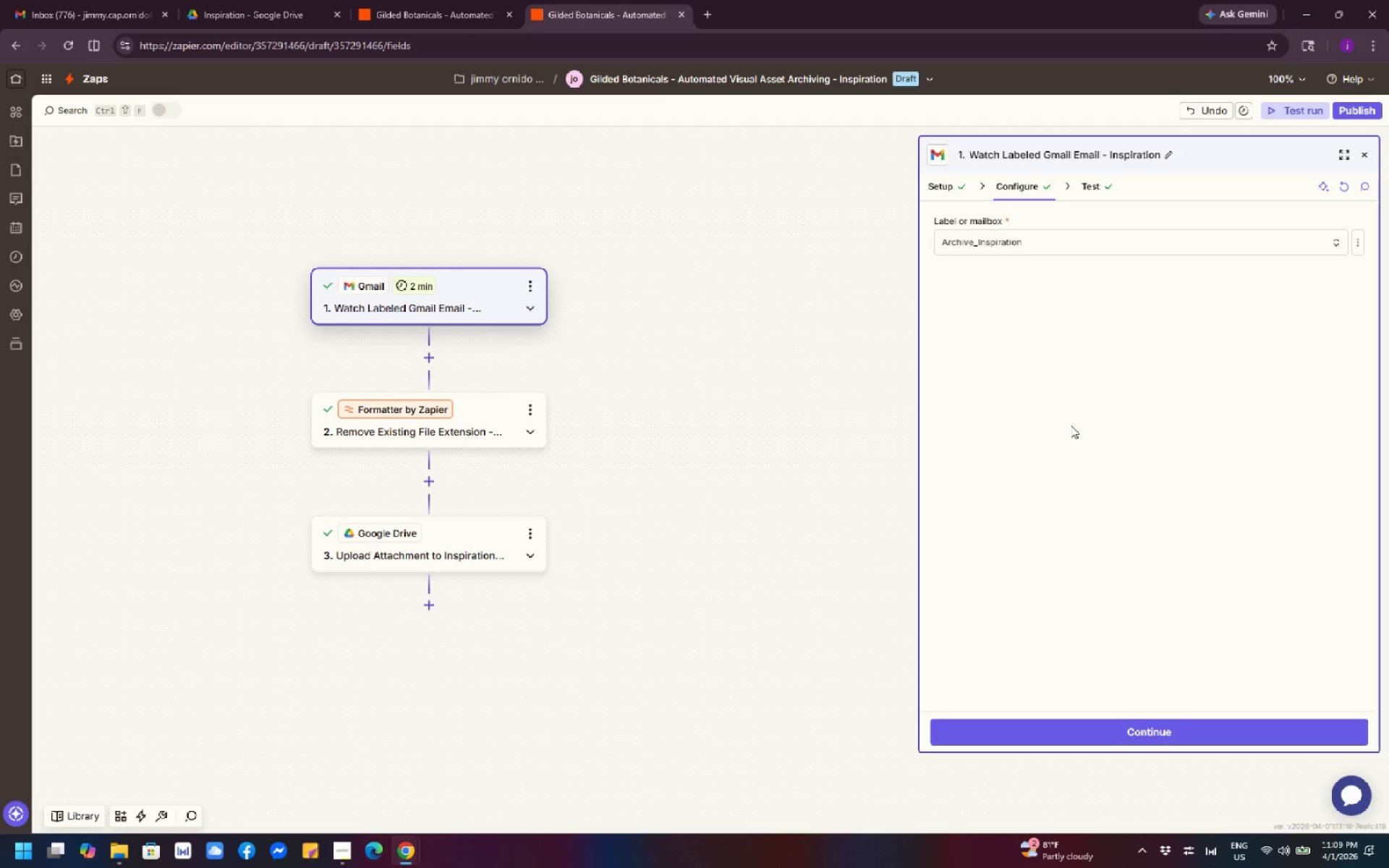 
wait(13.39)
 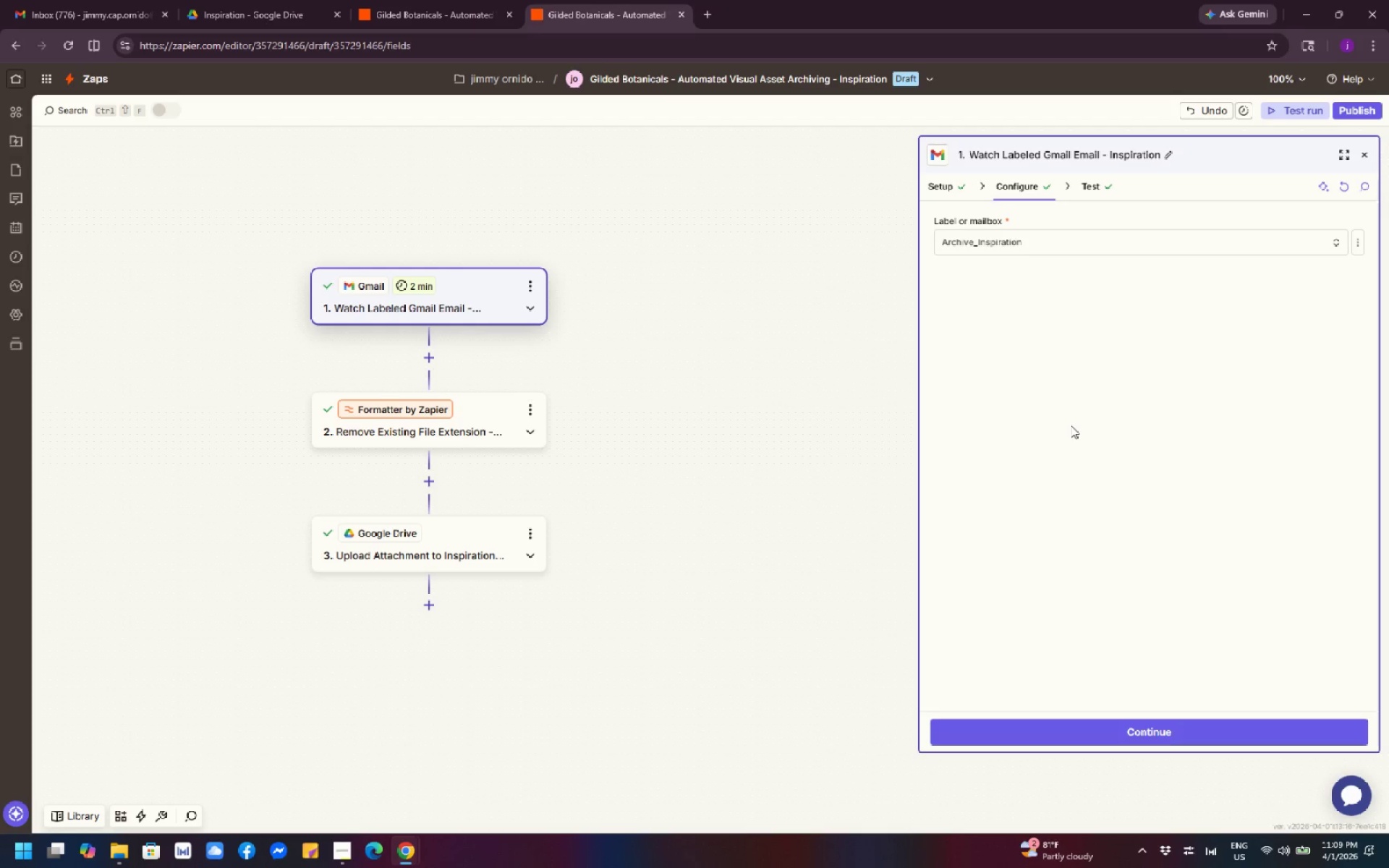 
left_click([1151, 744])
 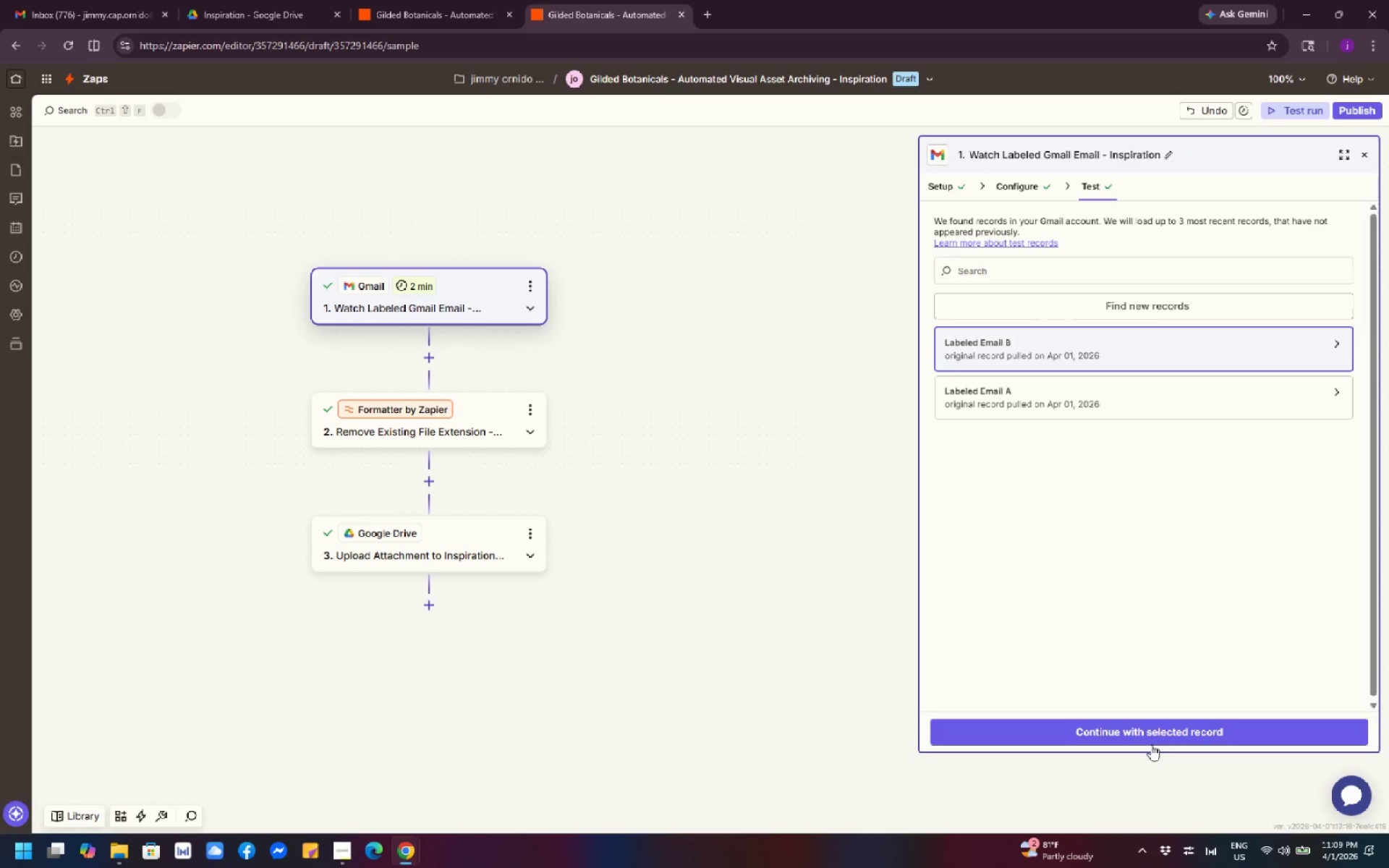 
wait(15.17)
 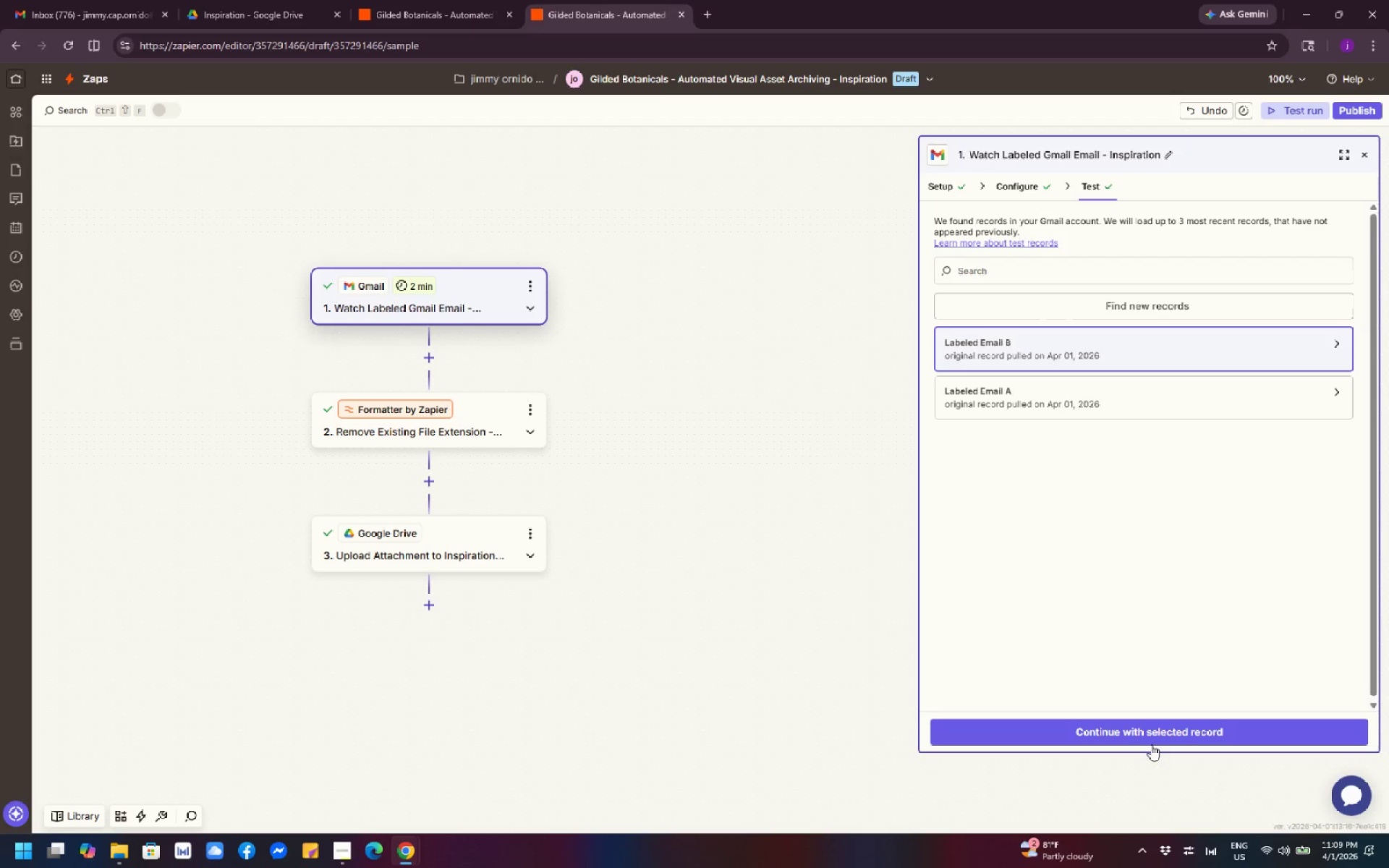 
left_click([457, 553])
 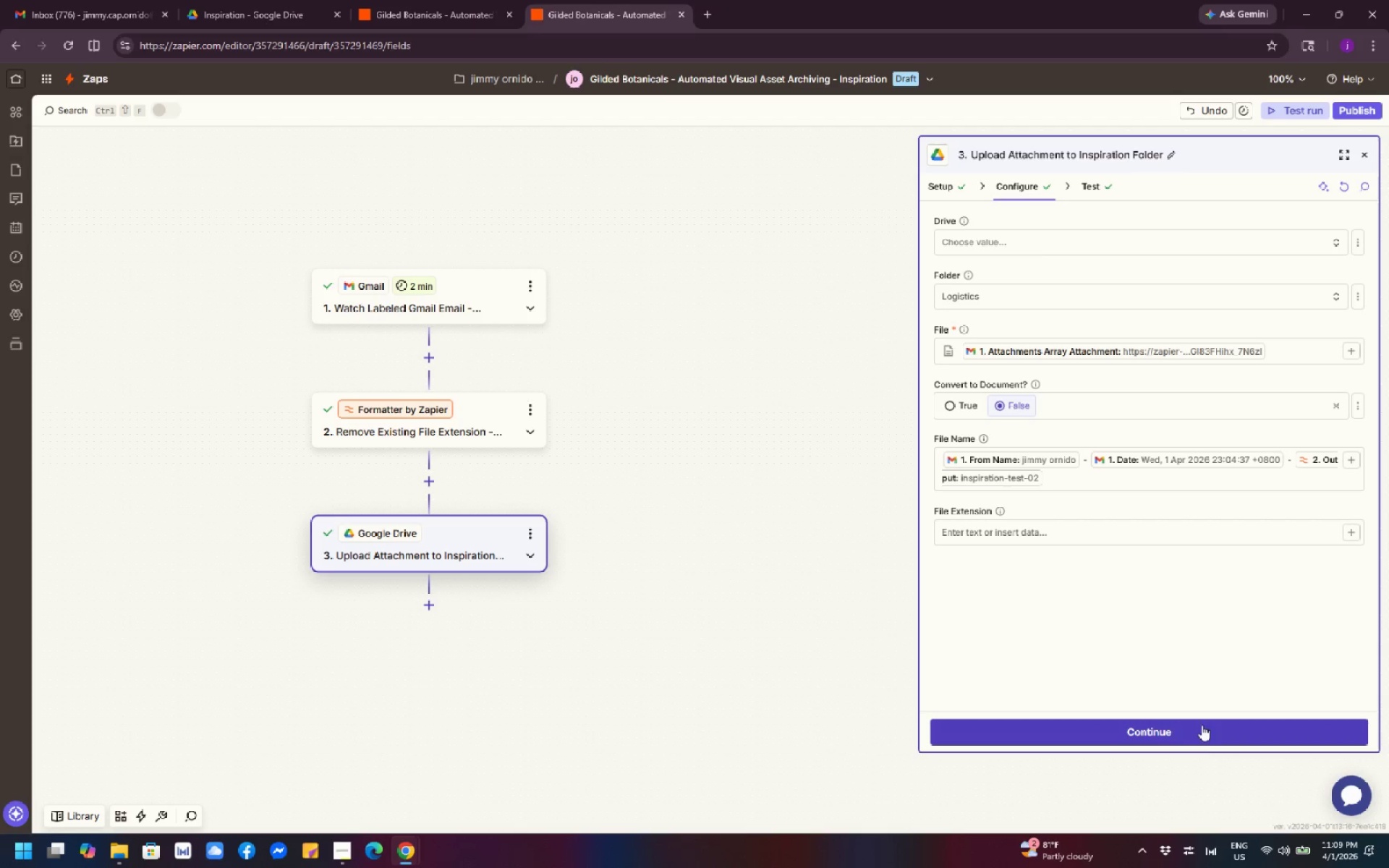 
wait(6.09)
 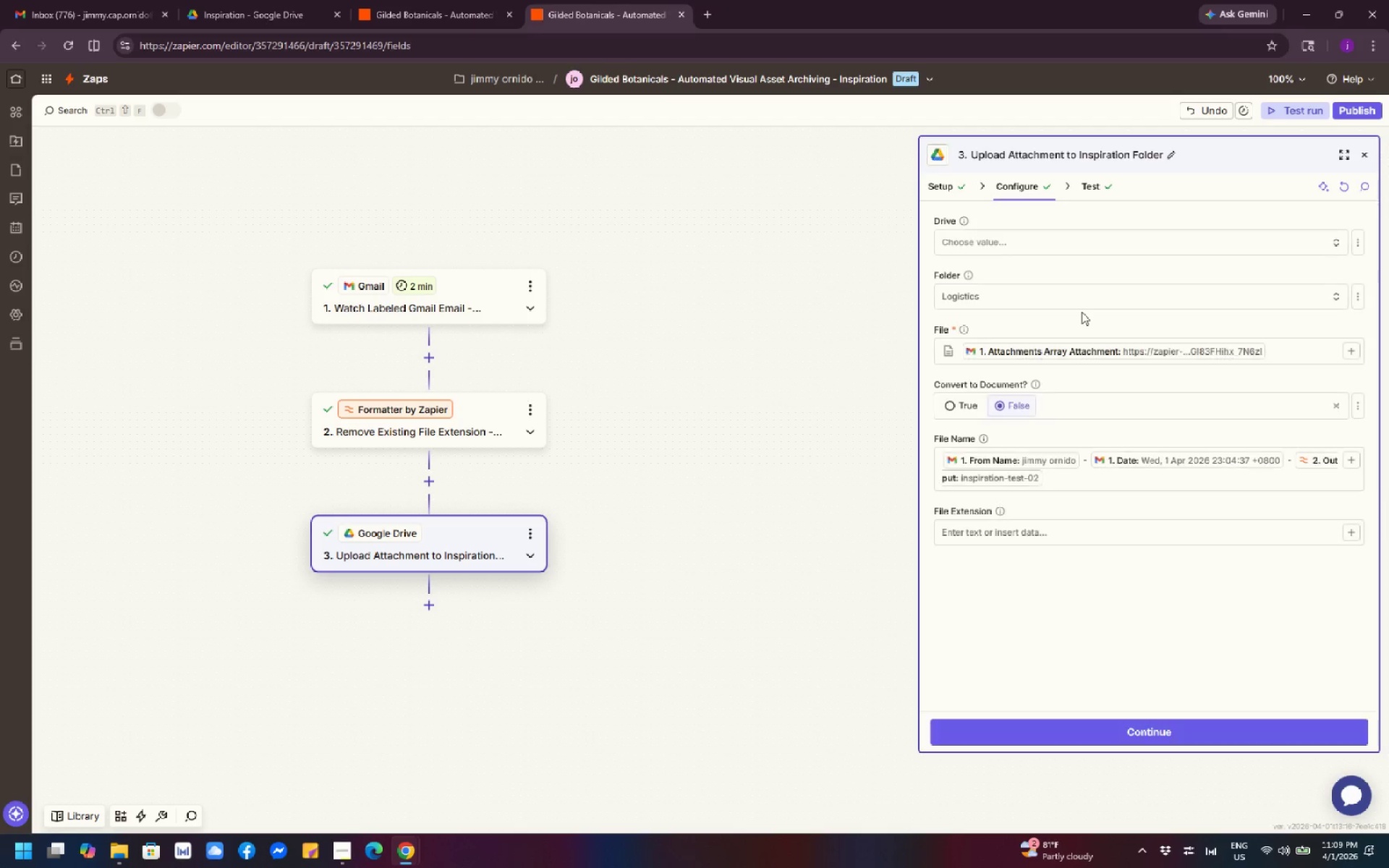 
left_click([1083, 191])
 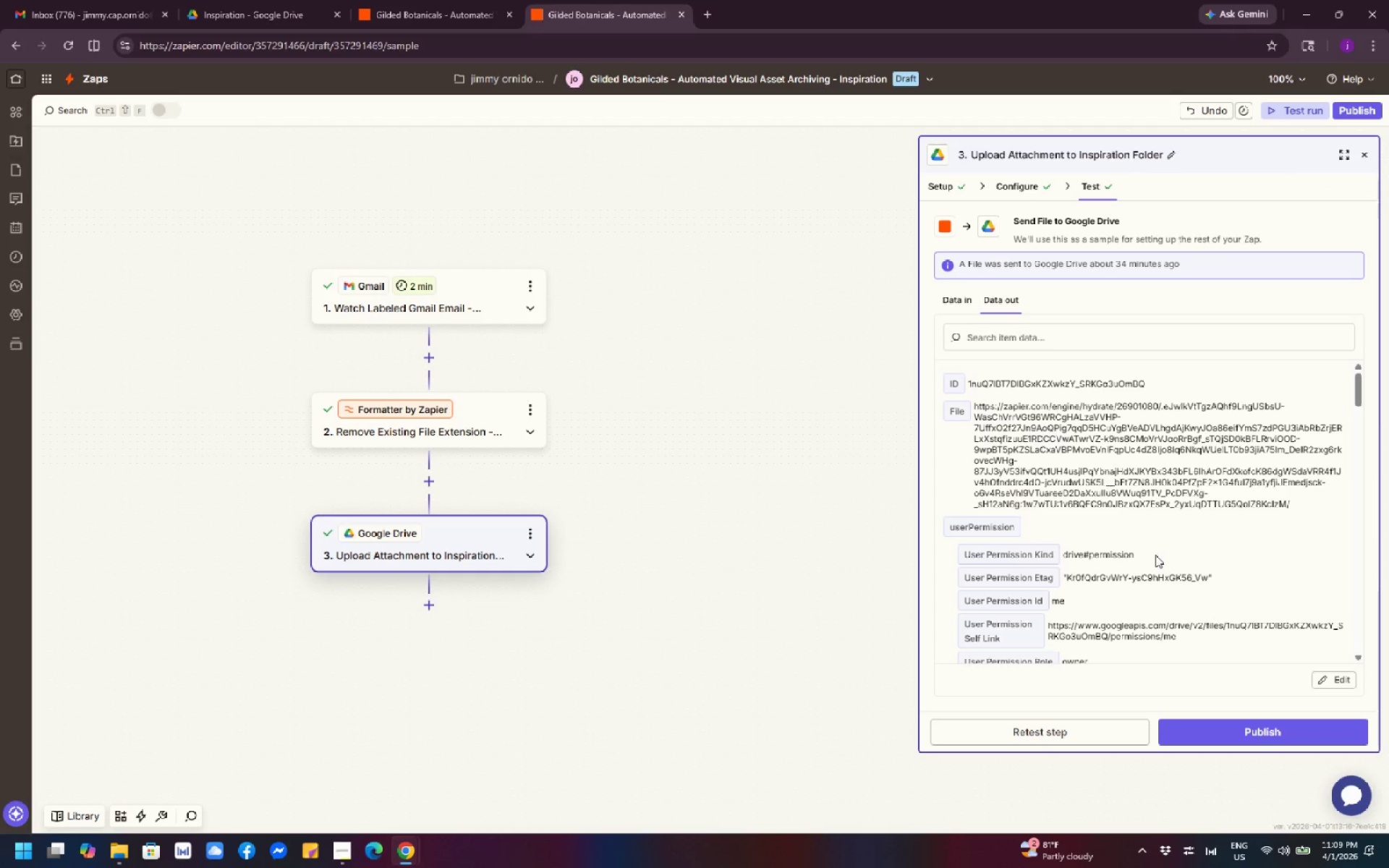 
wait(8.05)
 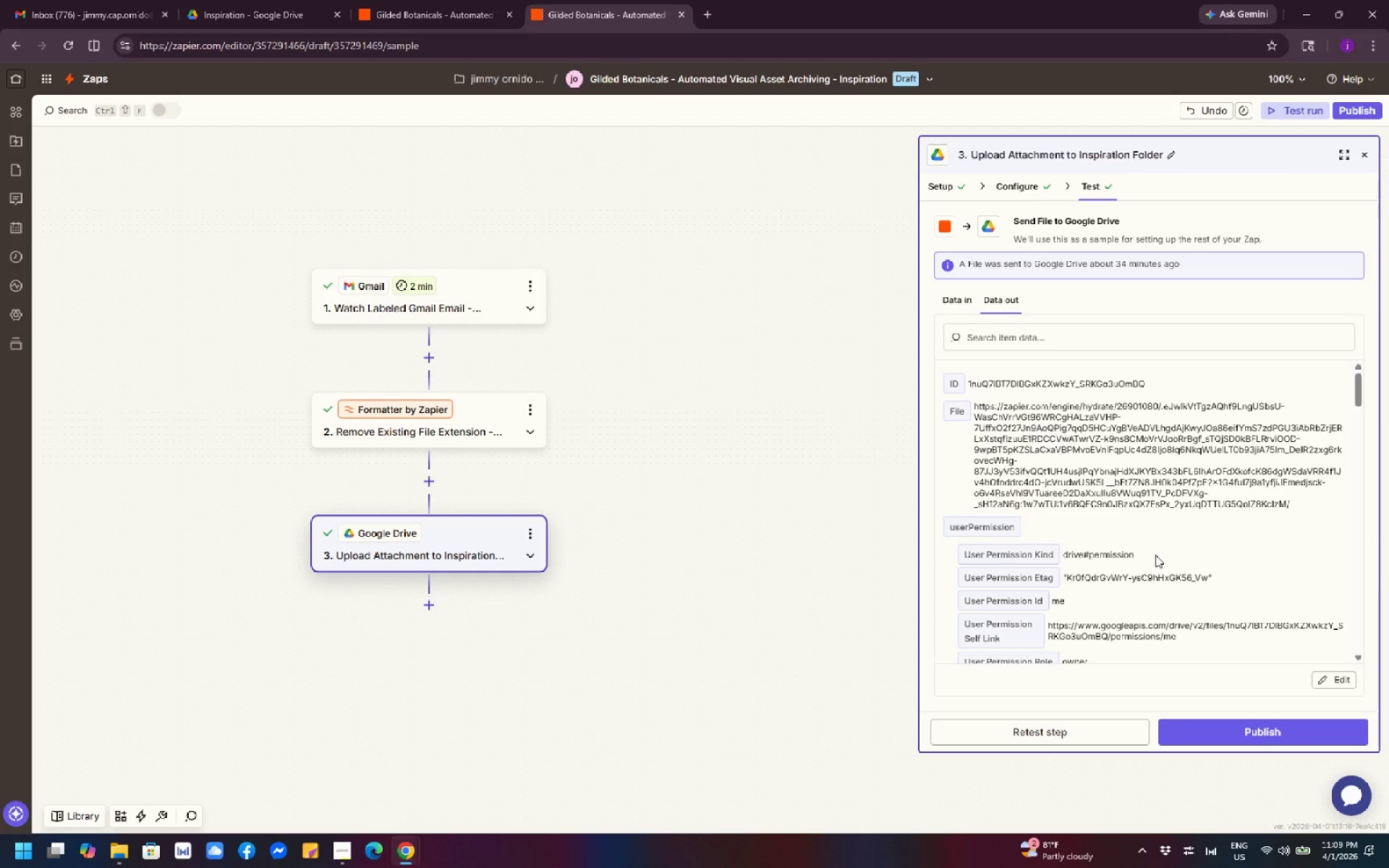 
left_click([1109, 739])
 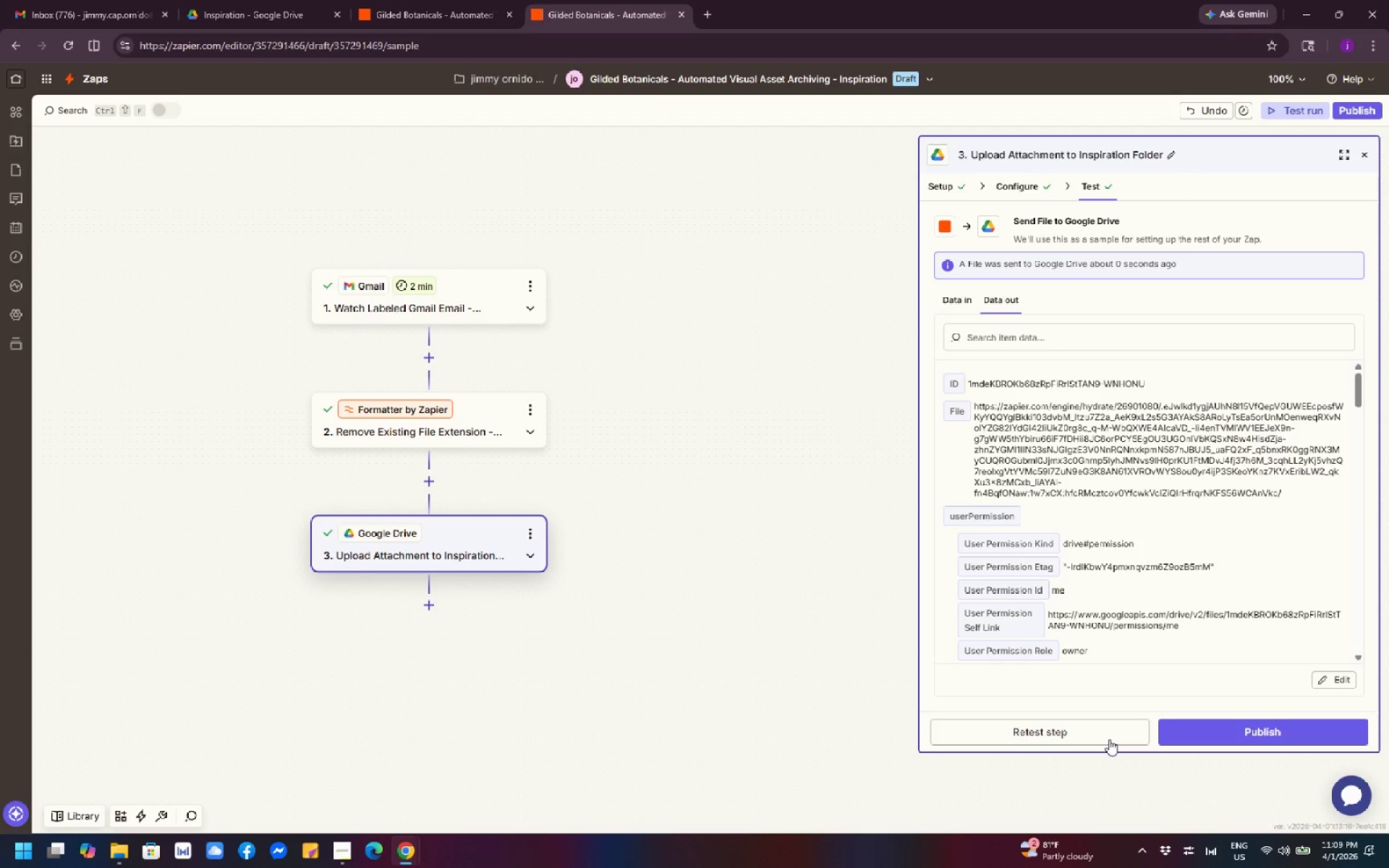 
wait(7.19)
 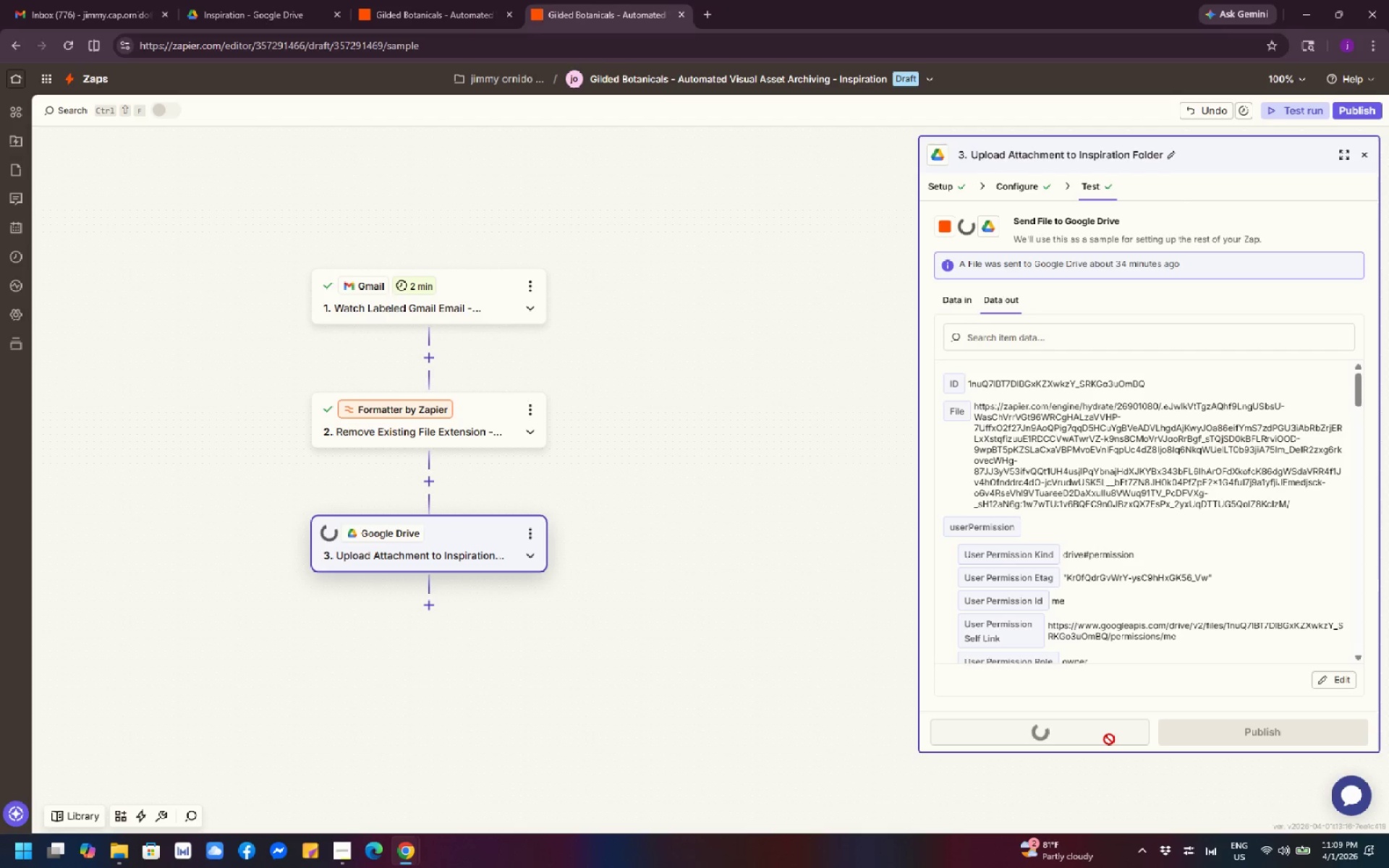 
scroll: coordinate [1060, 418], scroll_direction: up, amount: 1.0
 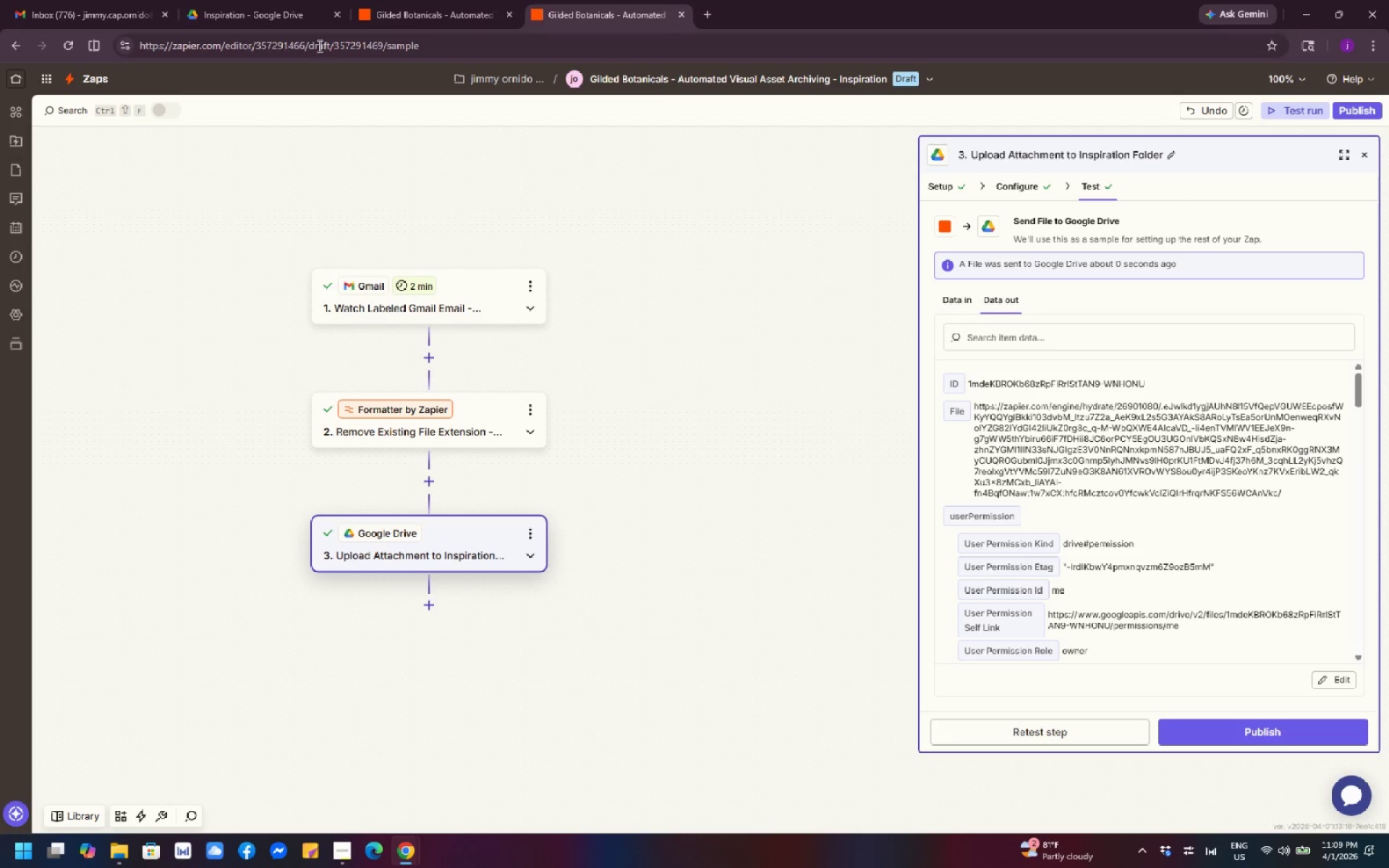 
left_click([266, 10])
 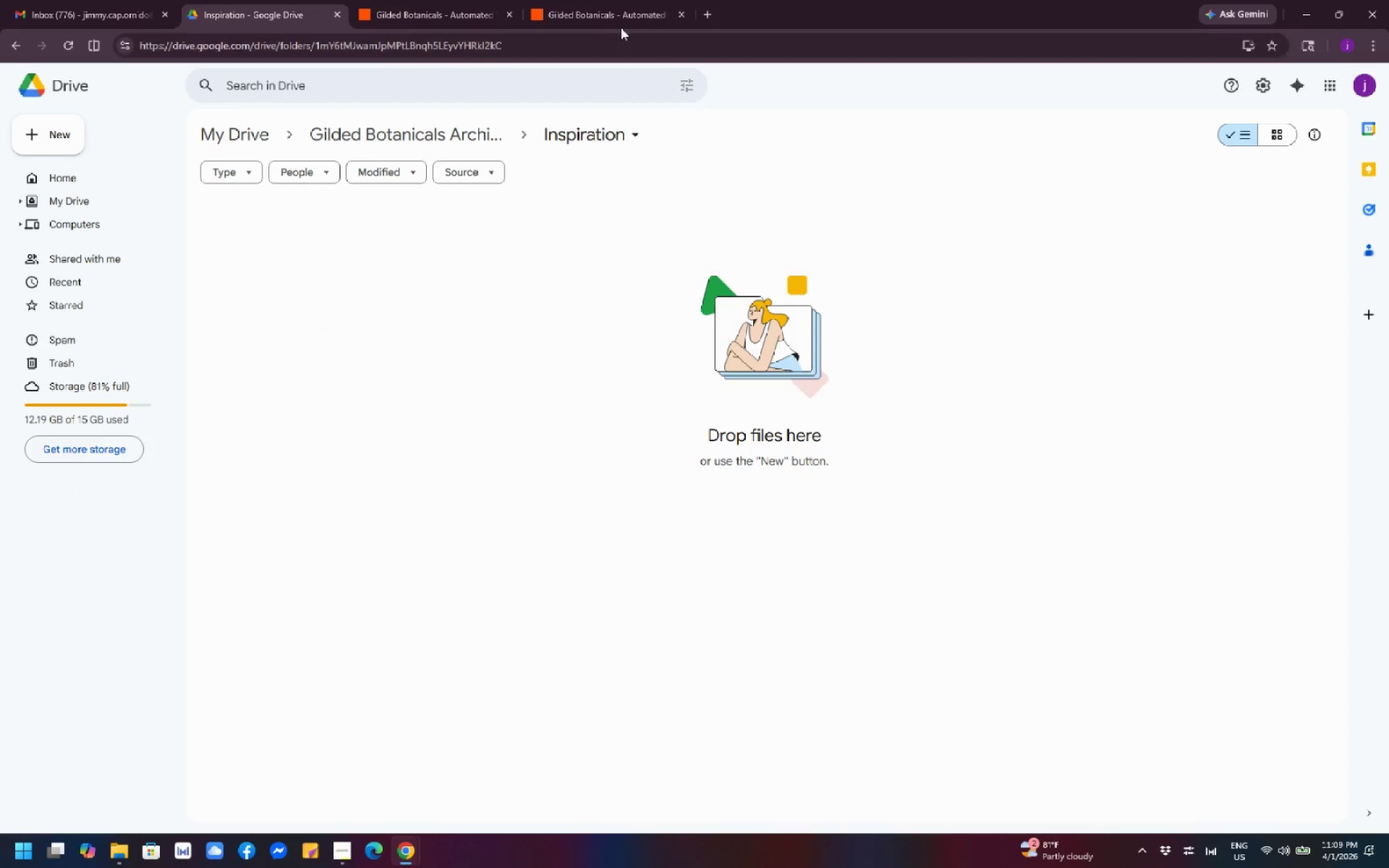 
mouse_move([604, 9])
 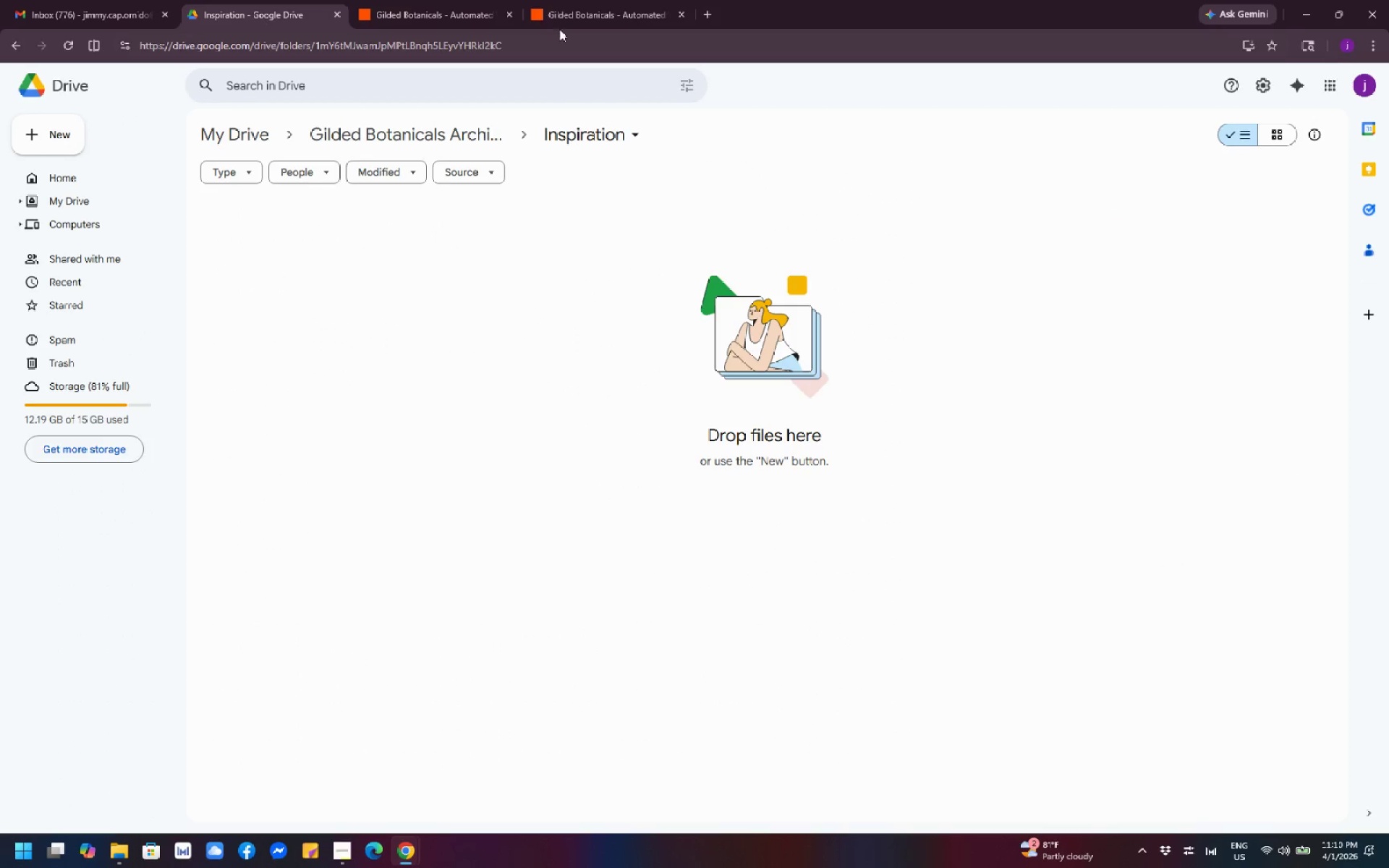 
left_click([566, 25])
 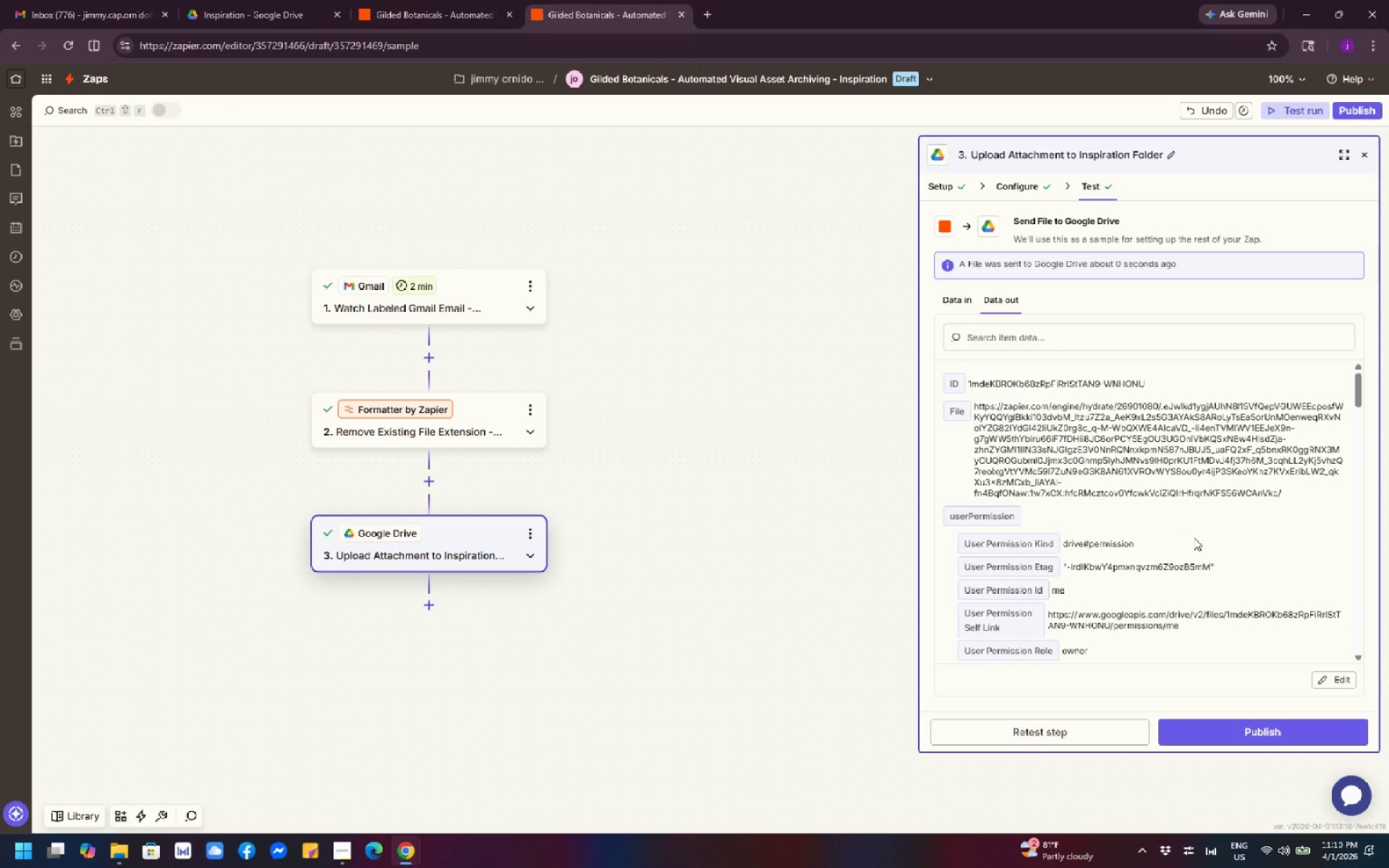 
scroll: coordinate [1194, 537], scroll_direction: up, amount: 2.0
 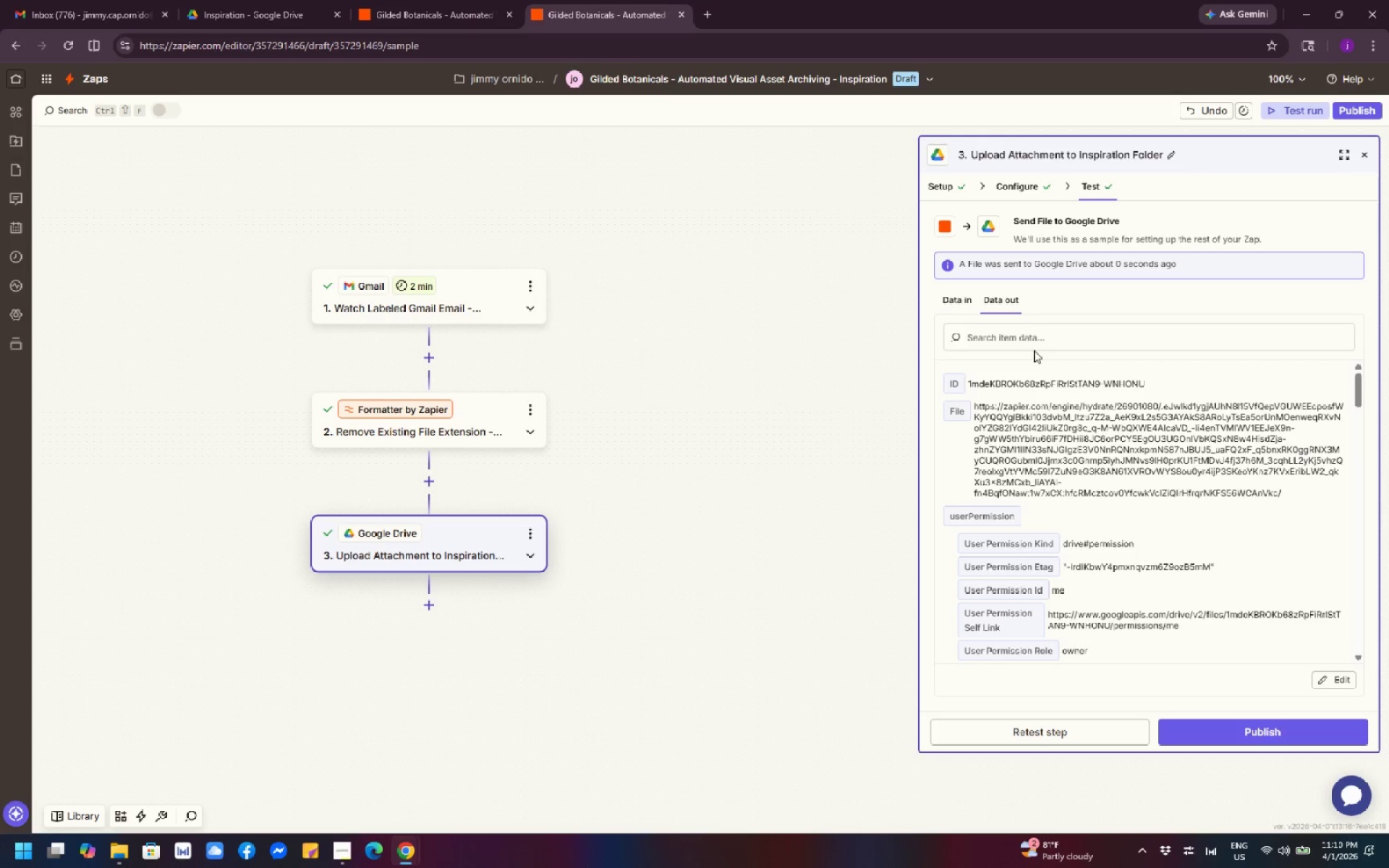 
left_click([1032, 344])
 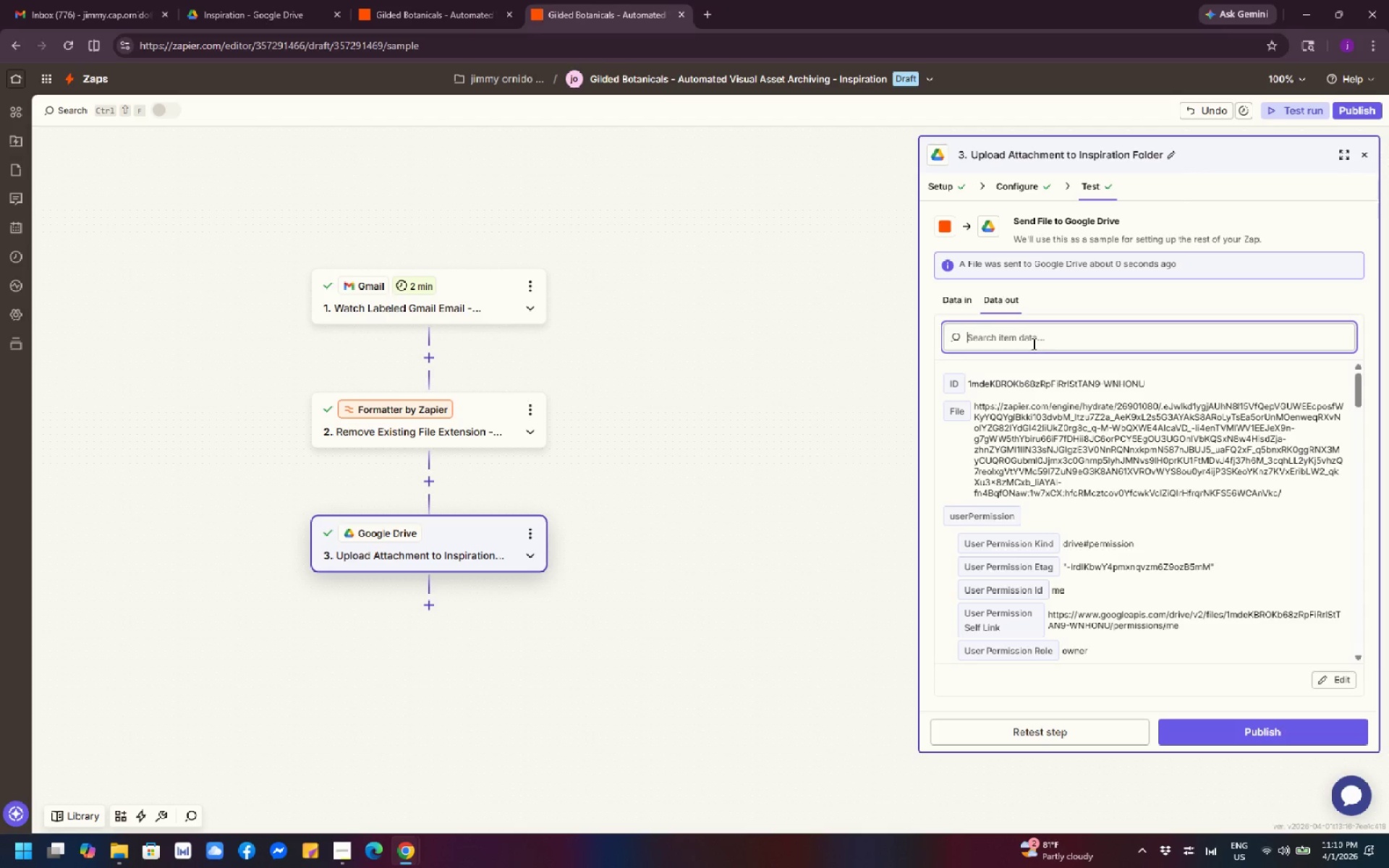 
wait(7.53)
 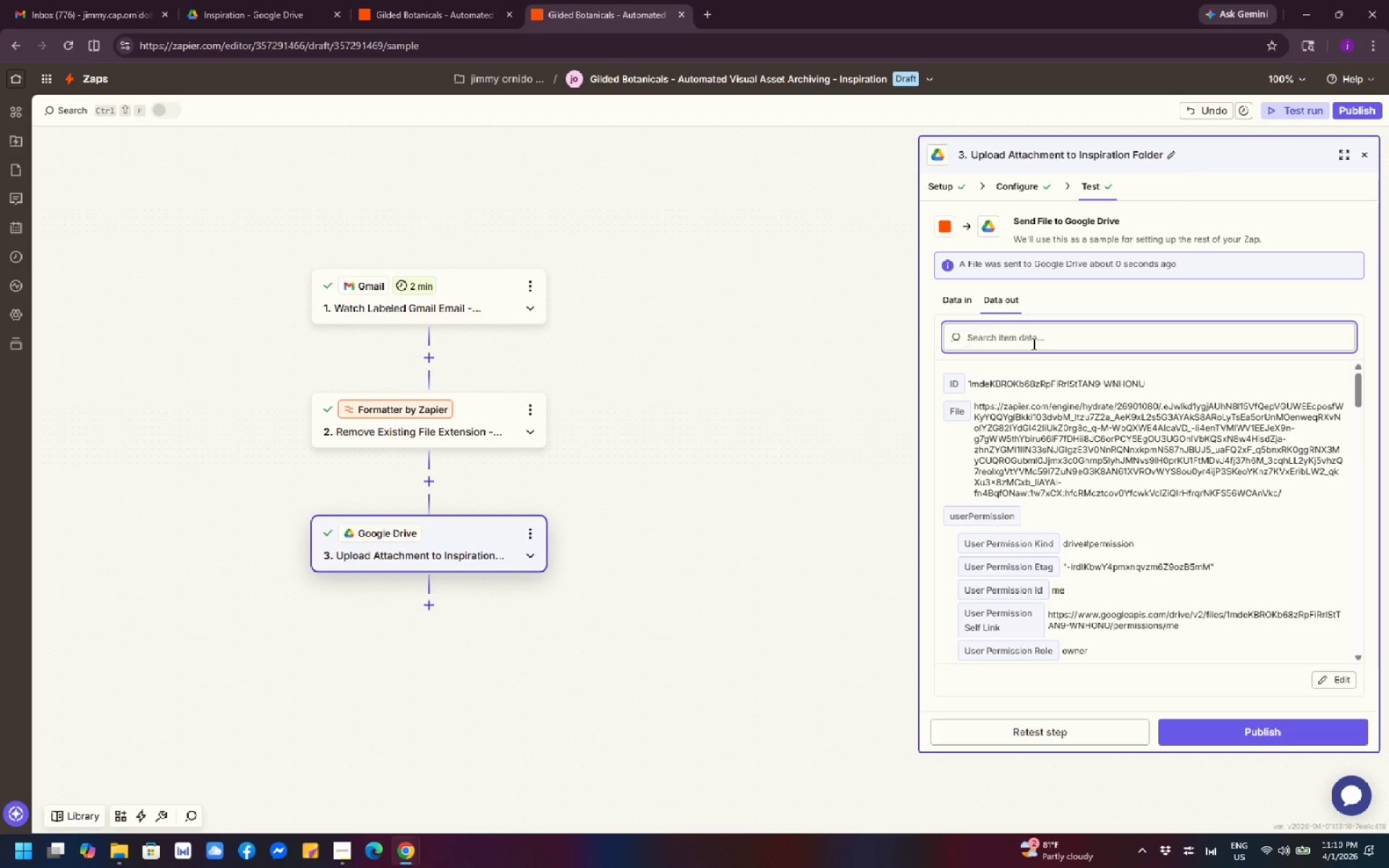 
left_click([273, 15])
 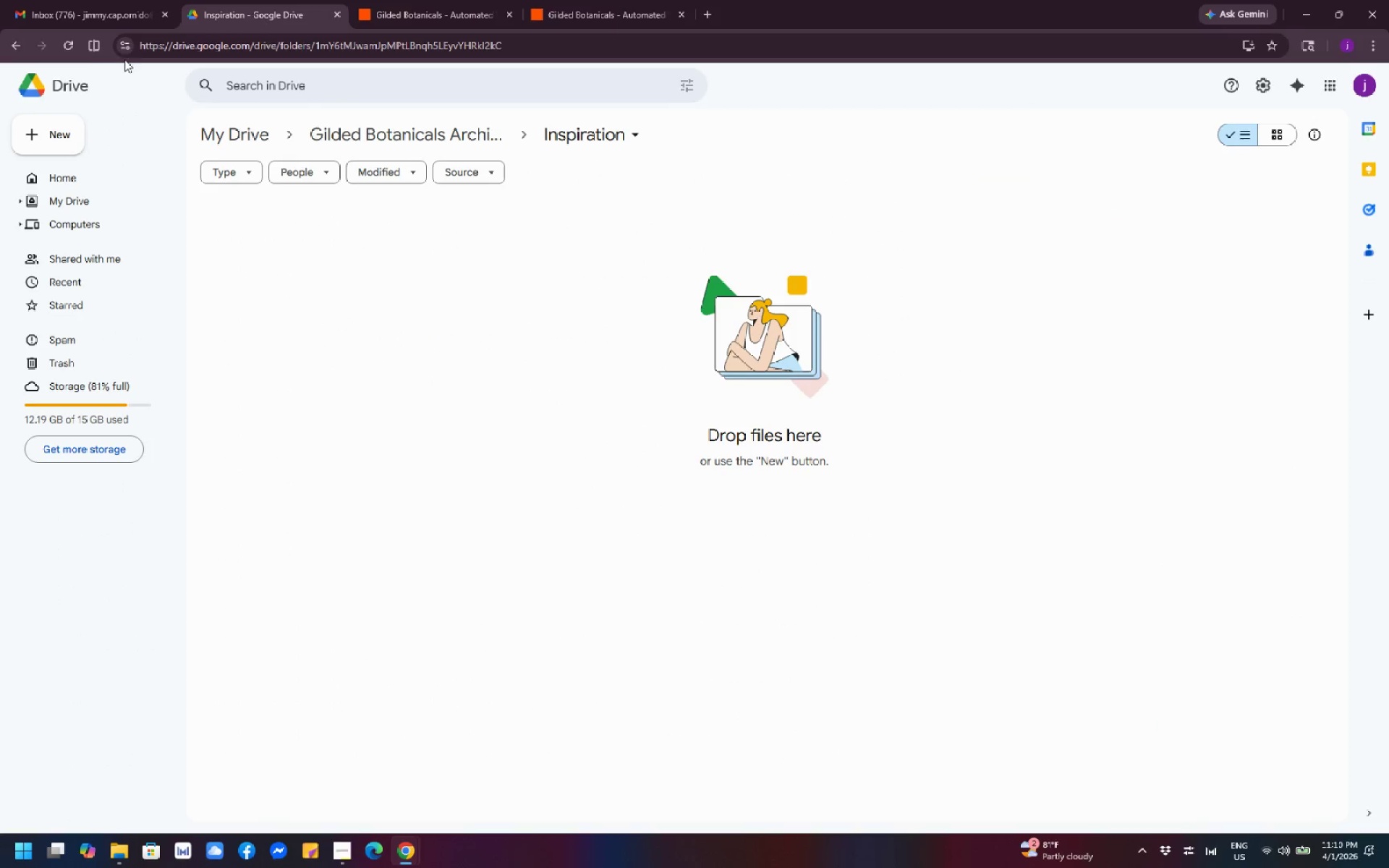 
left_click([386, 137])
 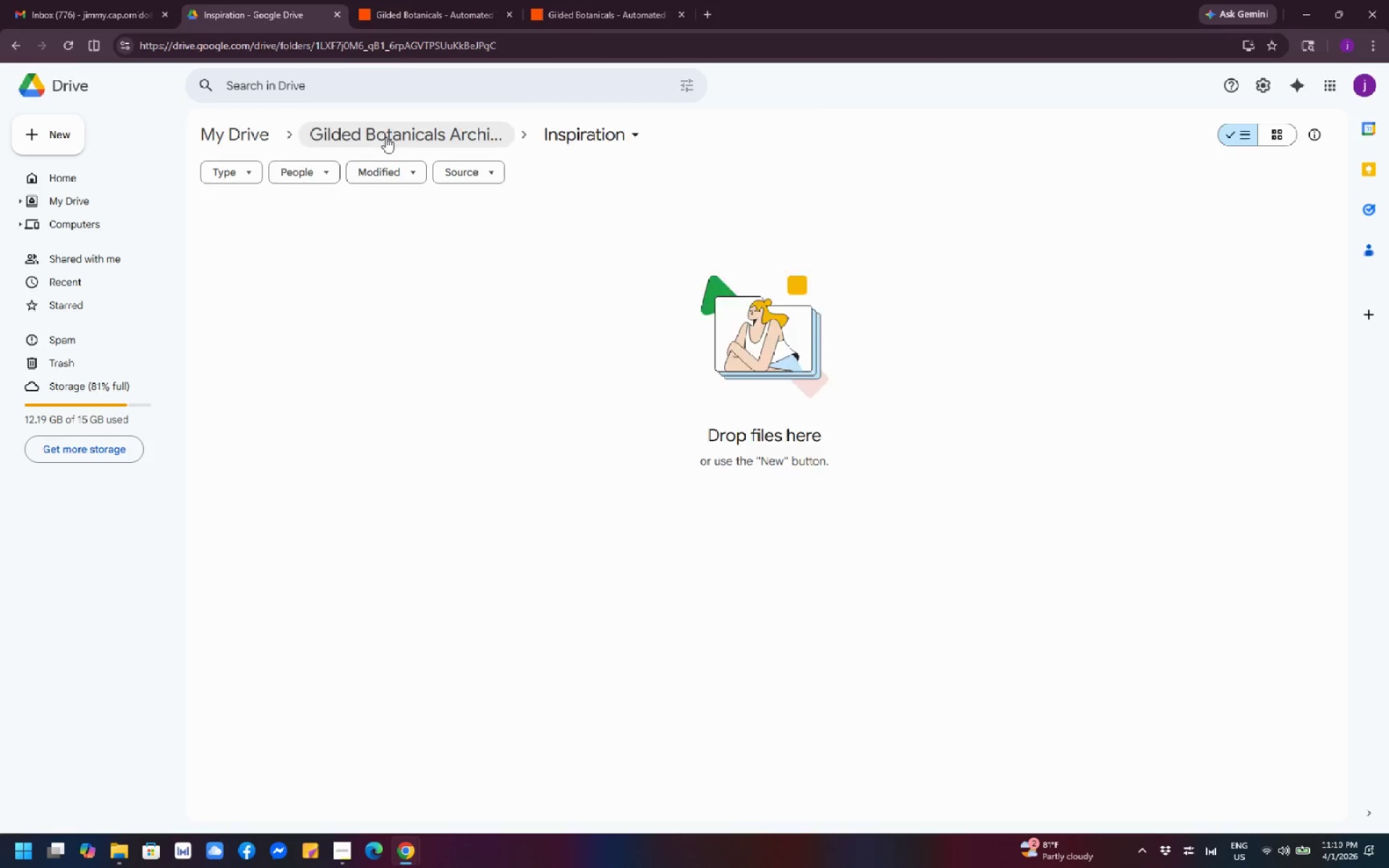 
mouse_move([372, 145])
 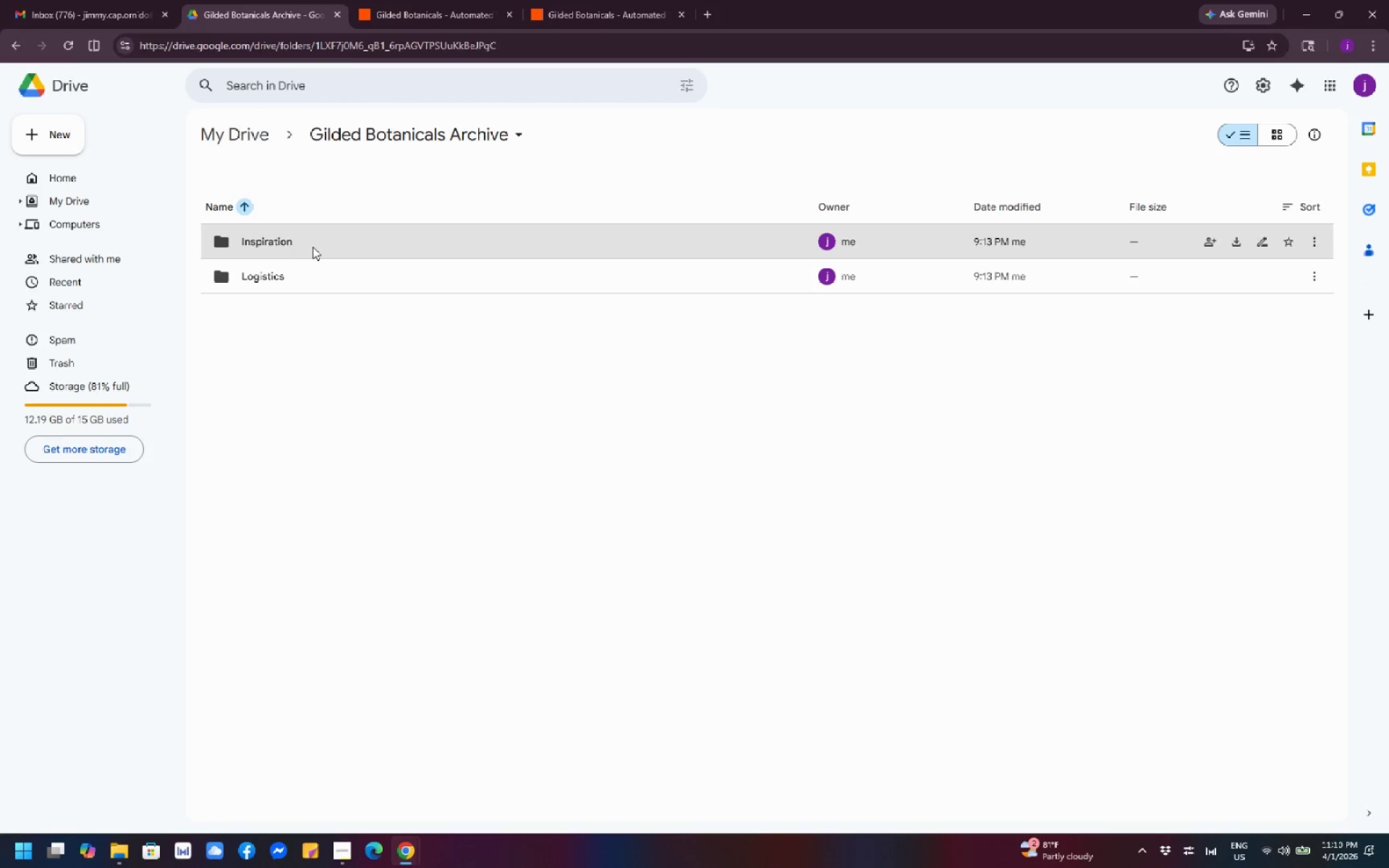 
double_click([313, 247])
 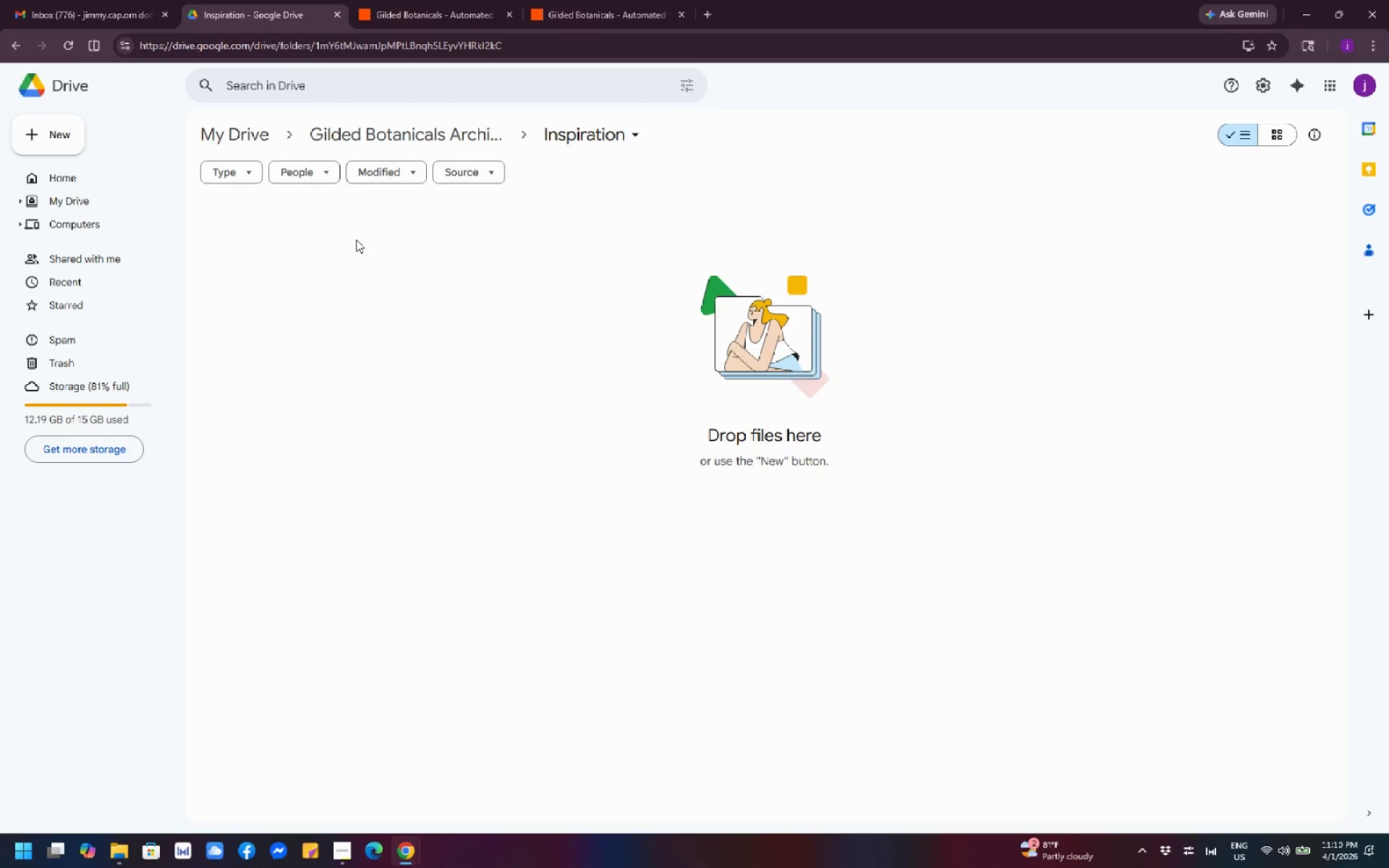 
left_click([245, 137])
 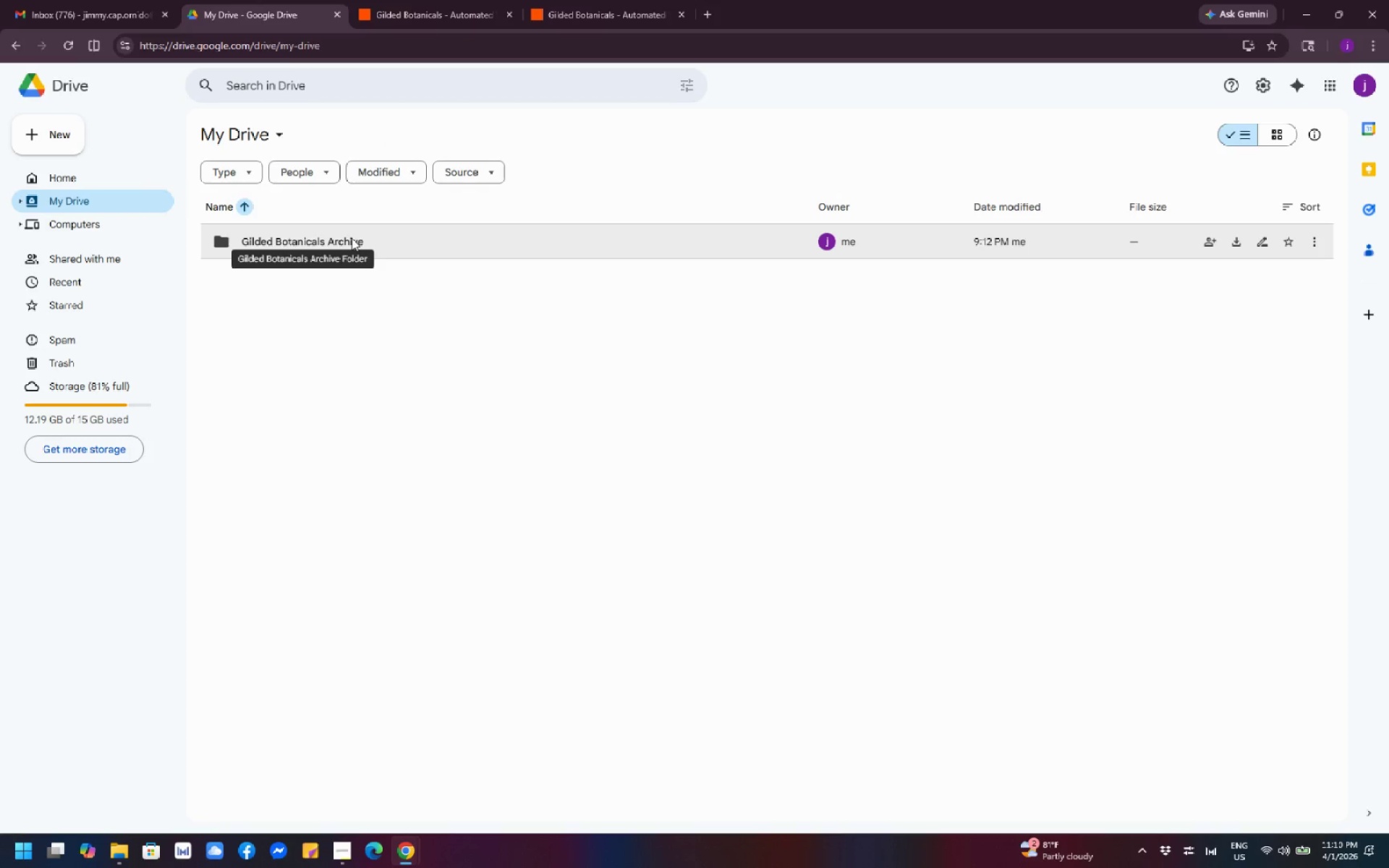 
double_click([352, 238])
 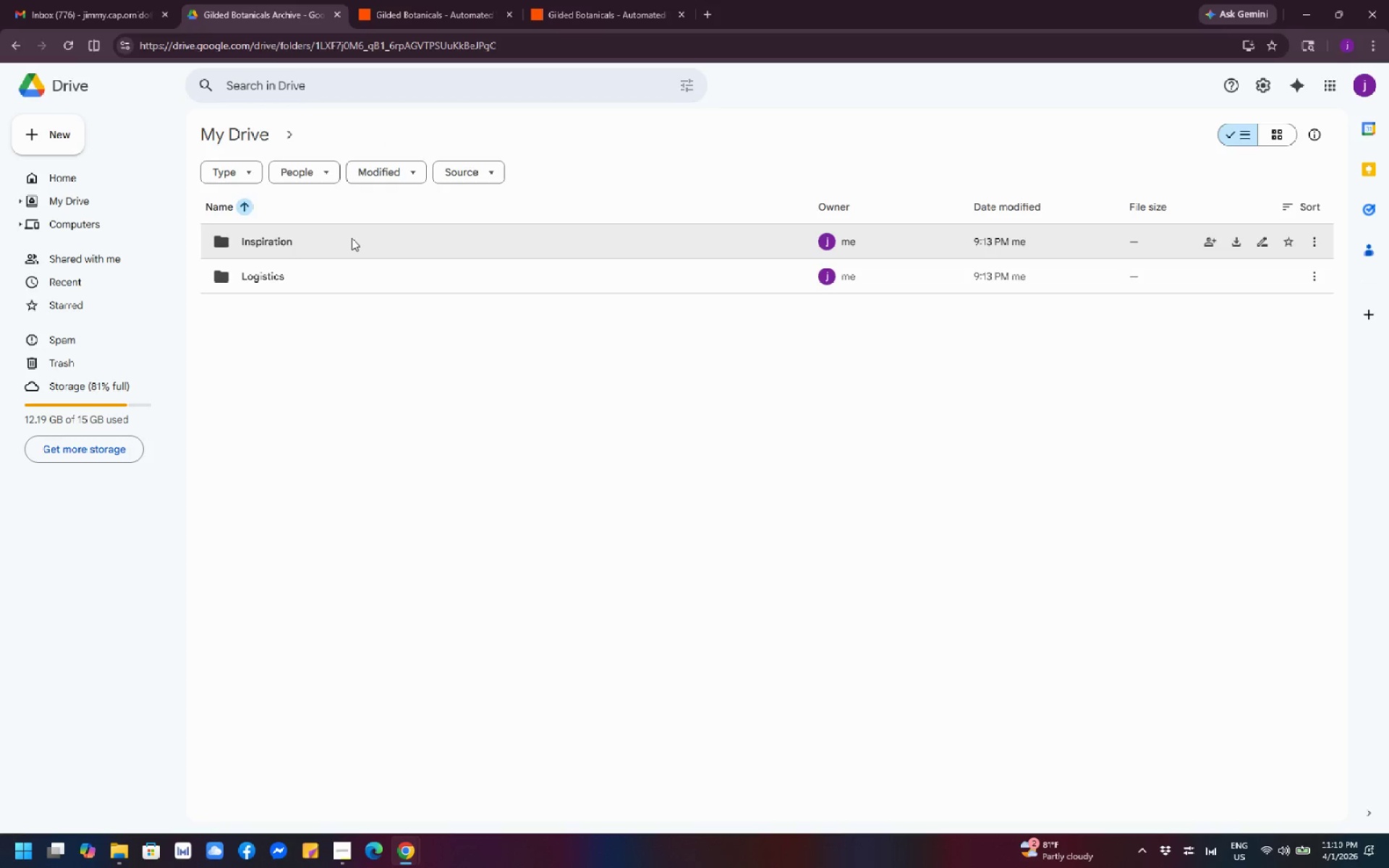 
double_click([352, 238])
 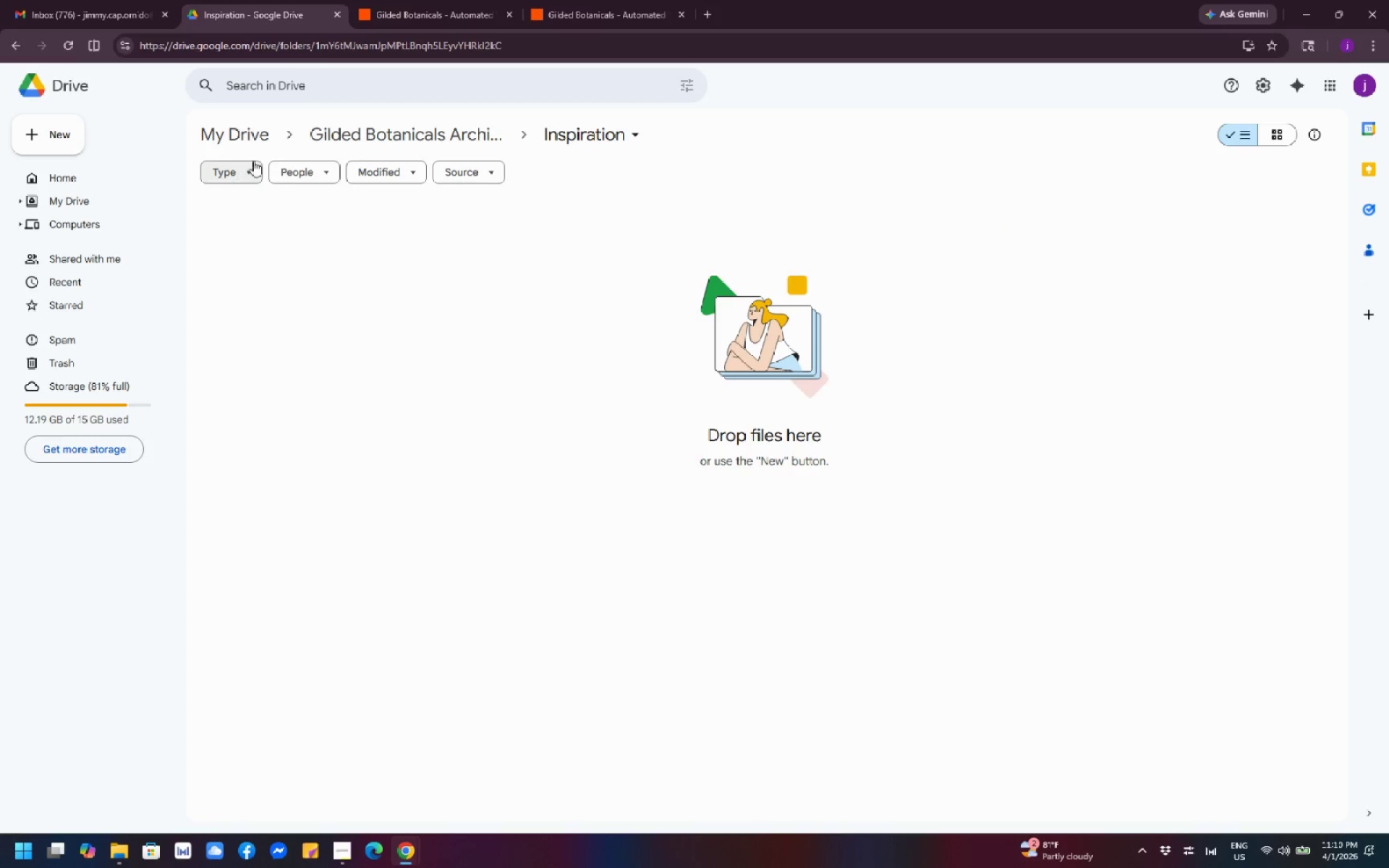 
left_click([362, 138])
 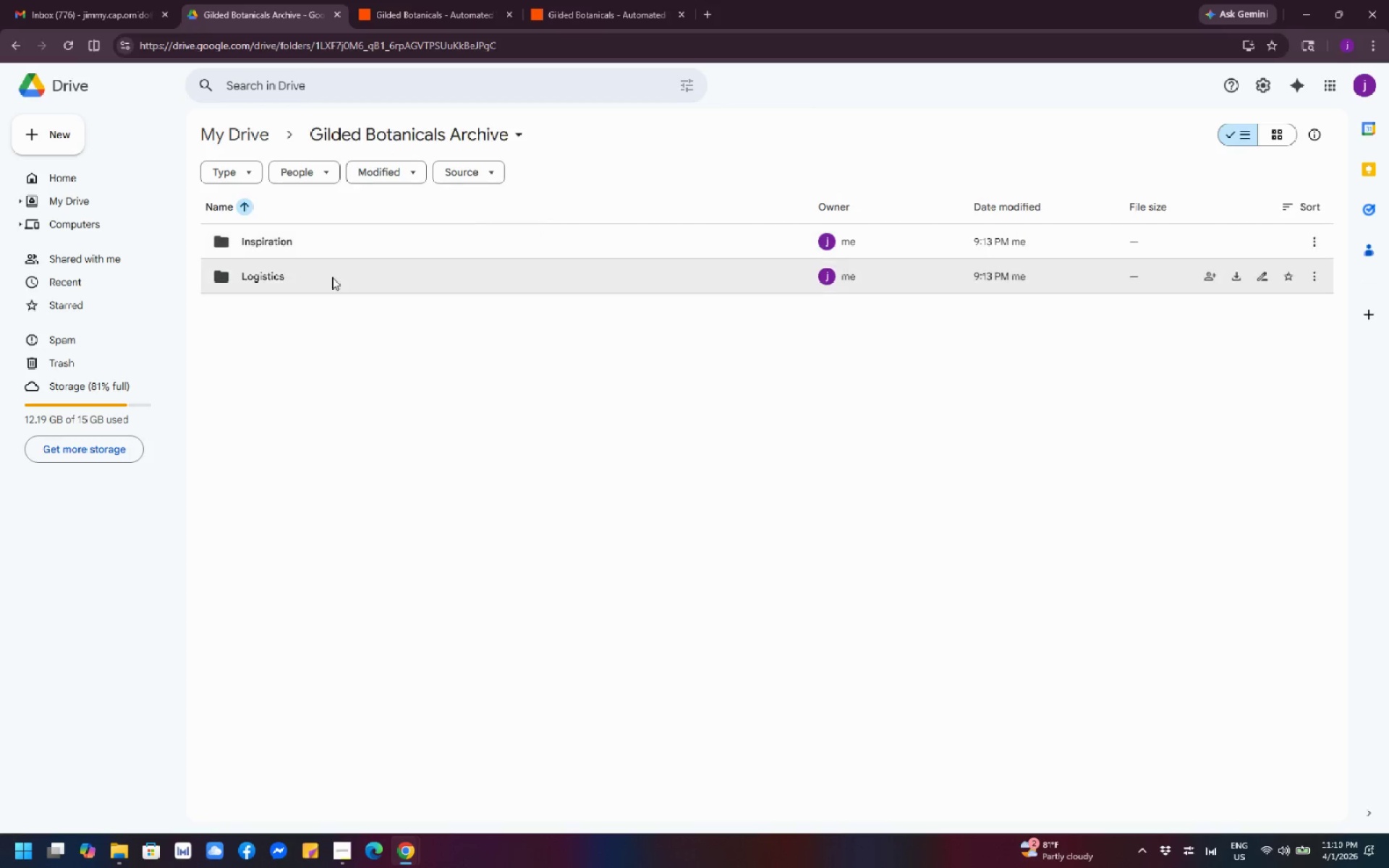 
double_click([332, 277])
 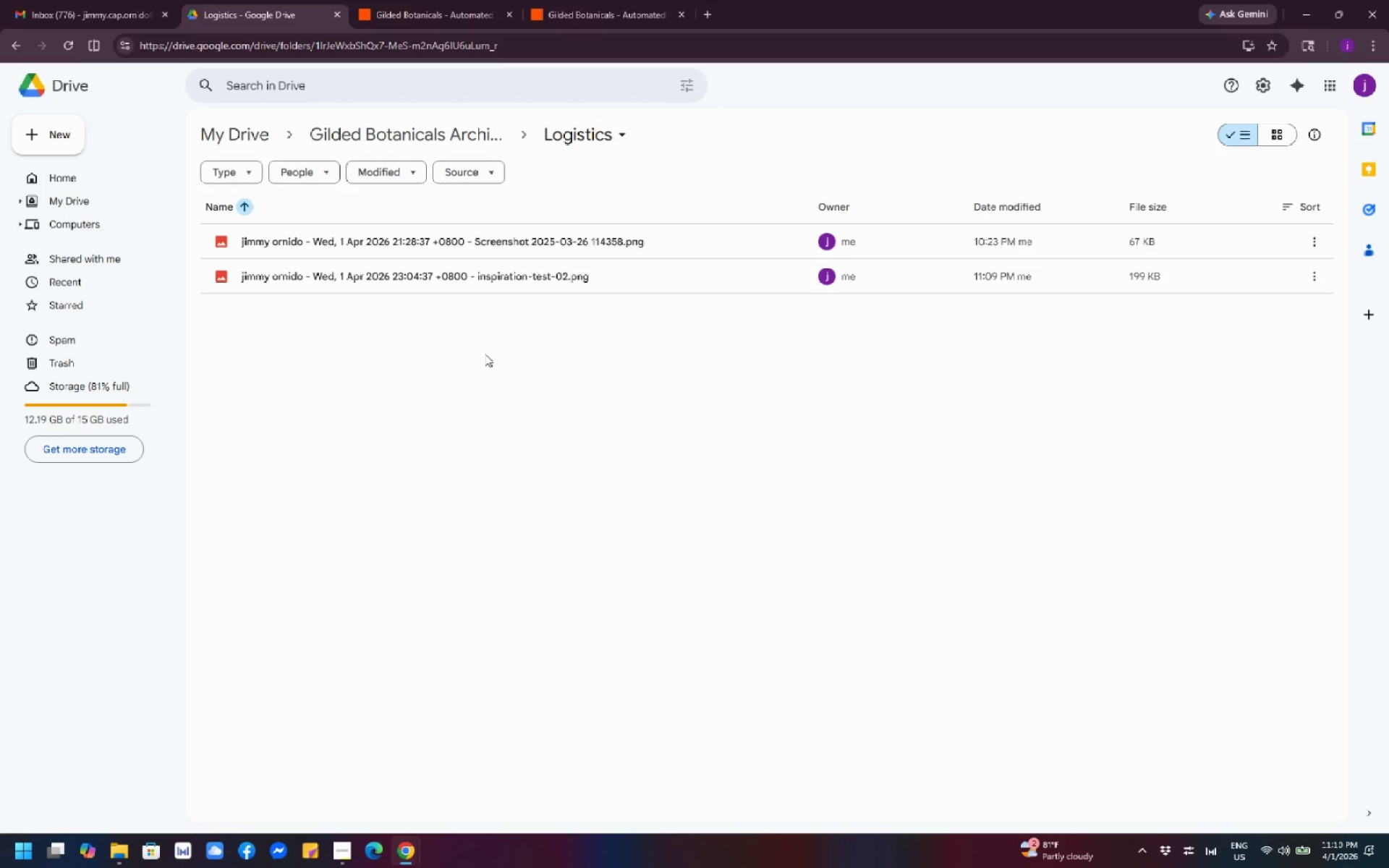 
wait(5.89)
 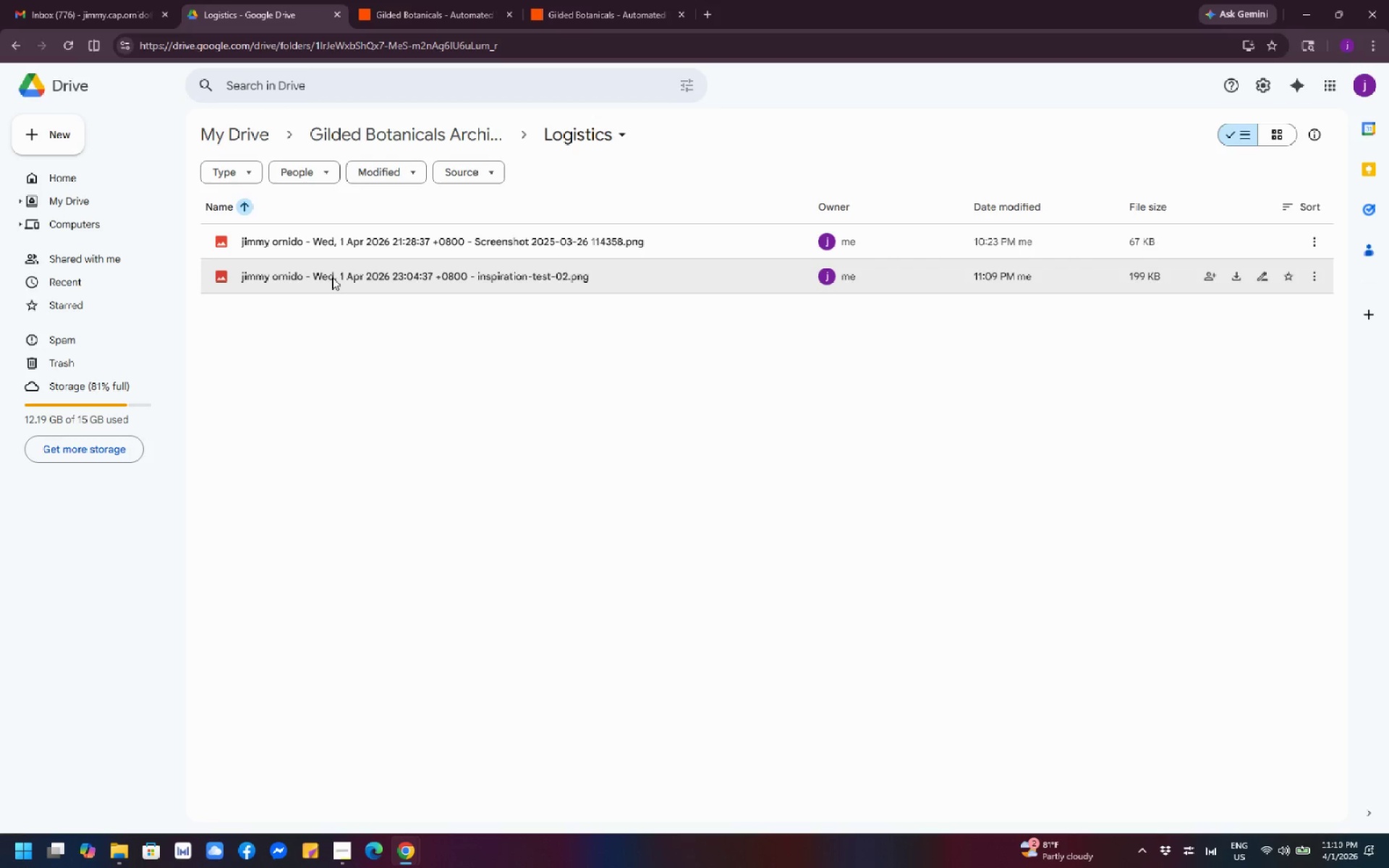 
left_click([573, 20])
 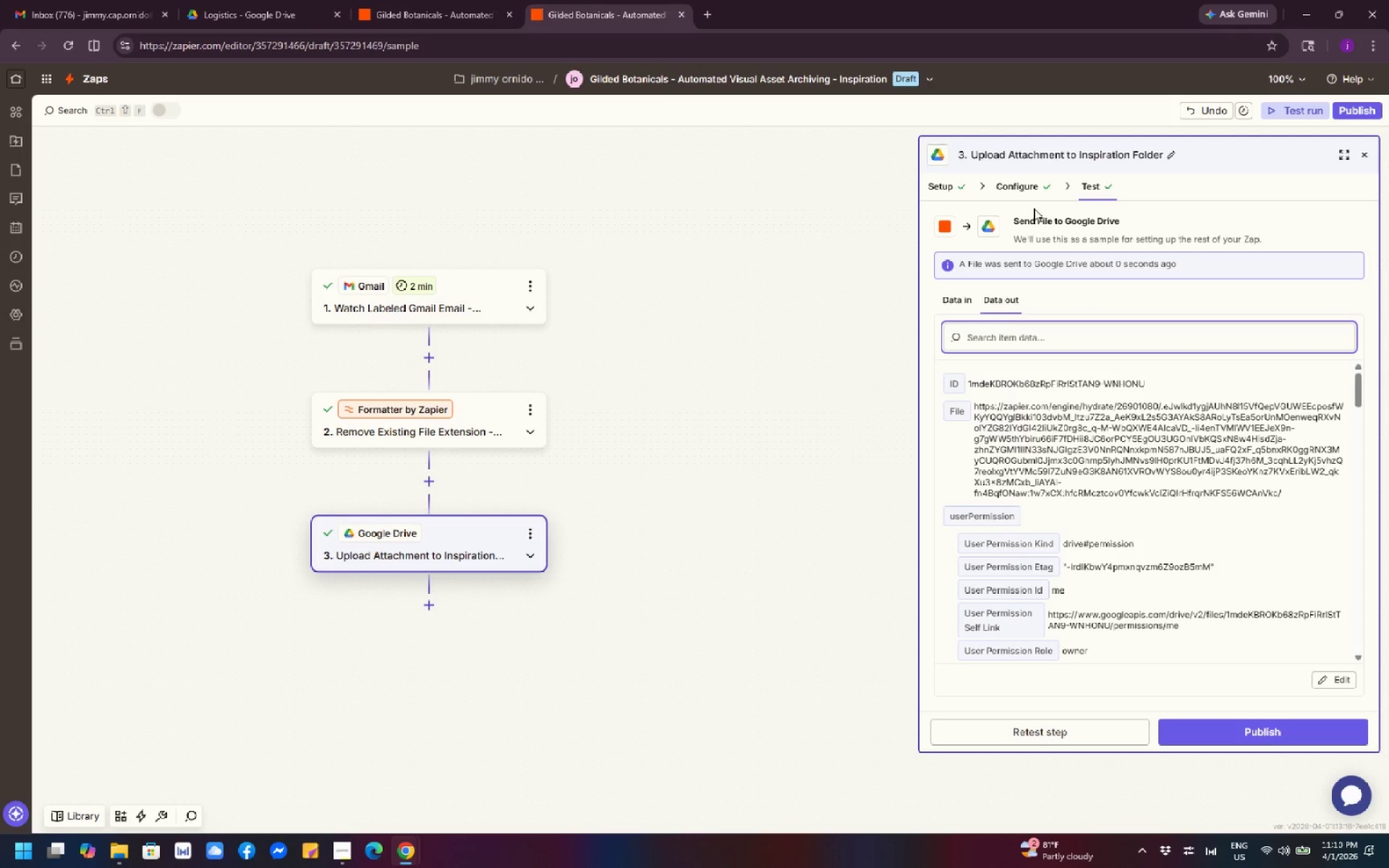 
wait(10.08)
 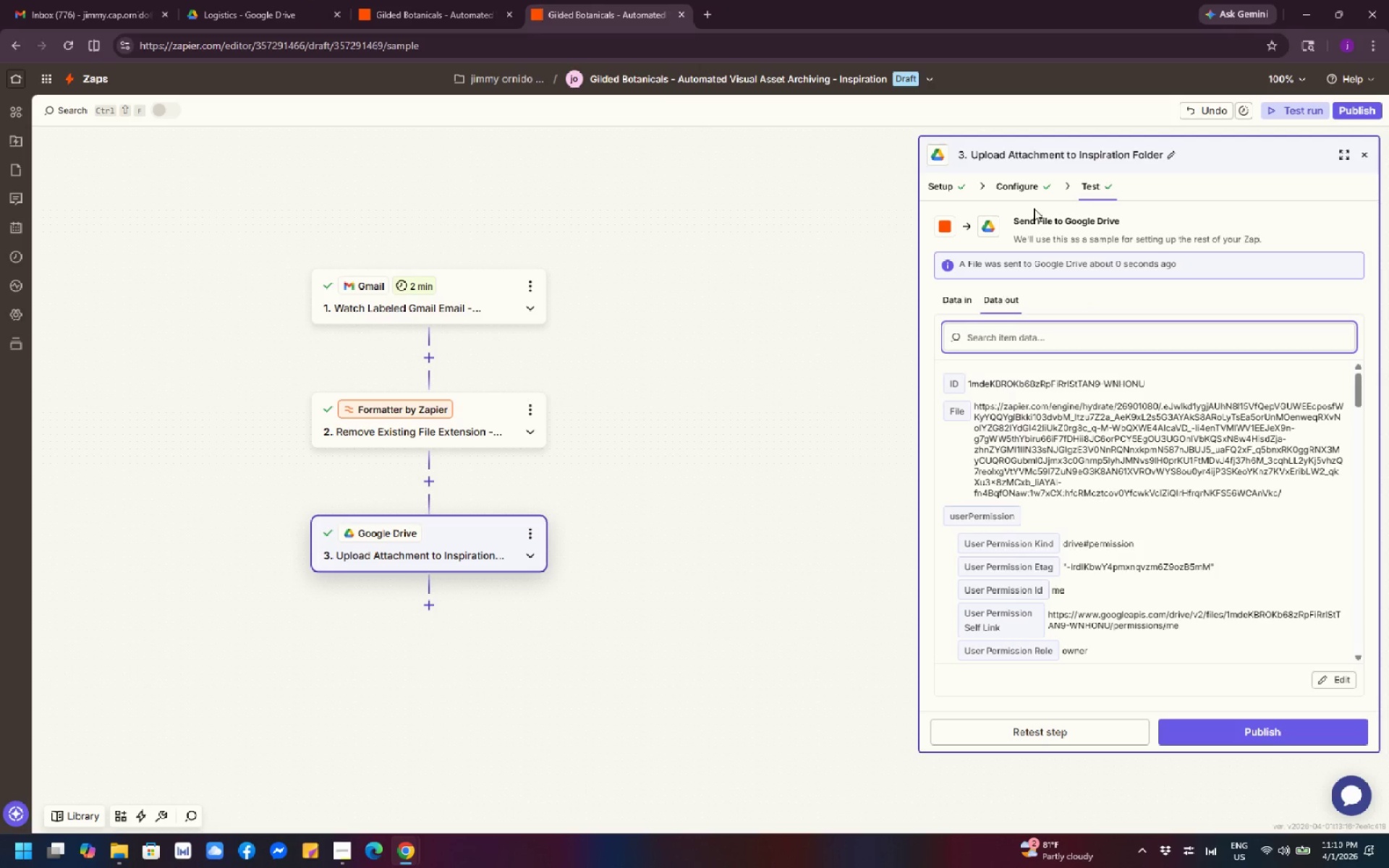 
left_click([1054, 229])
 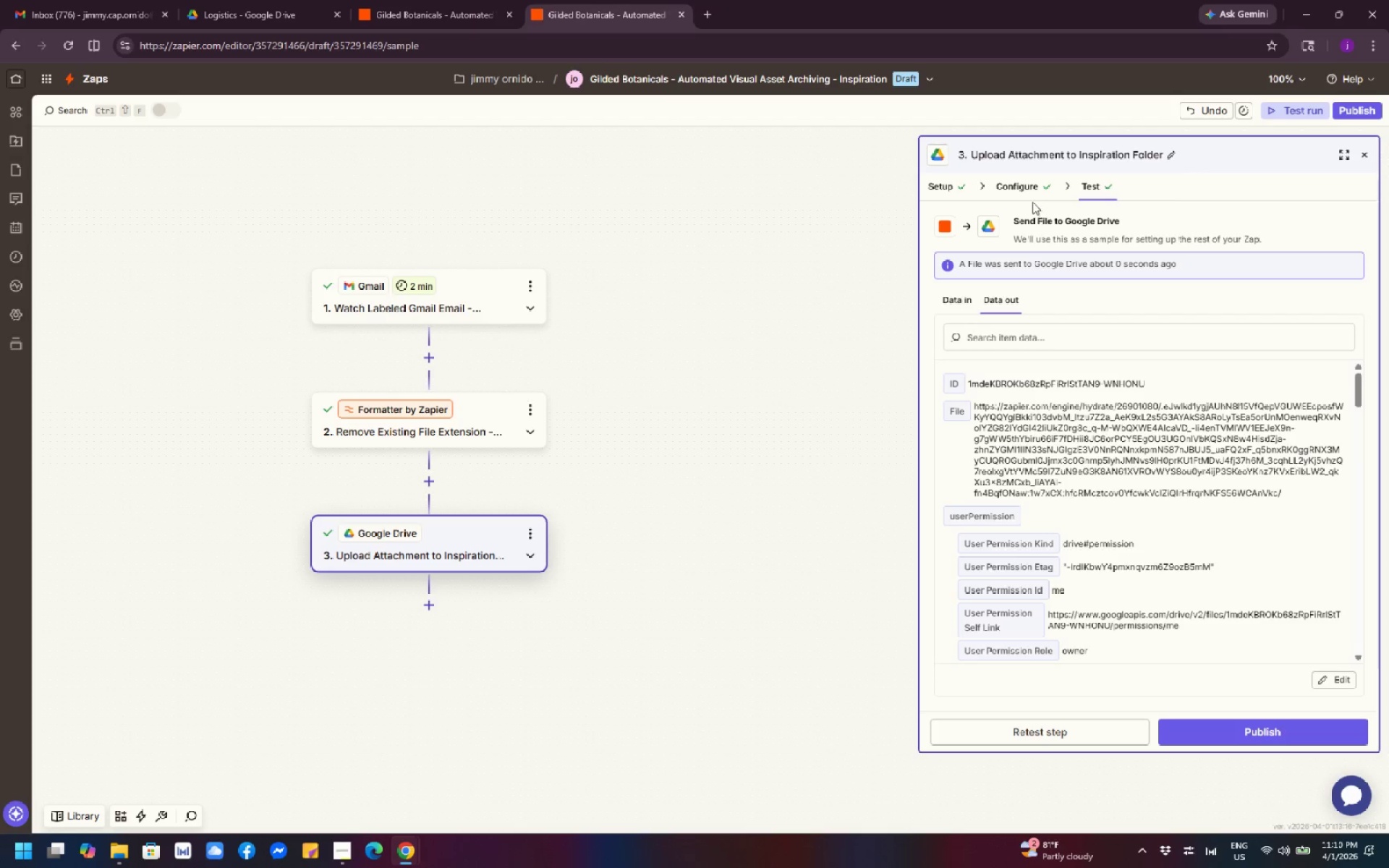 
left_click([1027, 192])
 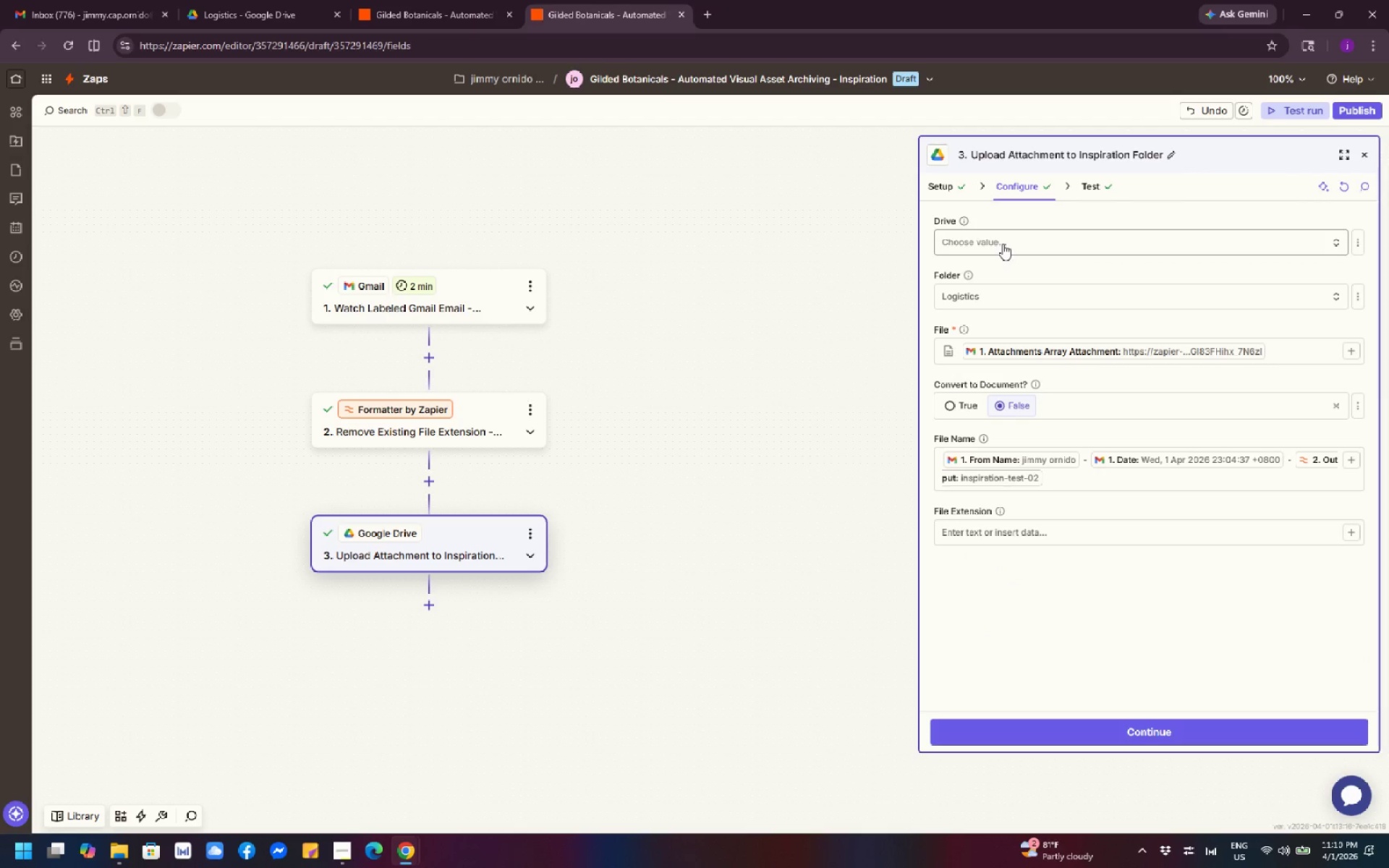 
left_click([1003, 244])
 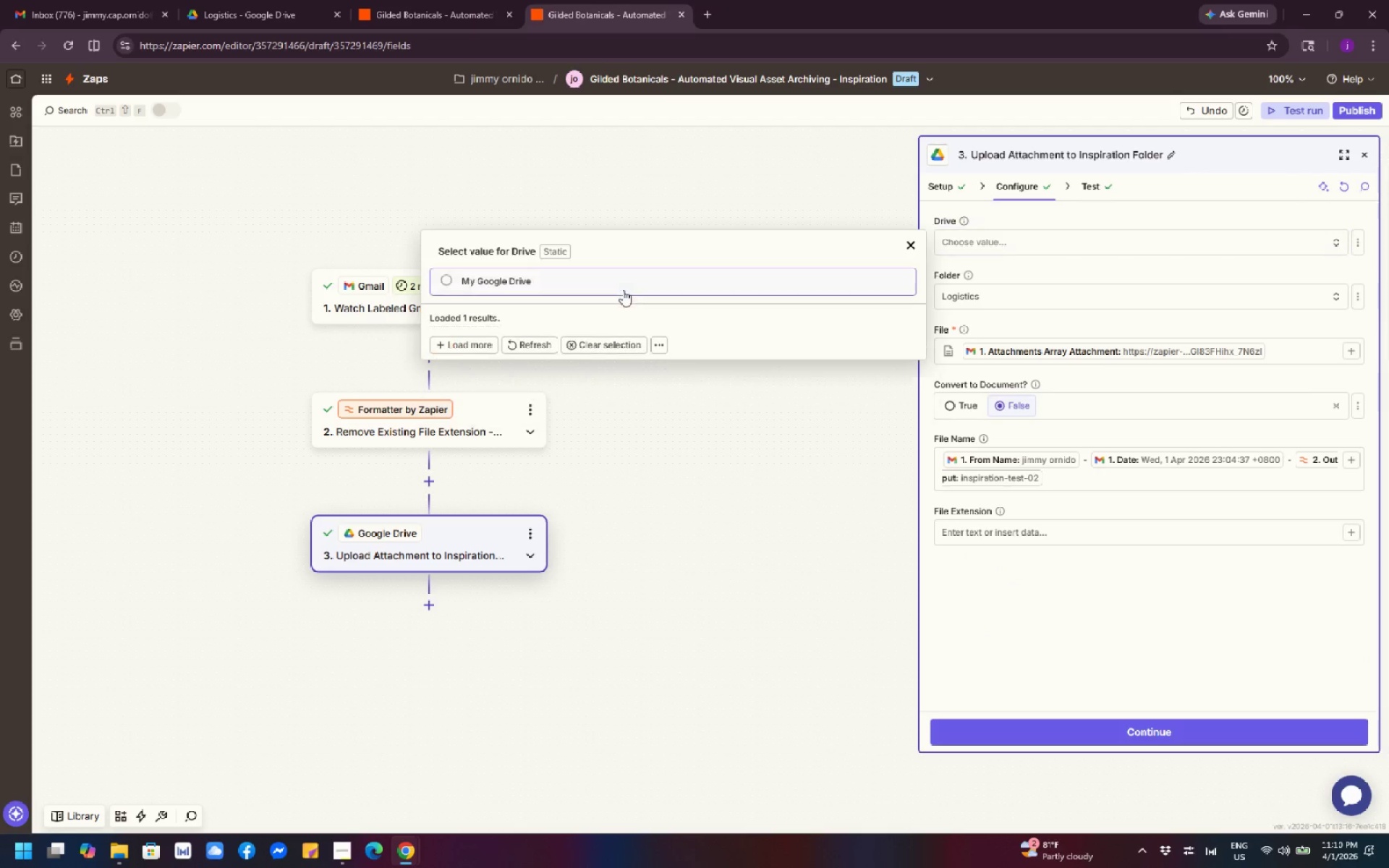 
left_click([585, 294])
 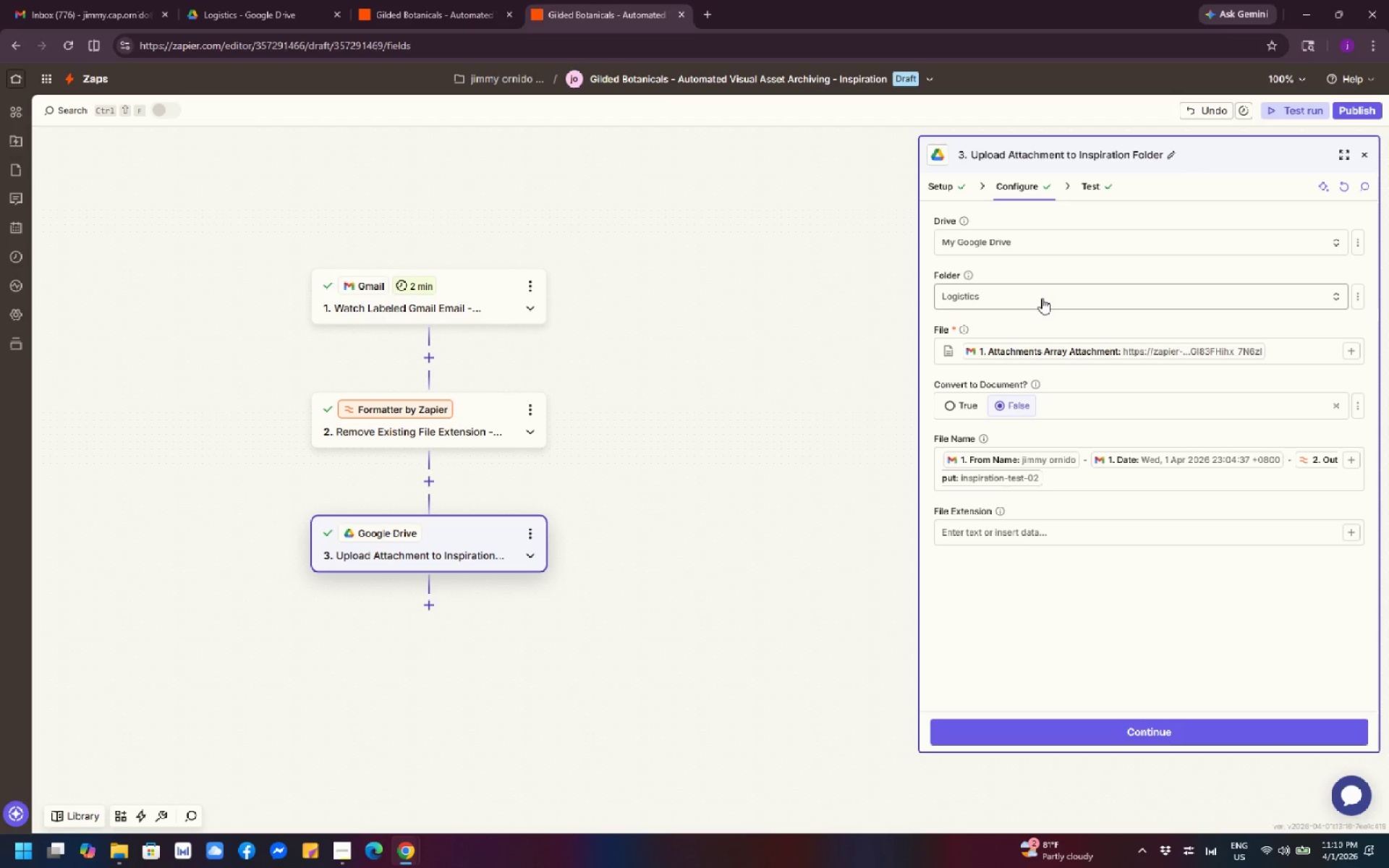 
left_click([1042, 298])
 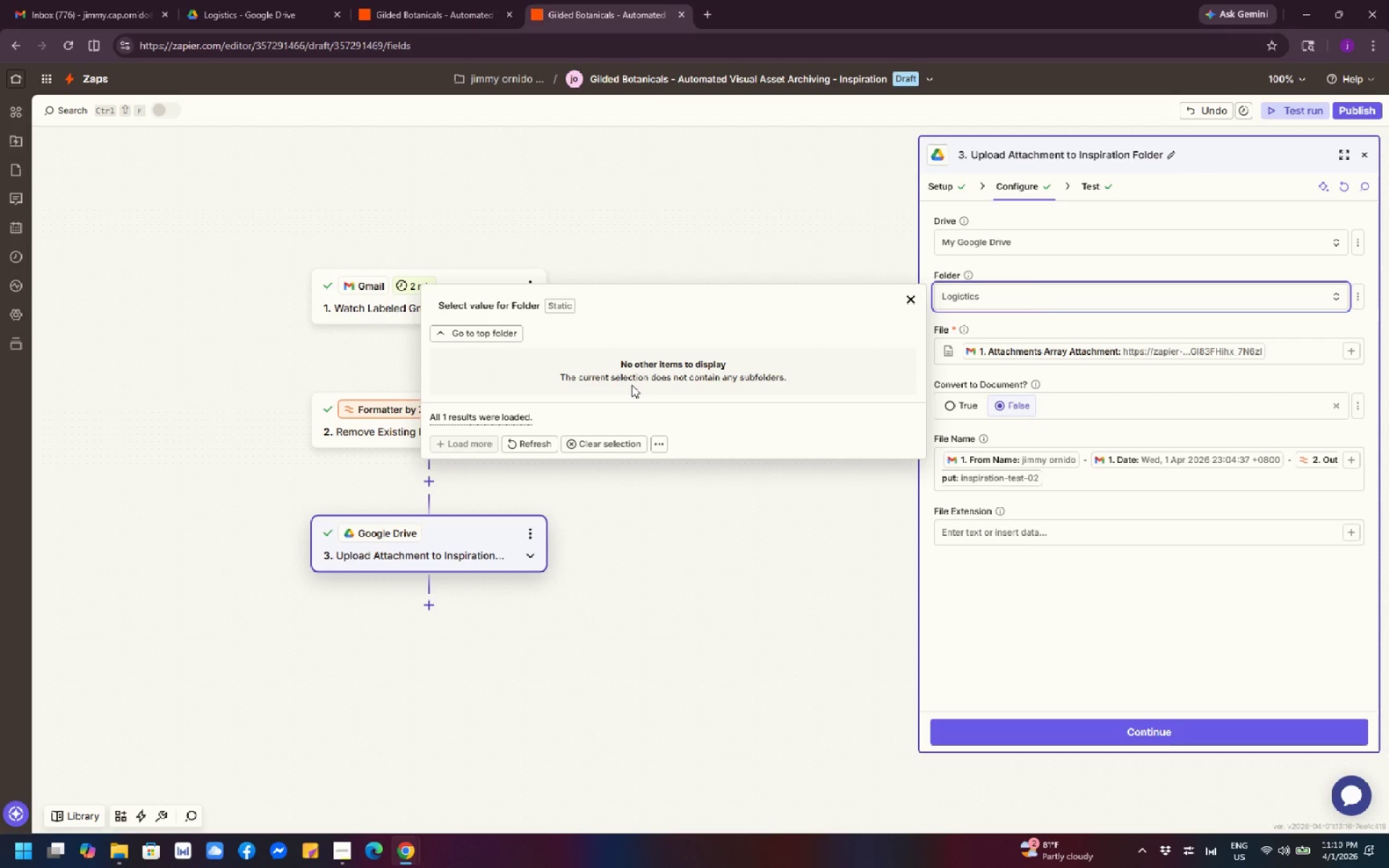 
left_click([1226, 291])
 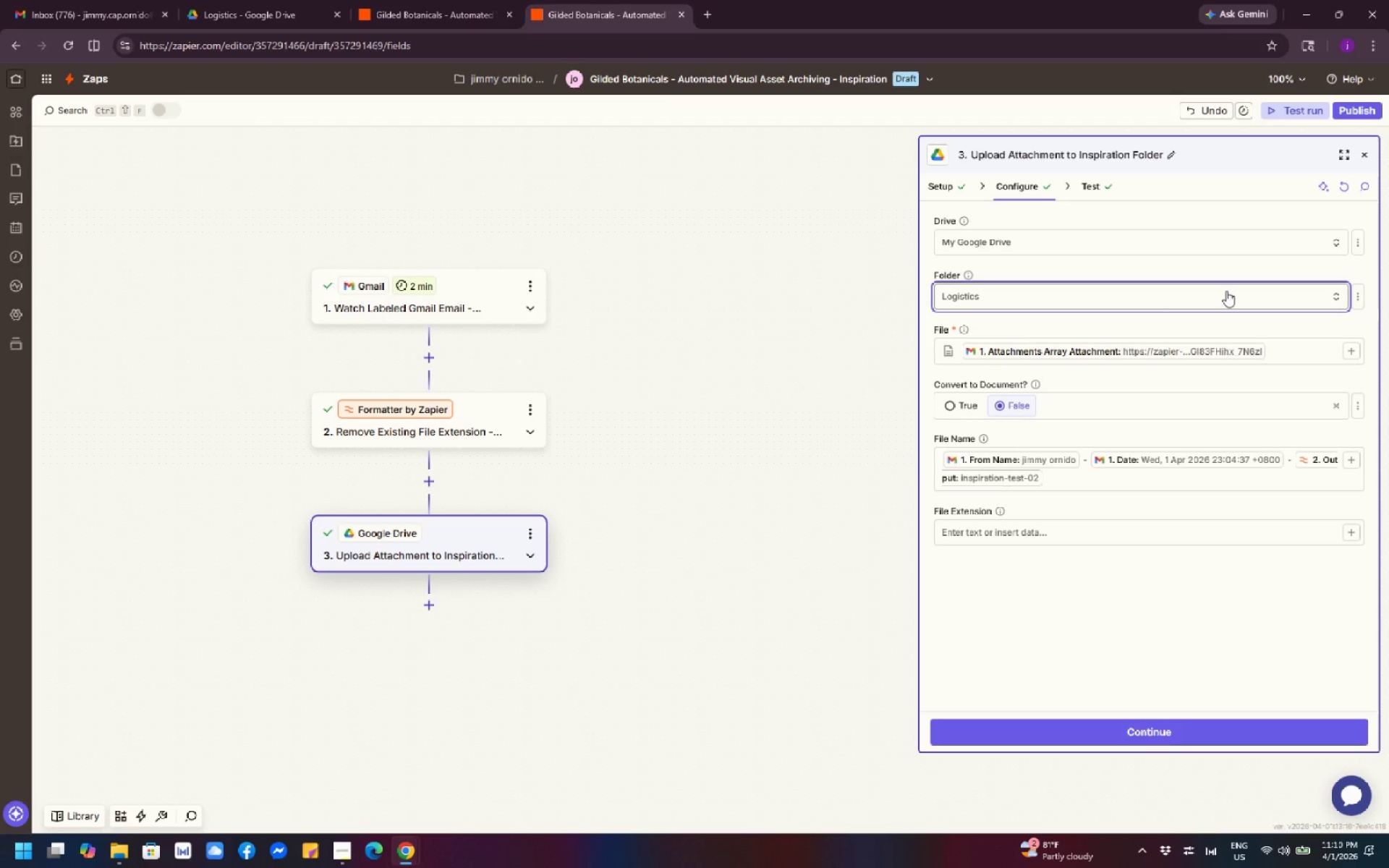 
left_click([1226, 291])
 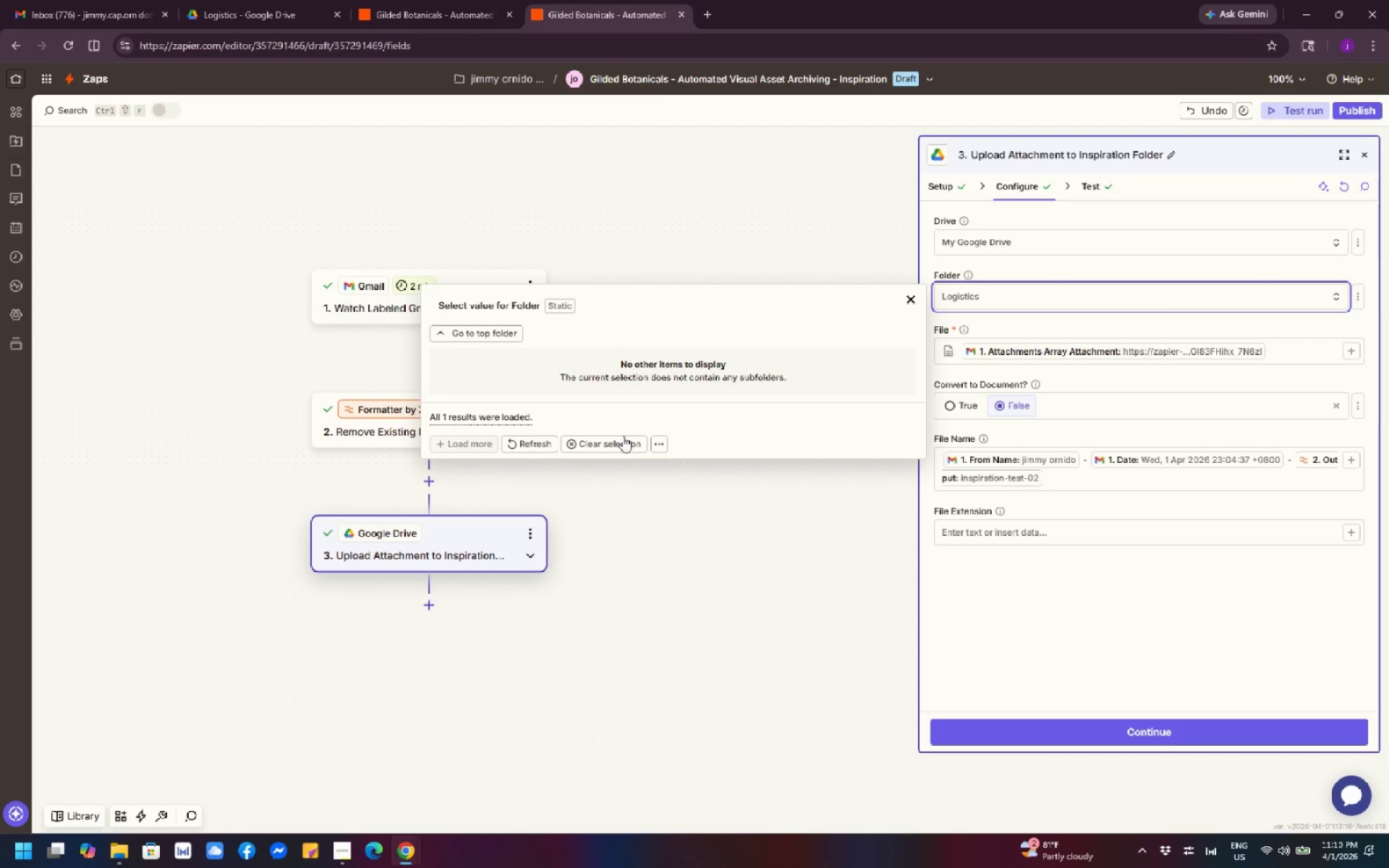 
left_click([615, 441])
 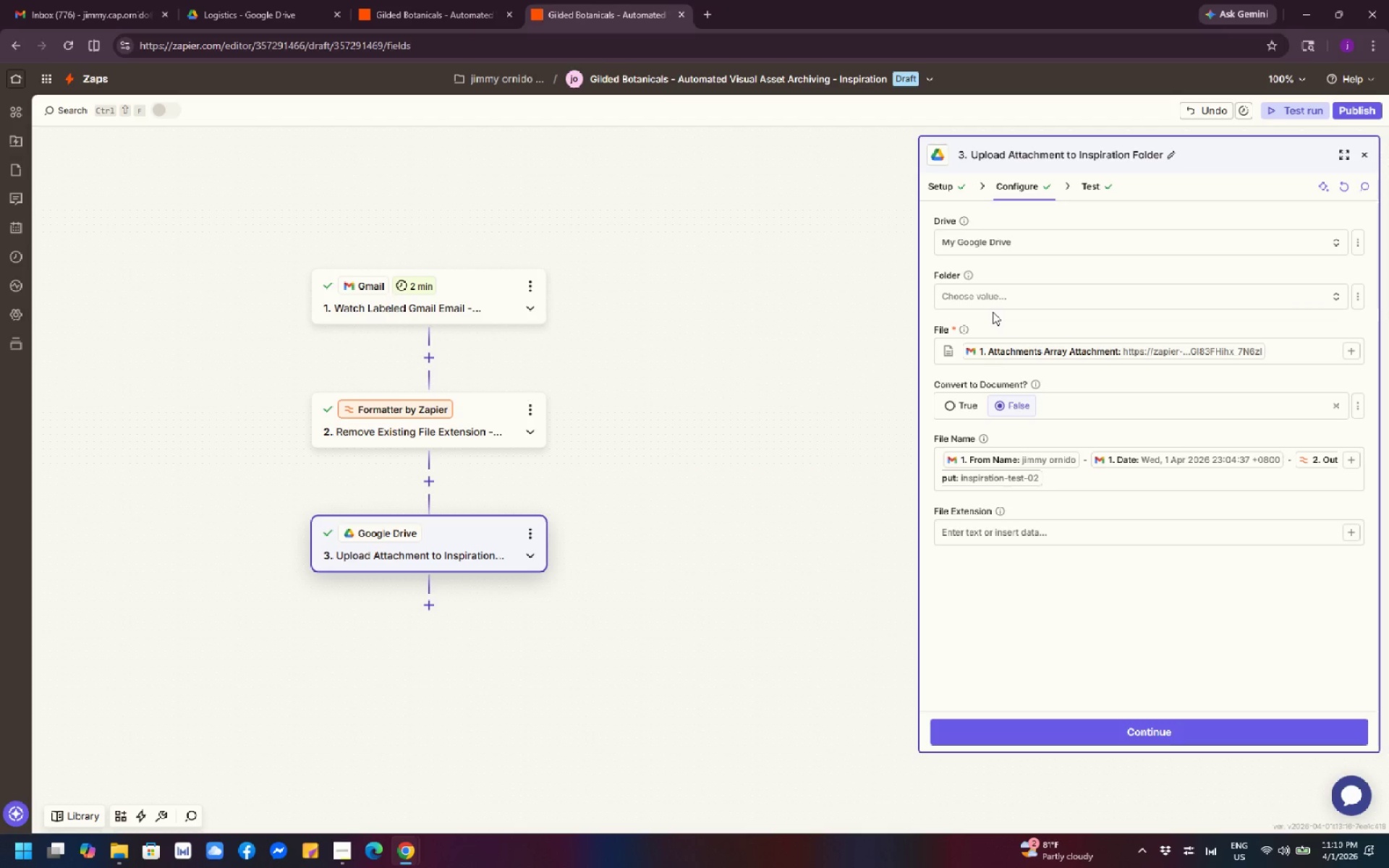 
left_click([1014, 292])
 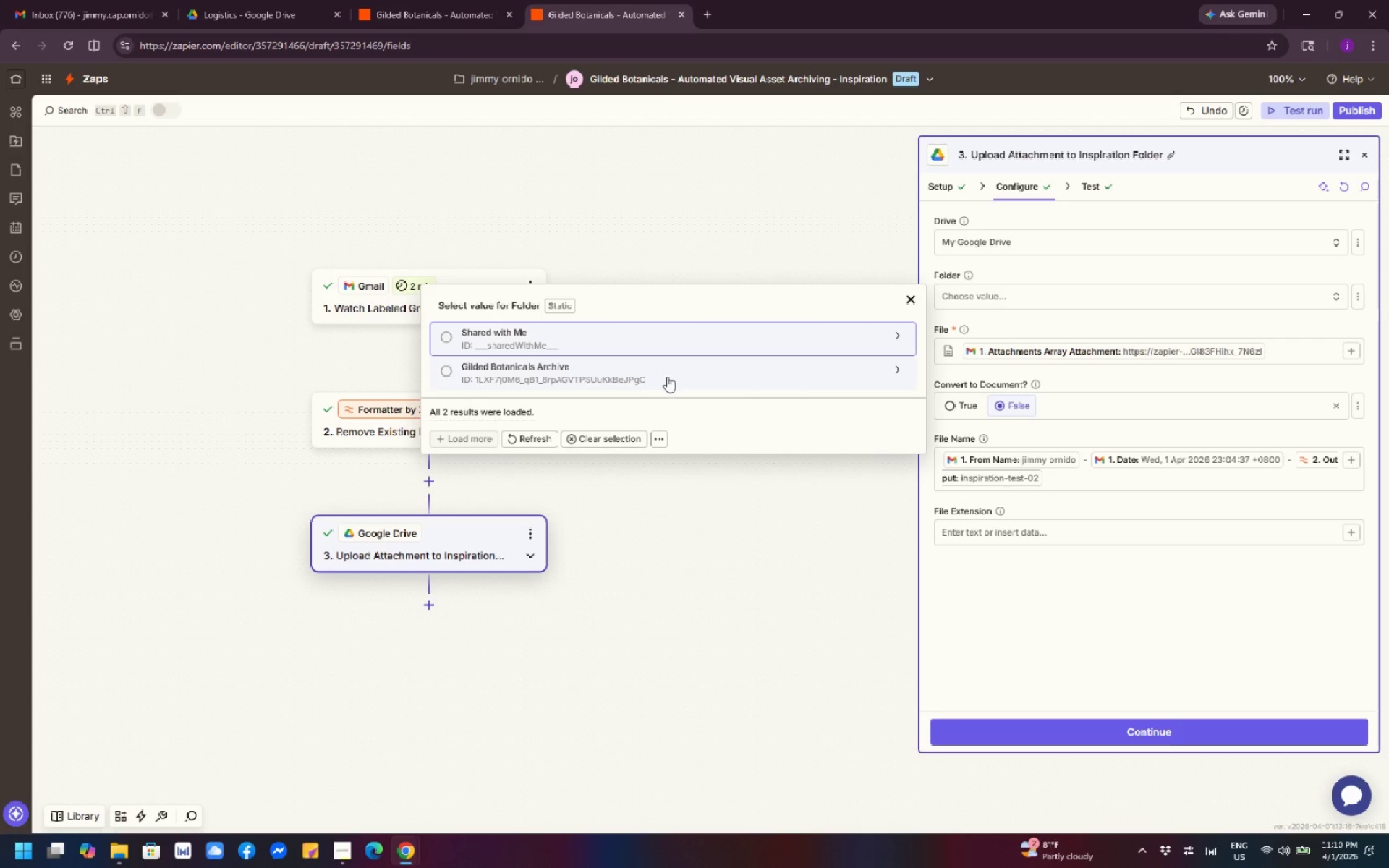 
left_click([885, 369])
 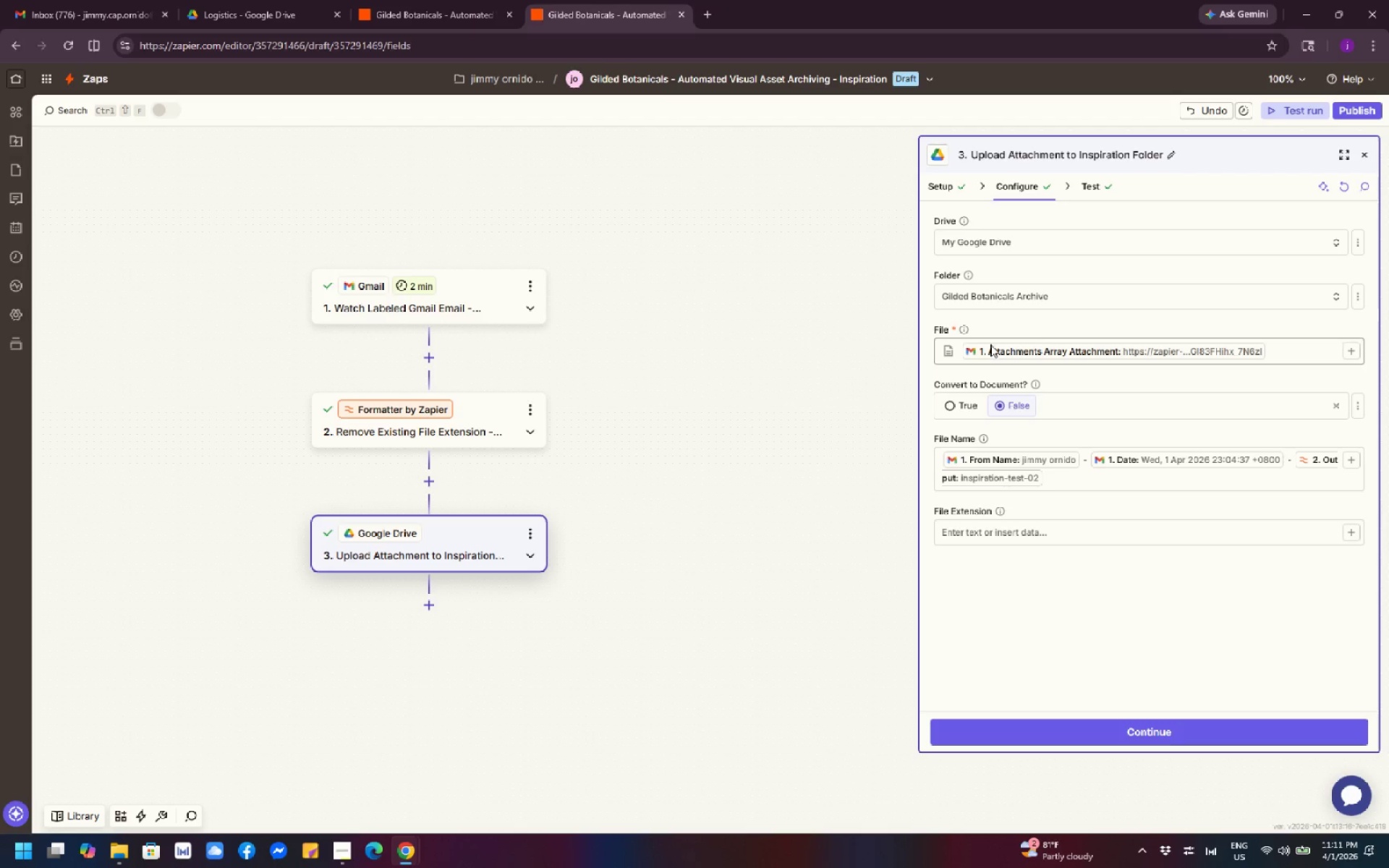 
left_click([1246, 302])
 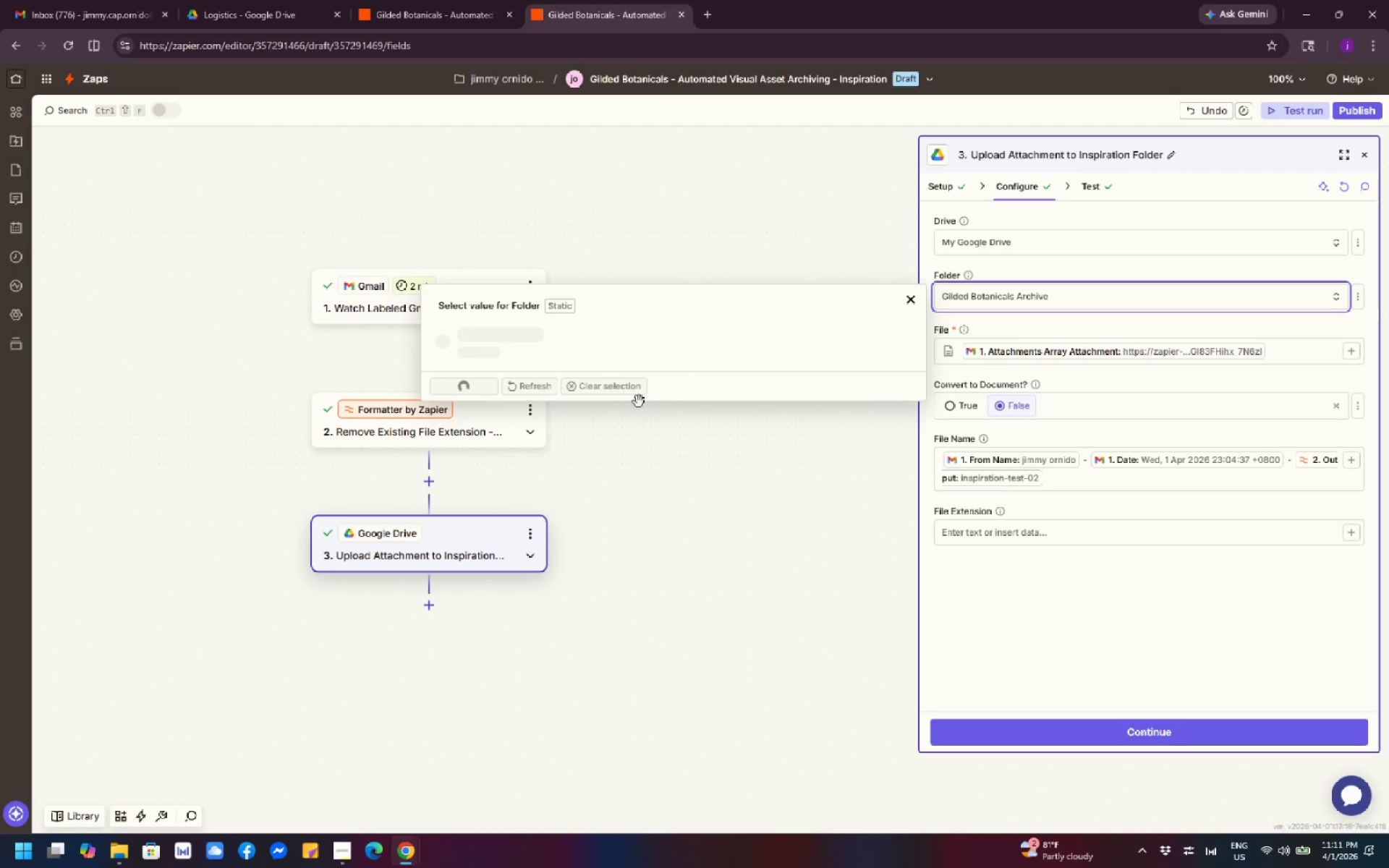 
mouse_move([606, 401])
 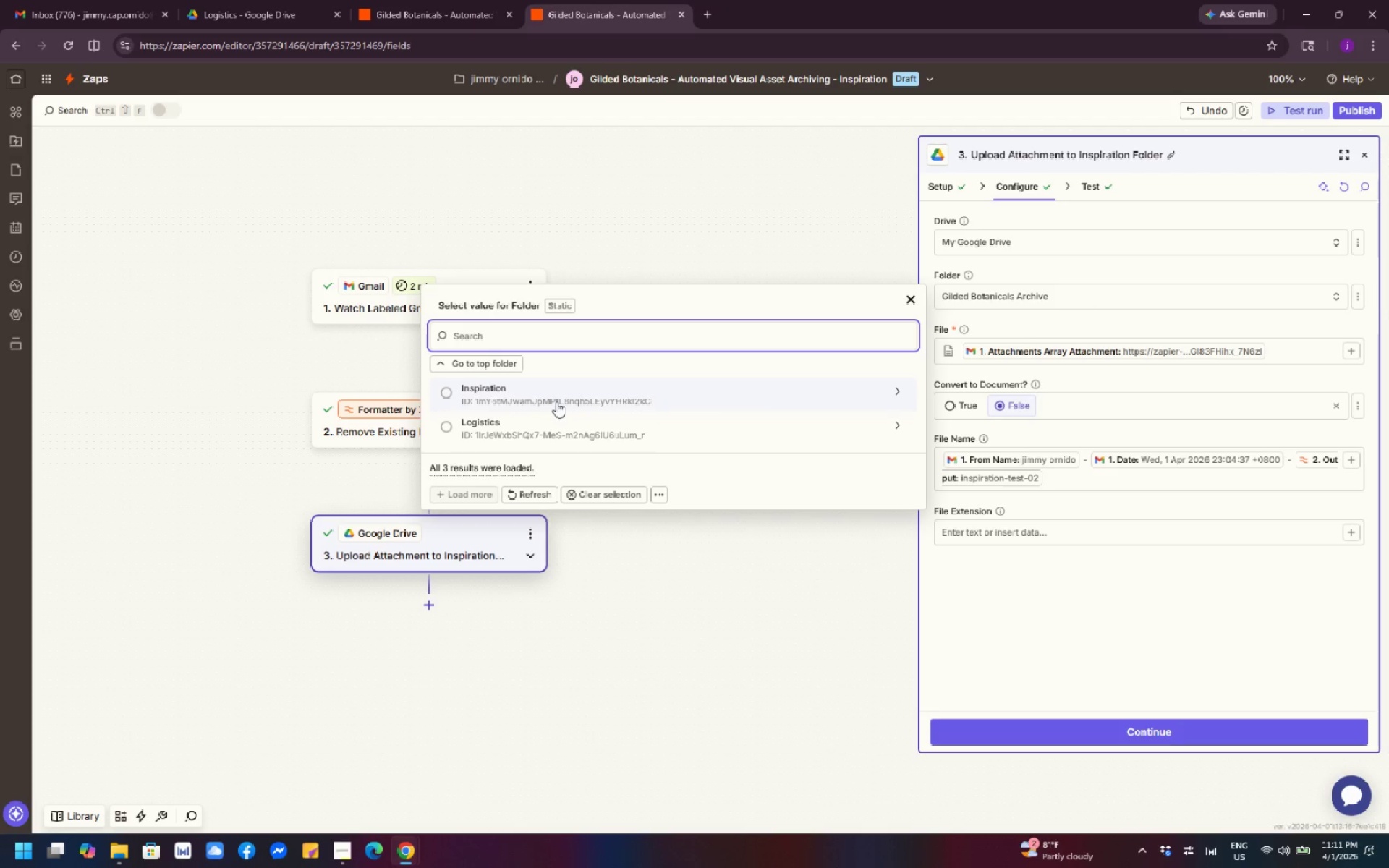 
left_click([556, 391])
 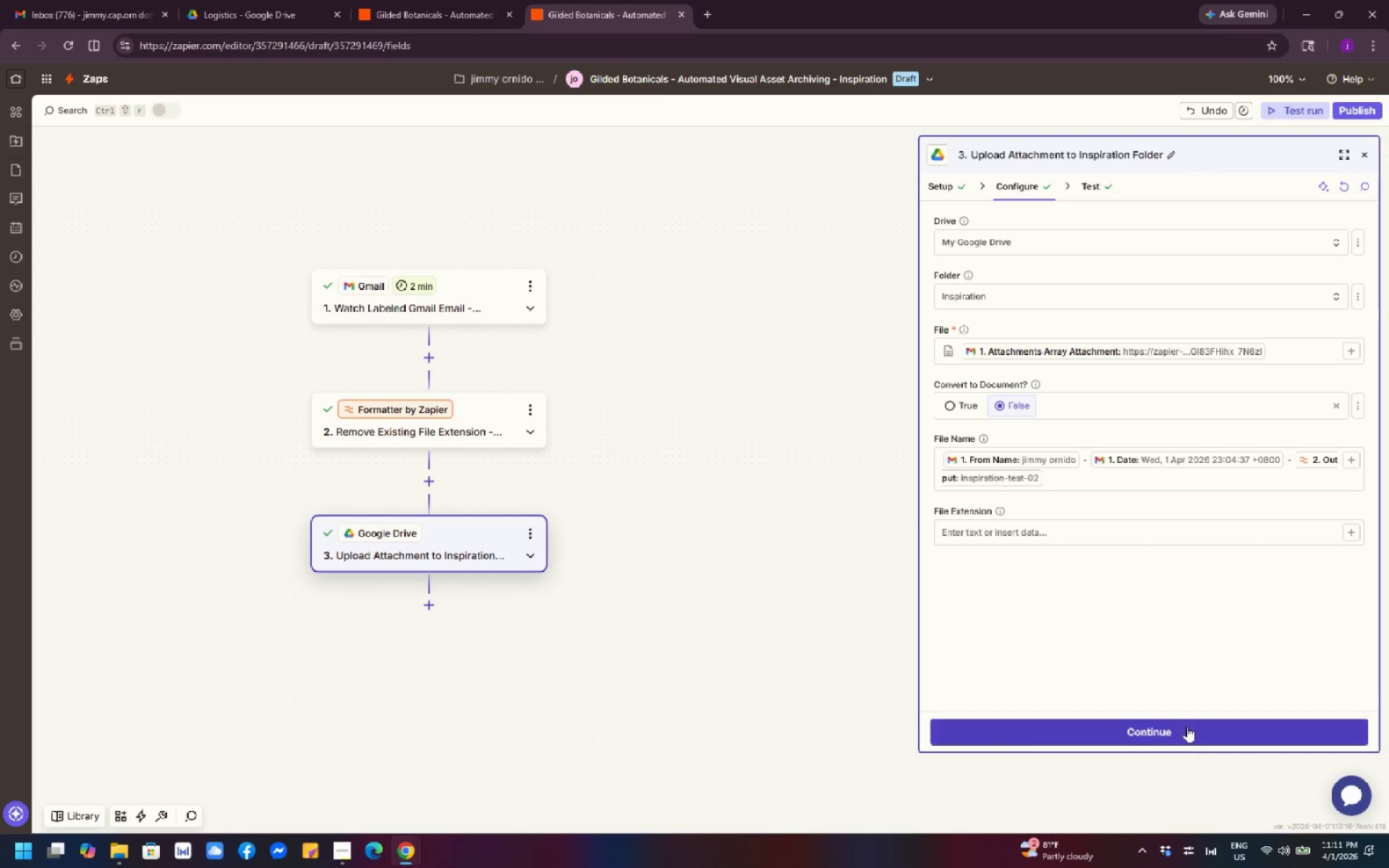 
wait(5.98)
 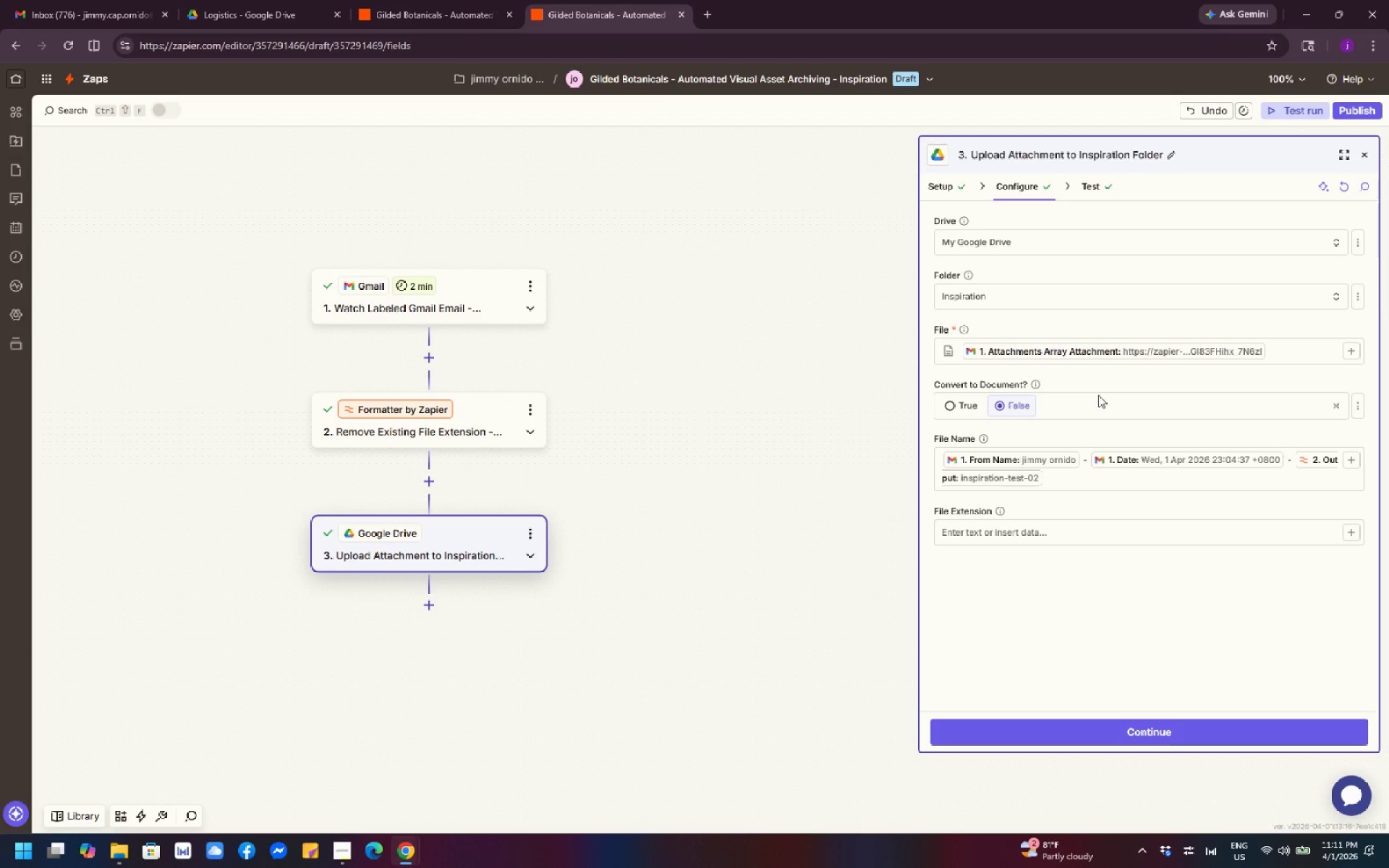 
left_click([1184, 728])
 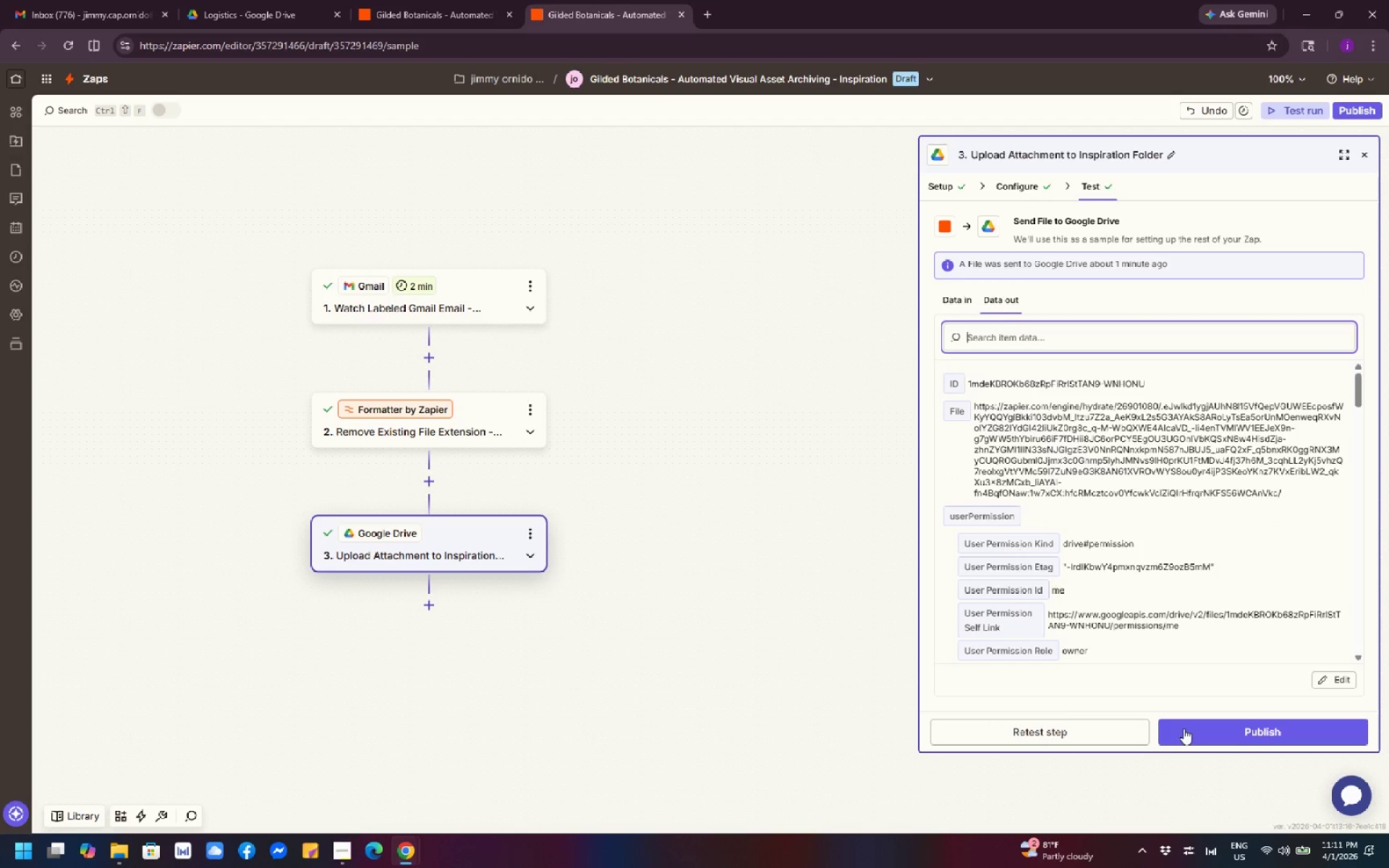 
left_click([1124, 731])
 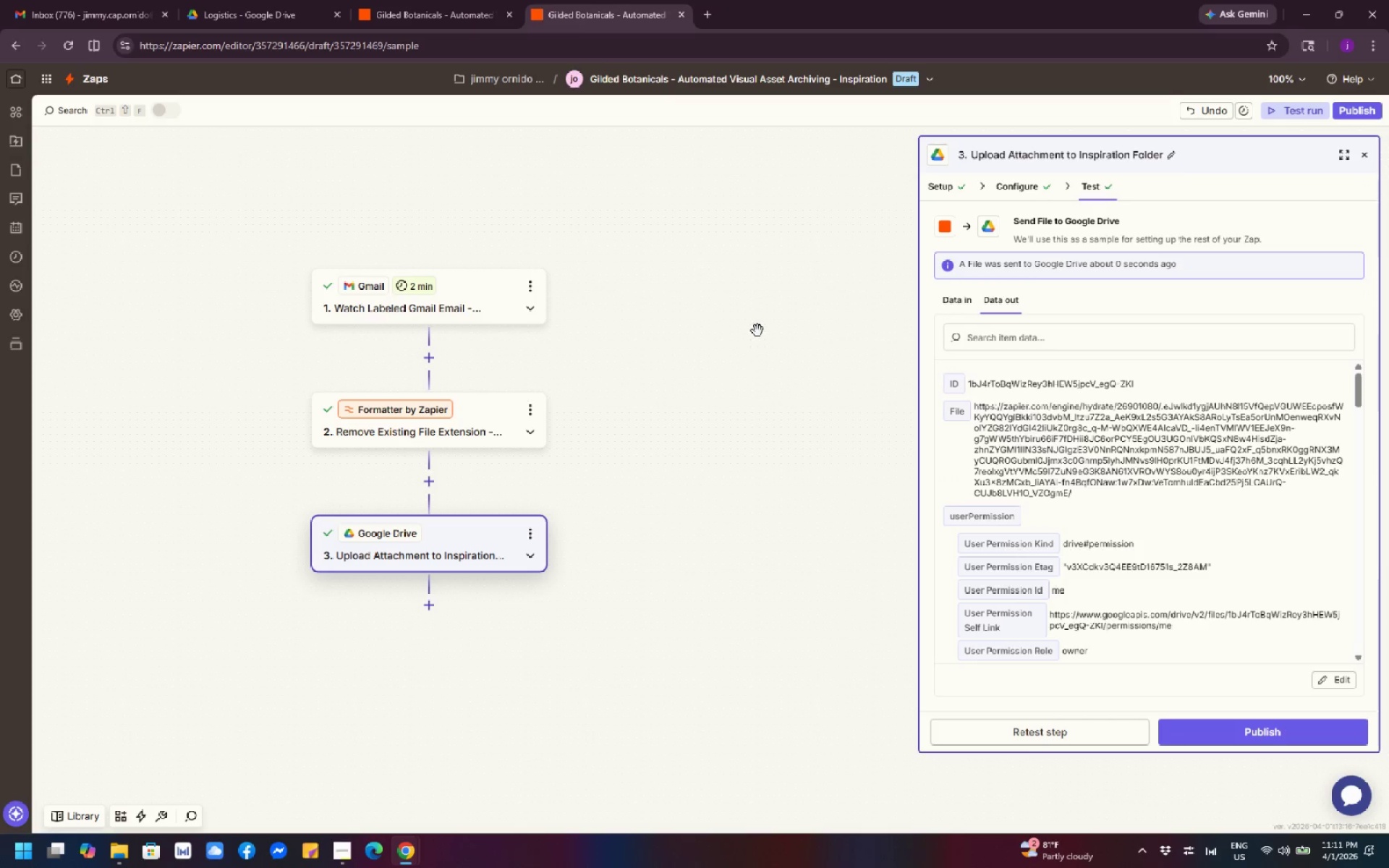 
wait(7.06)
 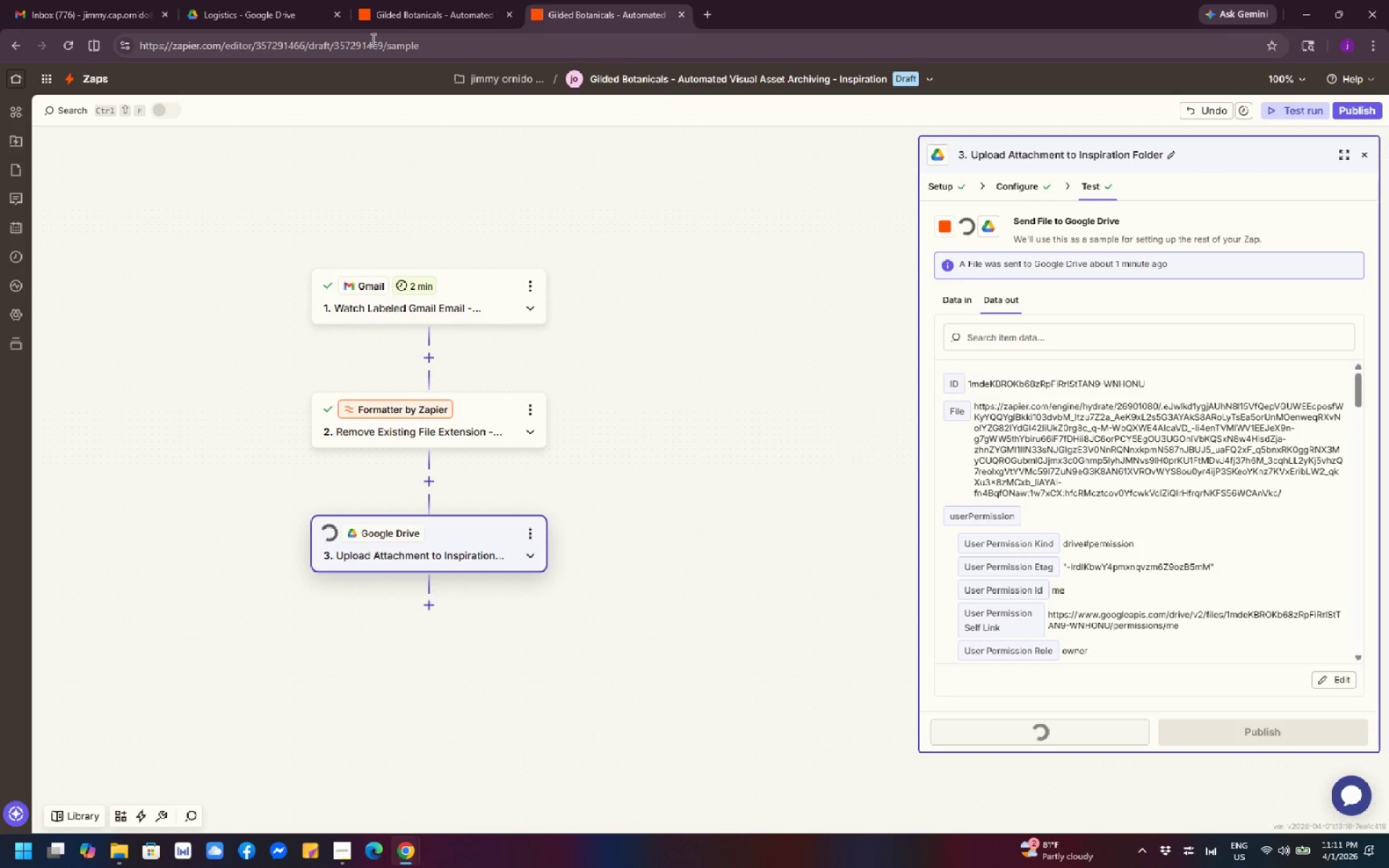 
left_click([279, 17])
 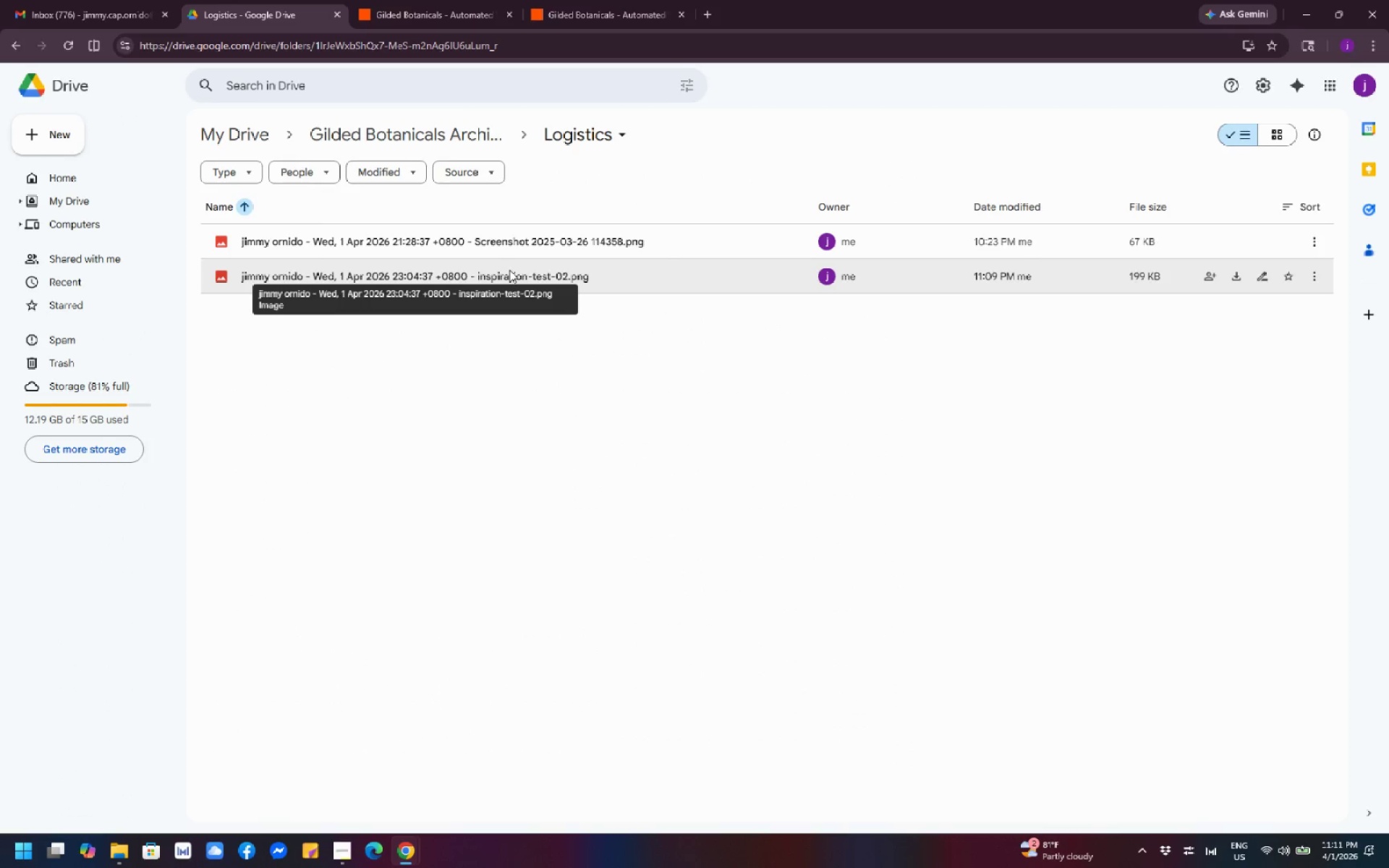 
left_click([519, 275])
 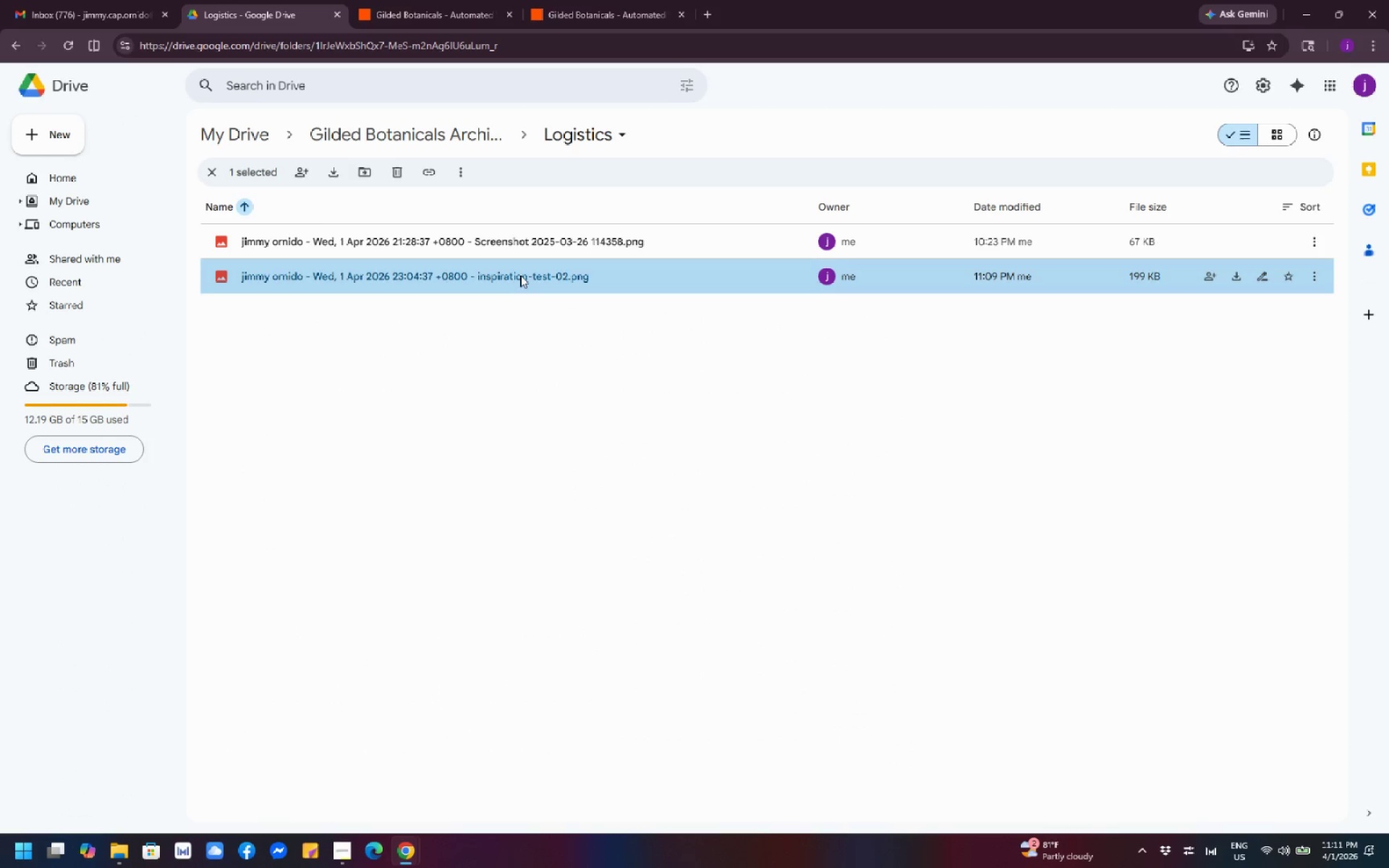 
right_click([520, 275])
 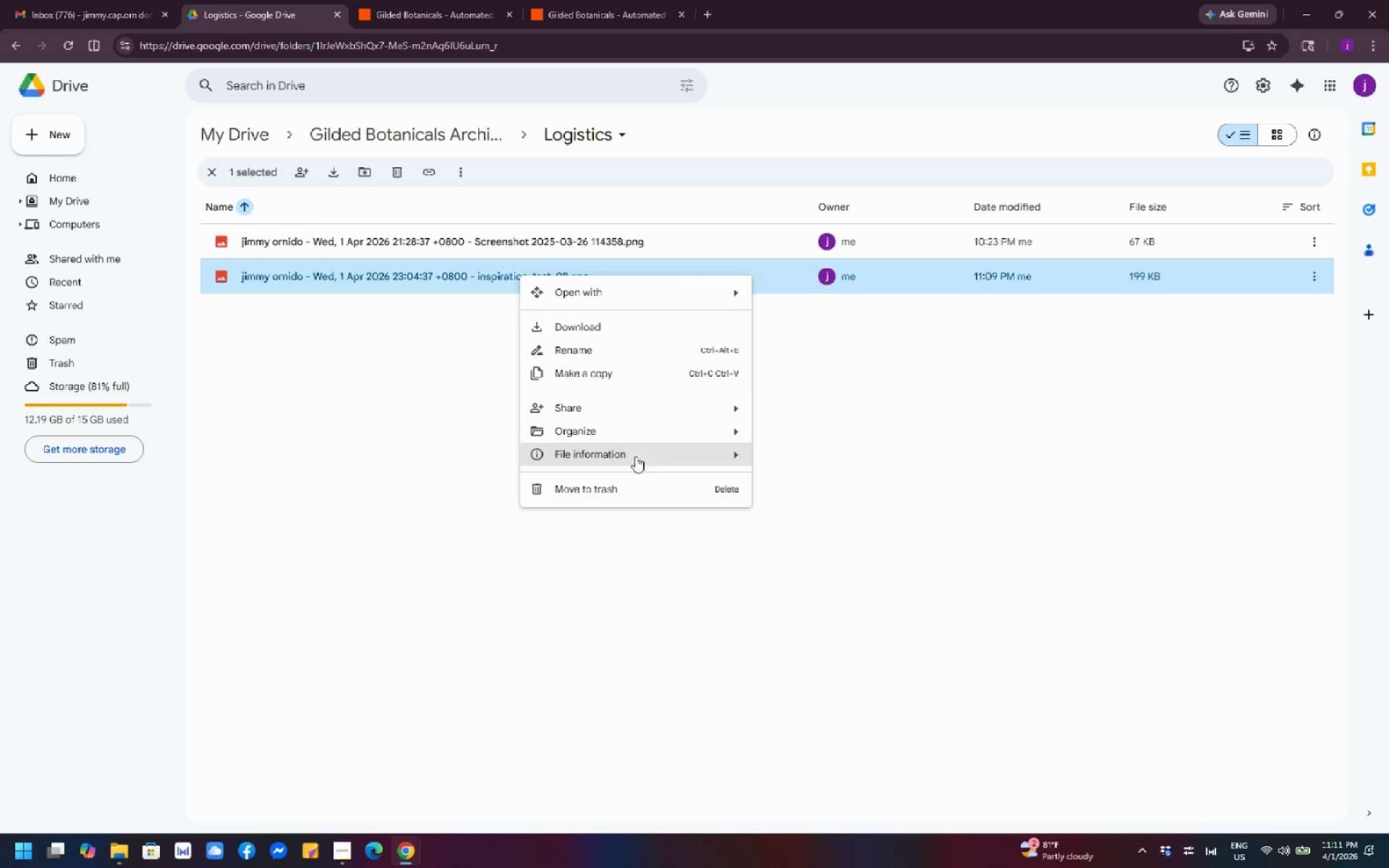 
left_click([620, 490])
 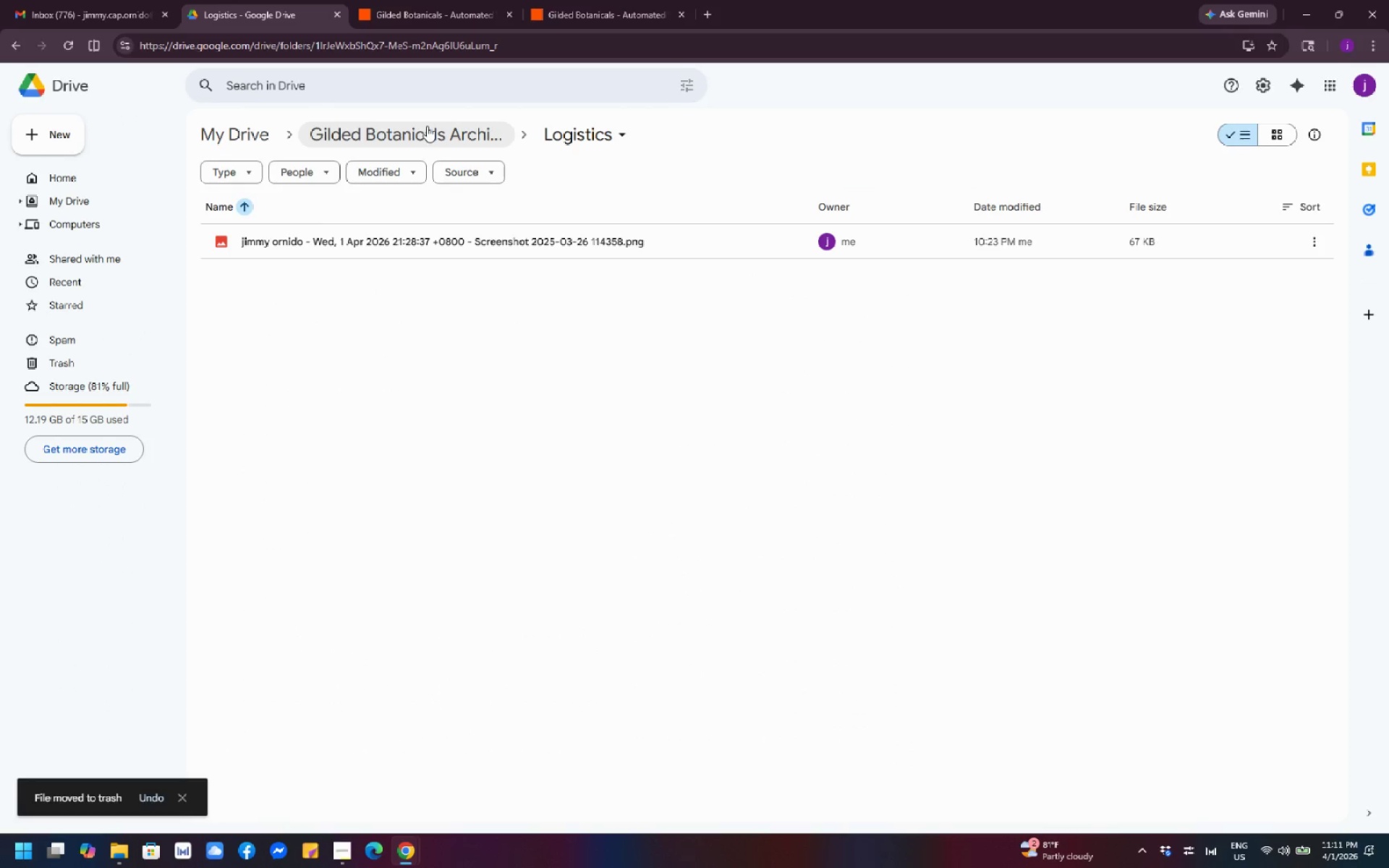 
left_click([407, 127])
 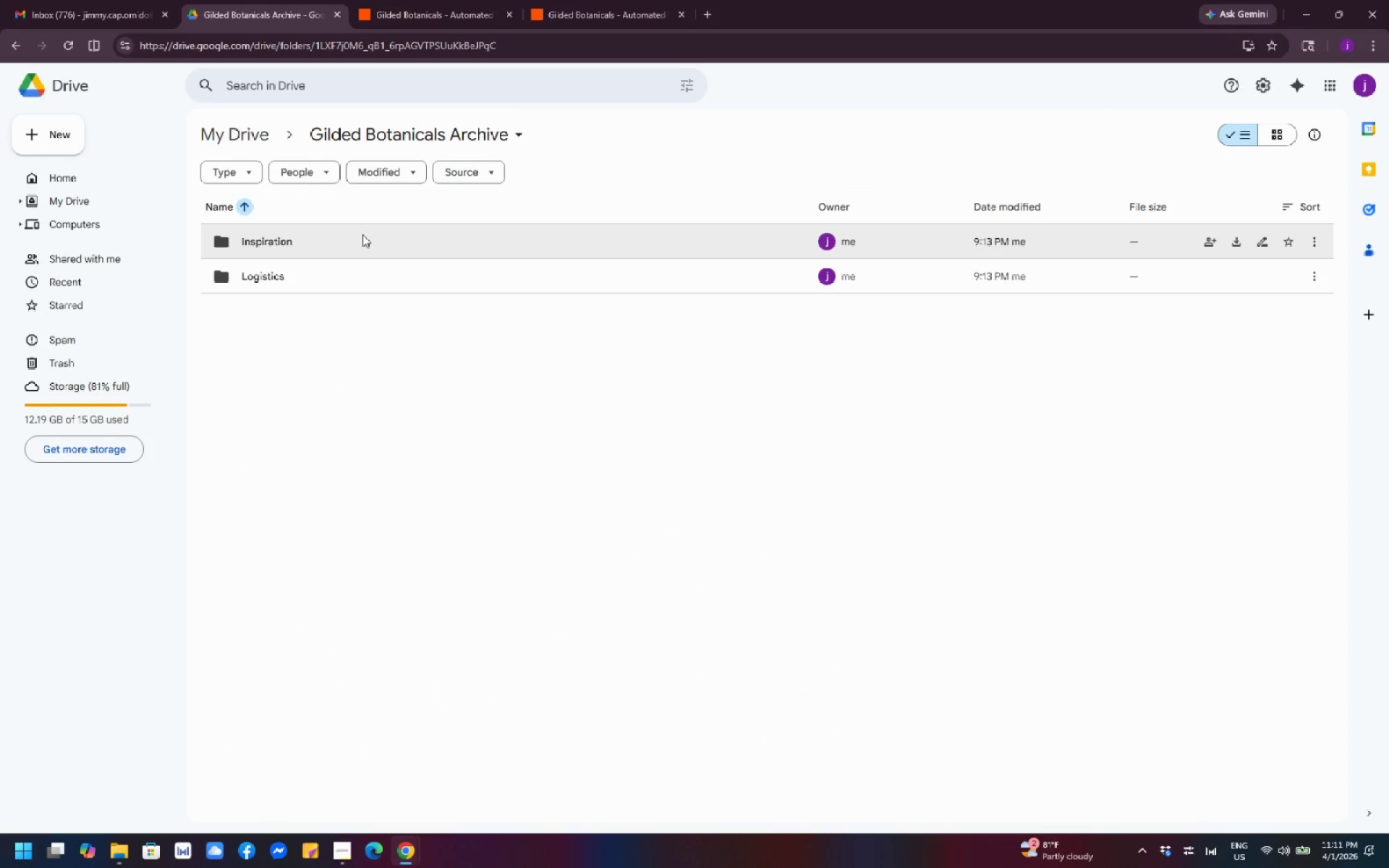 
double_click([362, 234])
 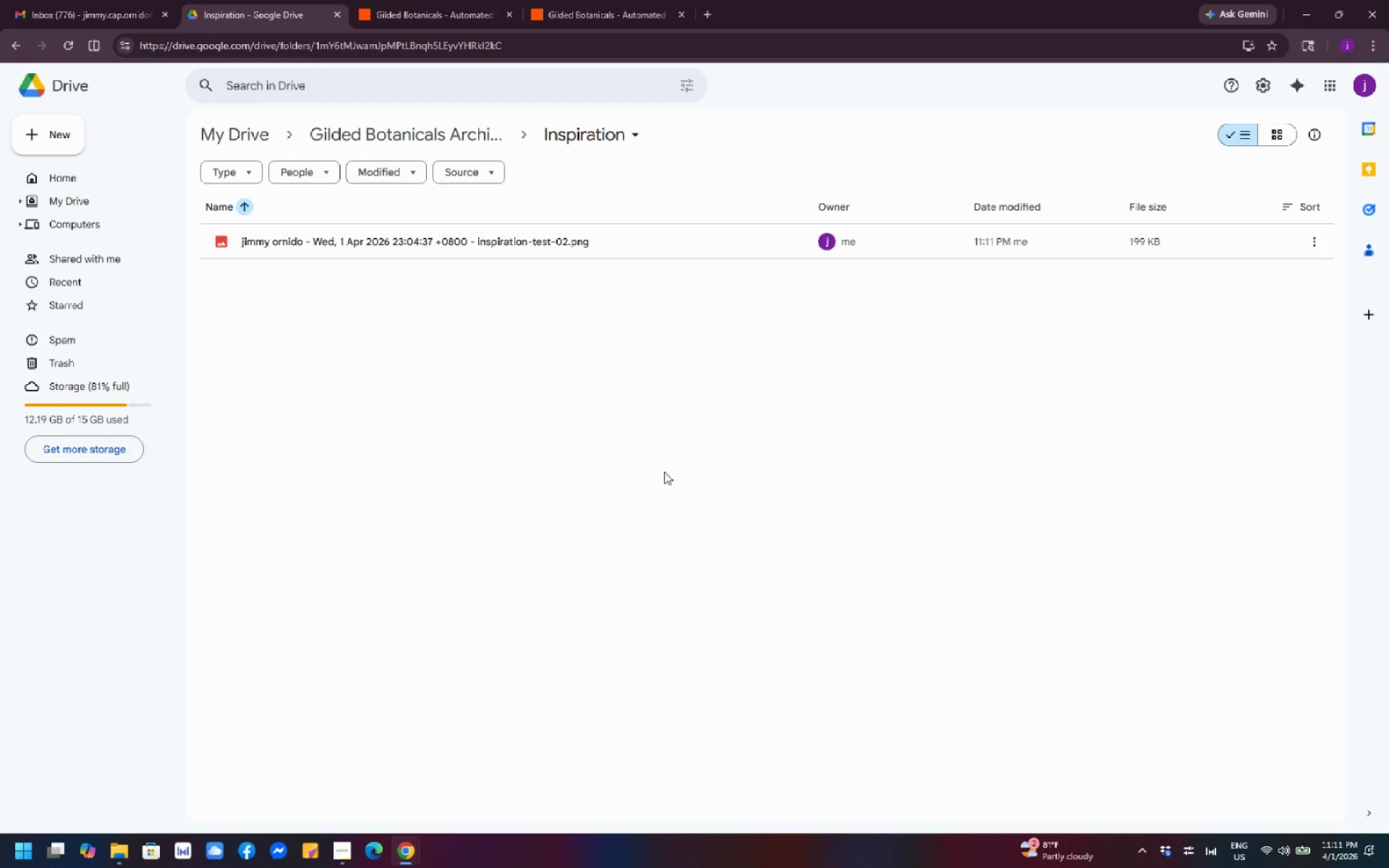 
left_click([664, 472])
 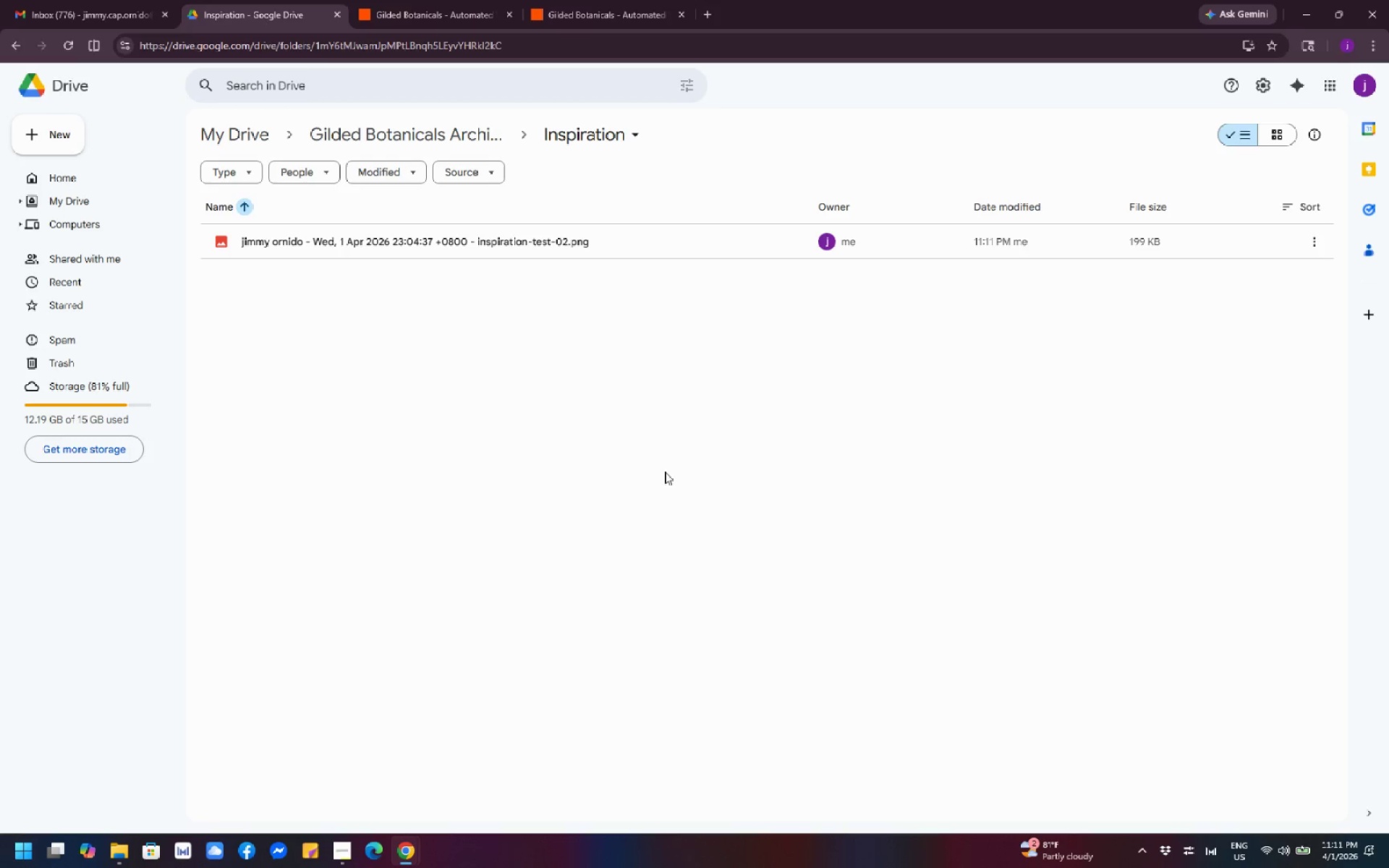 
wait(17.66)
 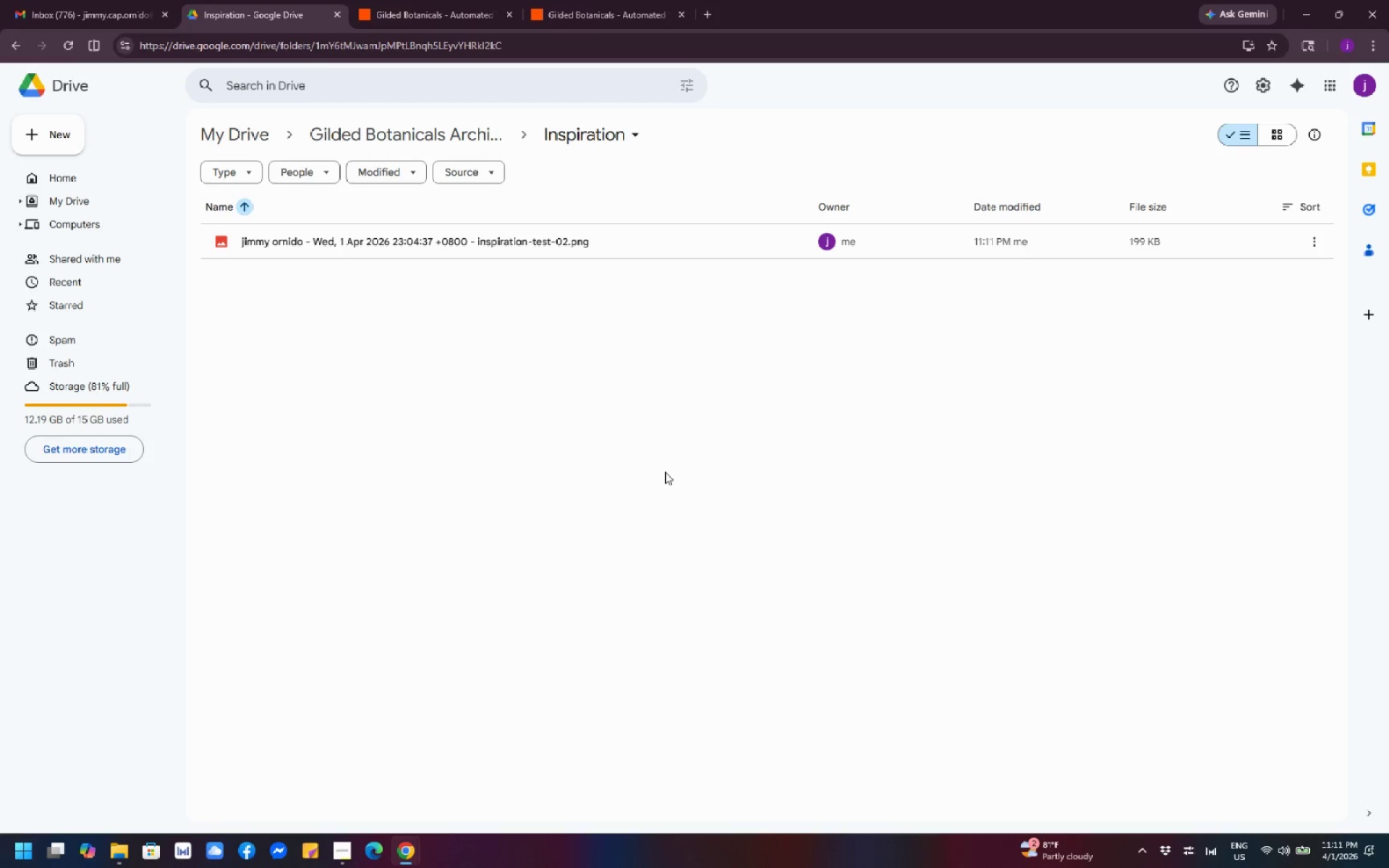 
scroll: coordinate [699, 465], scroll_direction: down, amount: 3.0
 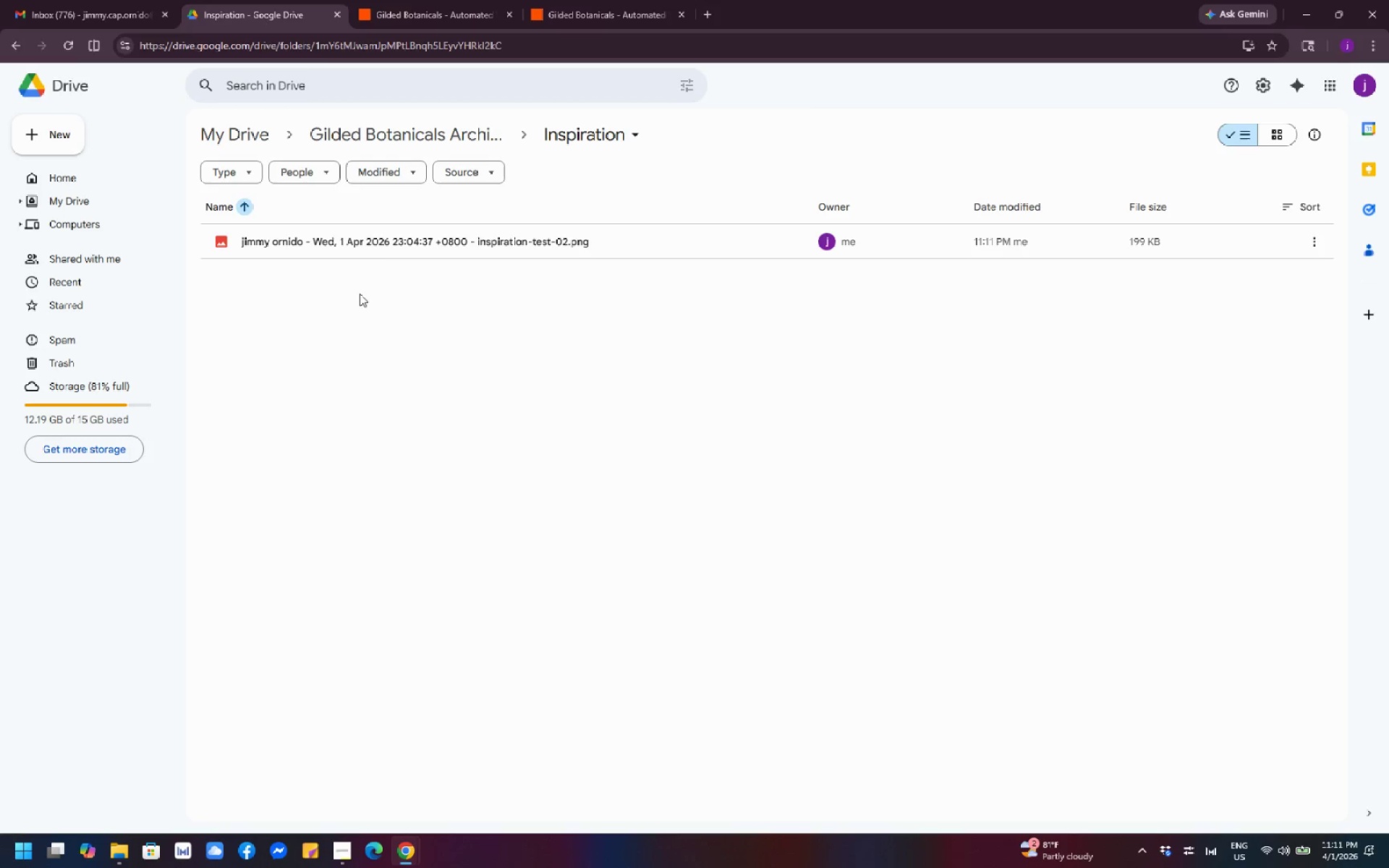 
left_click([402, 238])
 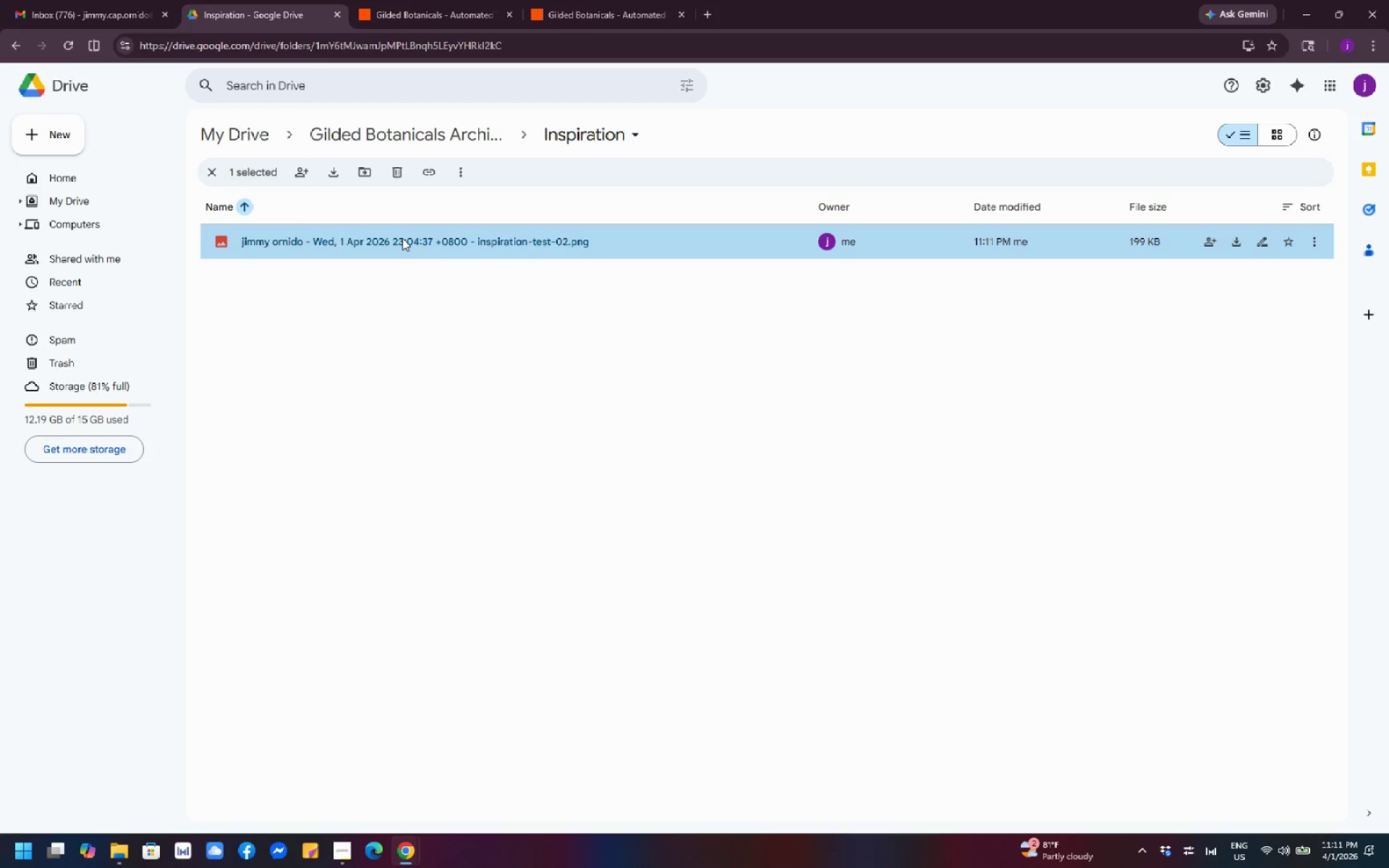 
double_click([402, 238])
 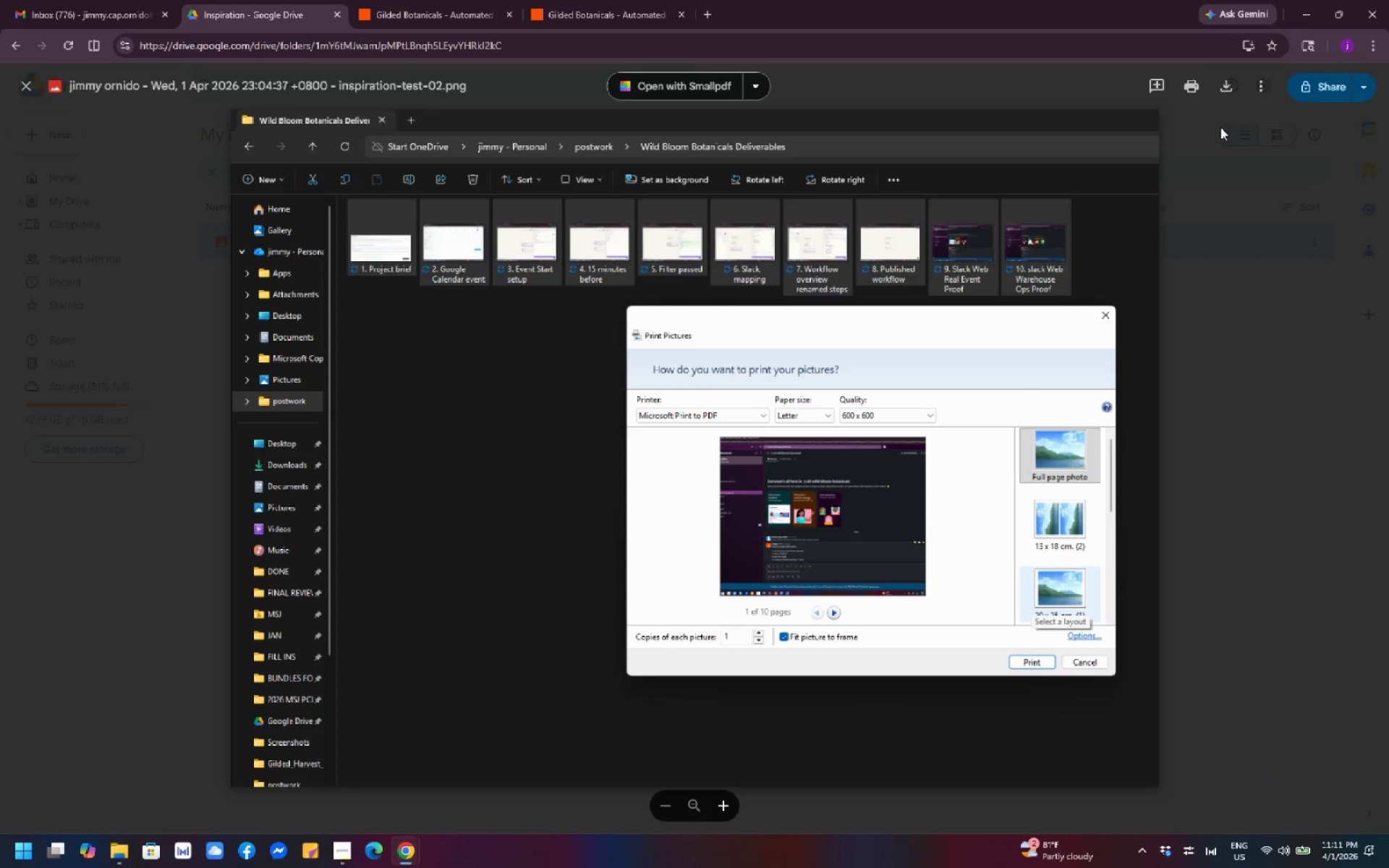 
wait(9.44)
 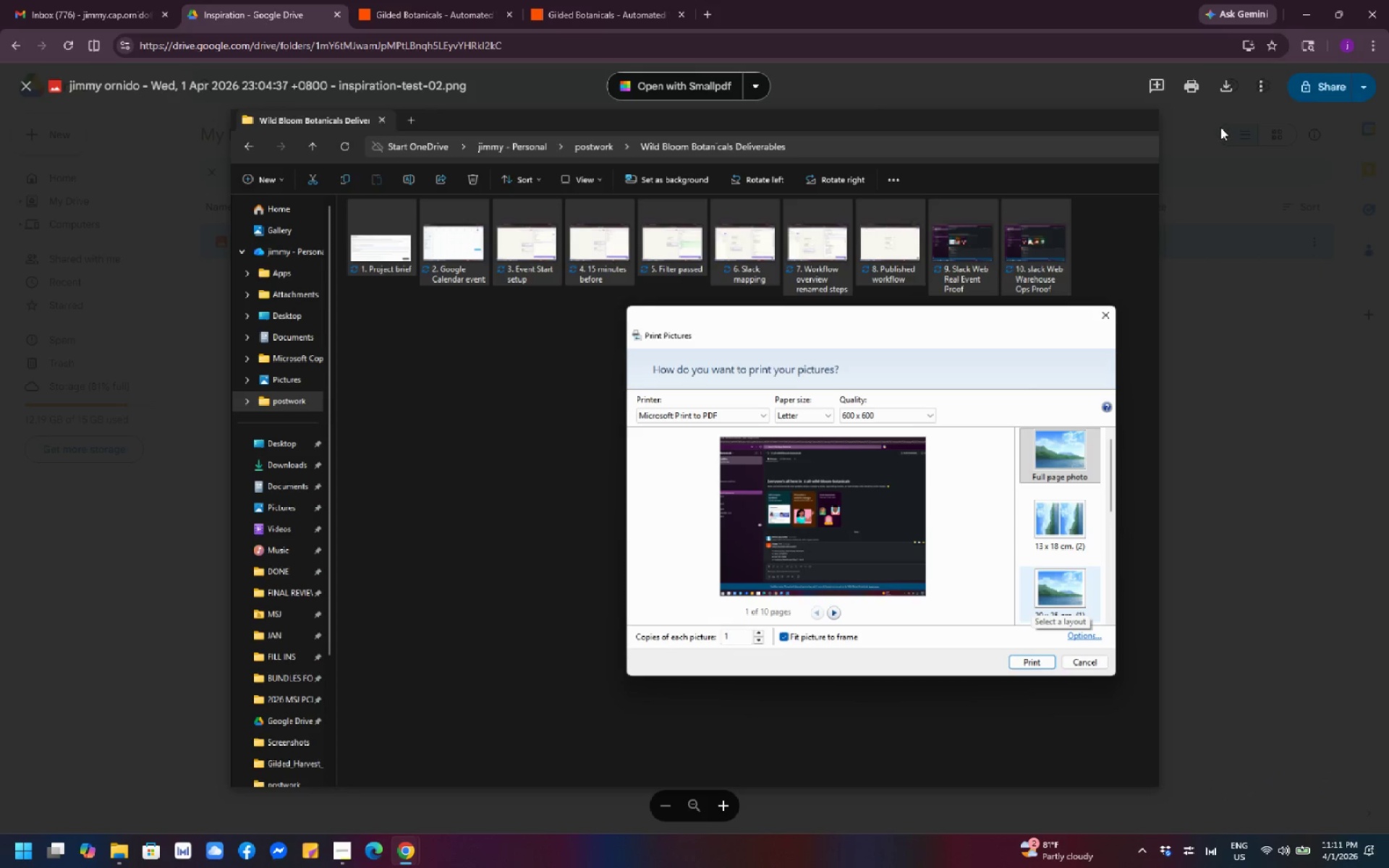 
scroll: coordinate [292, 397], scroll_direction: up, amount: 3.0
 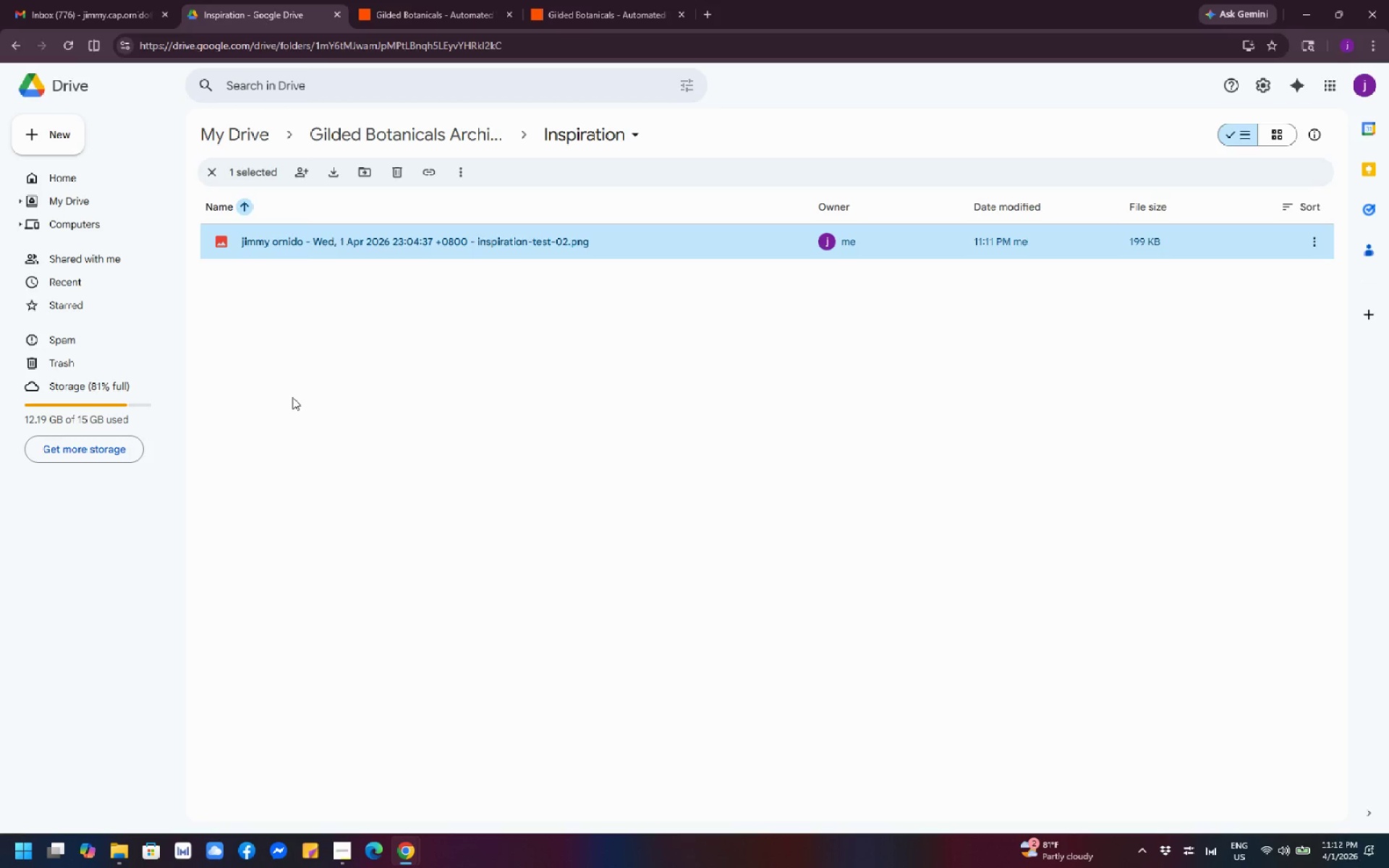 
scroll: coordinate [292, 397], scroll_direction: down, amount: 2.0
 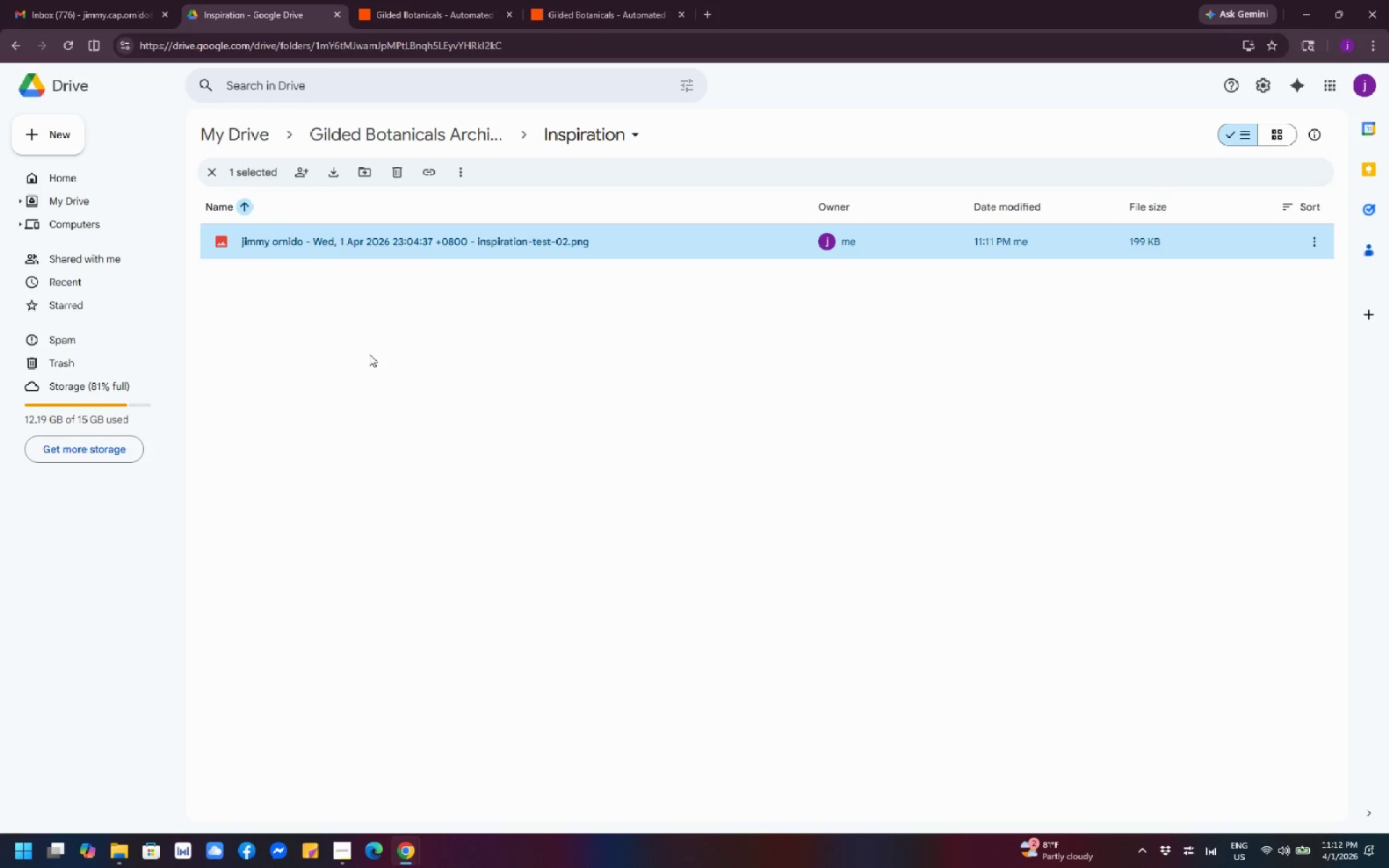 
scroll: coordinate [374, 362], scroll_direction: up, amount: 6.0
 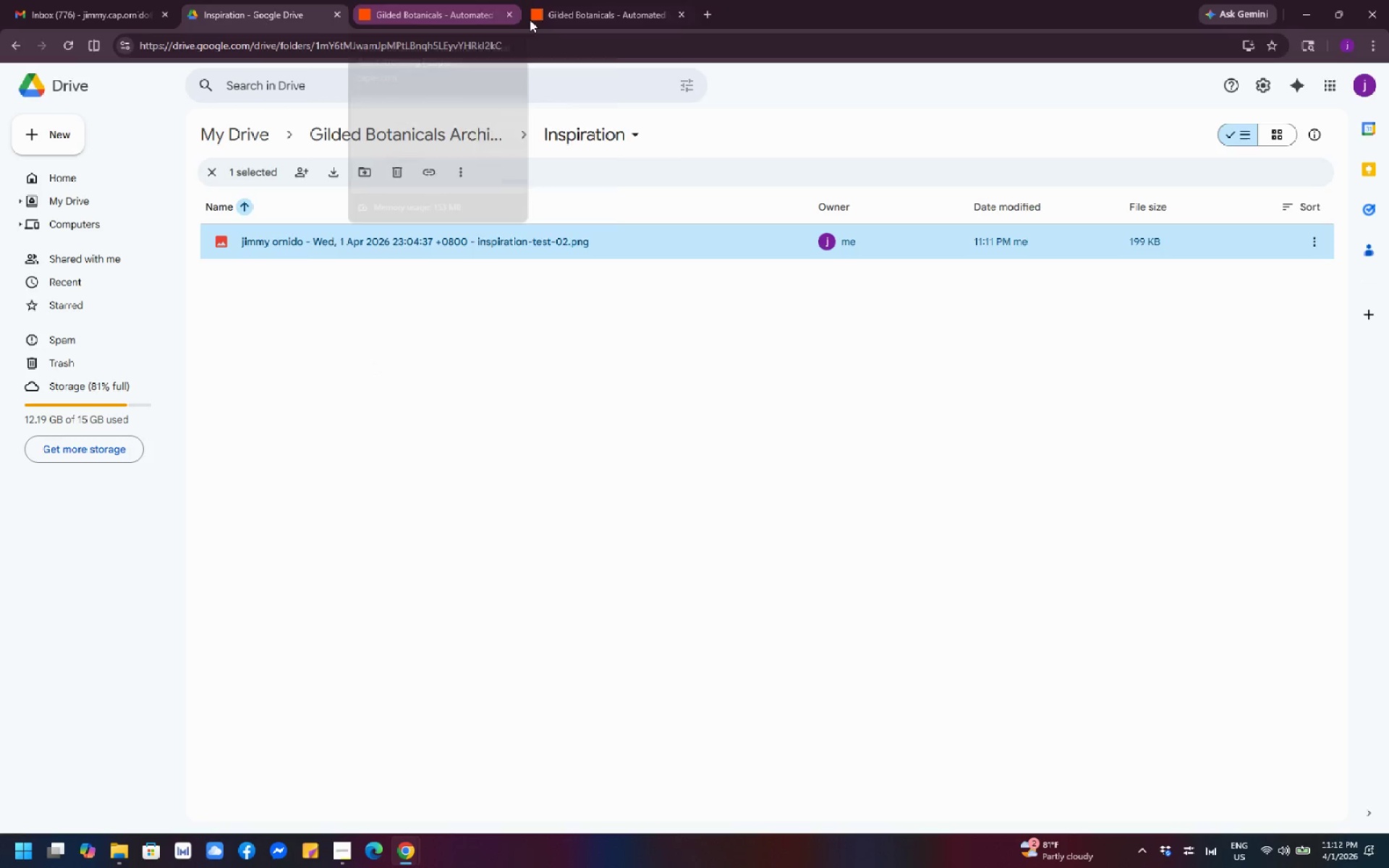 
left_click([572, 18])
 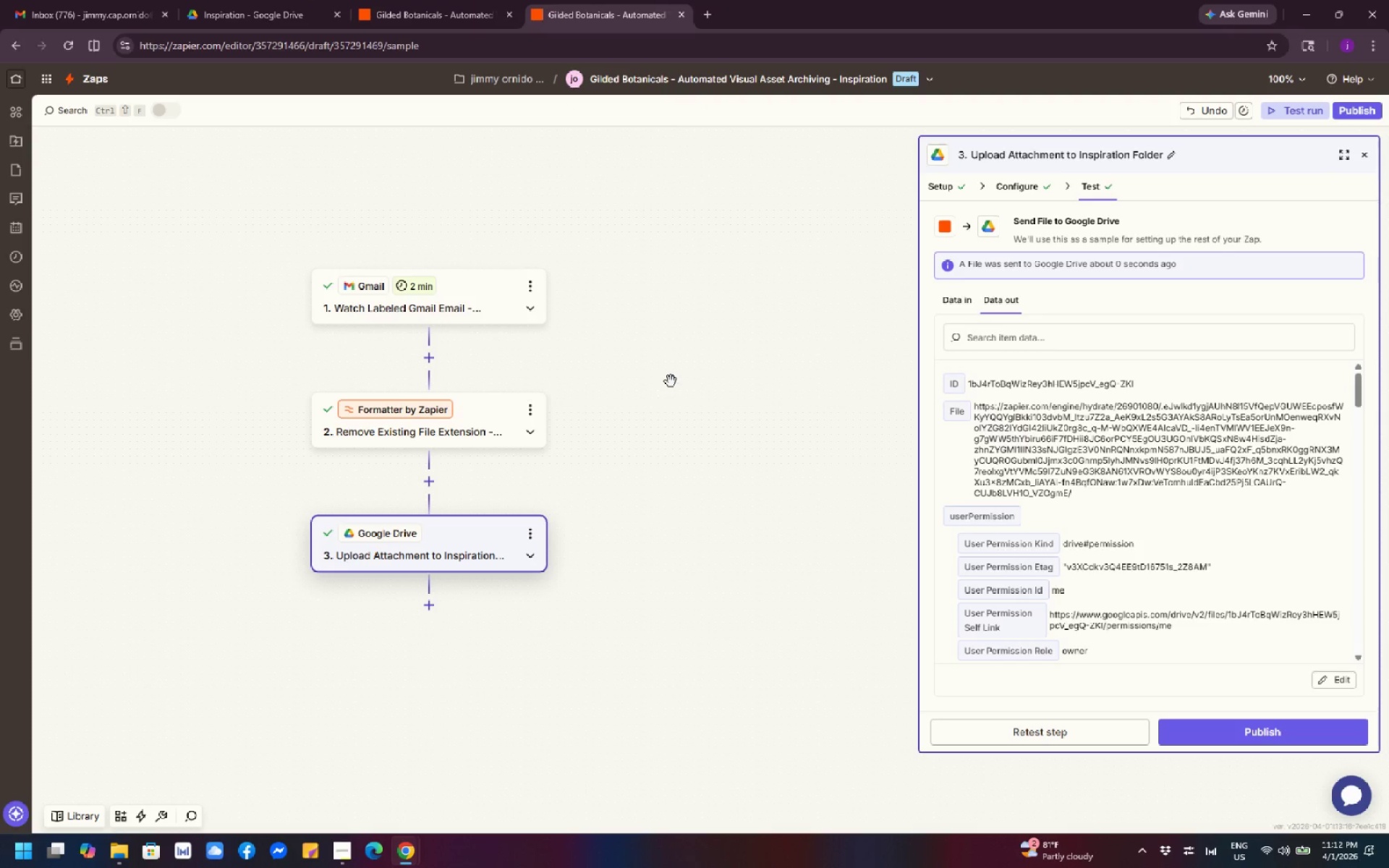 
scroll: coordinate [673, 381], scroll_direction: up, amount: 3.0
 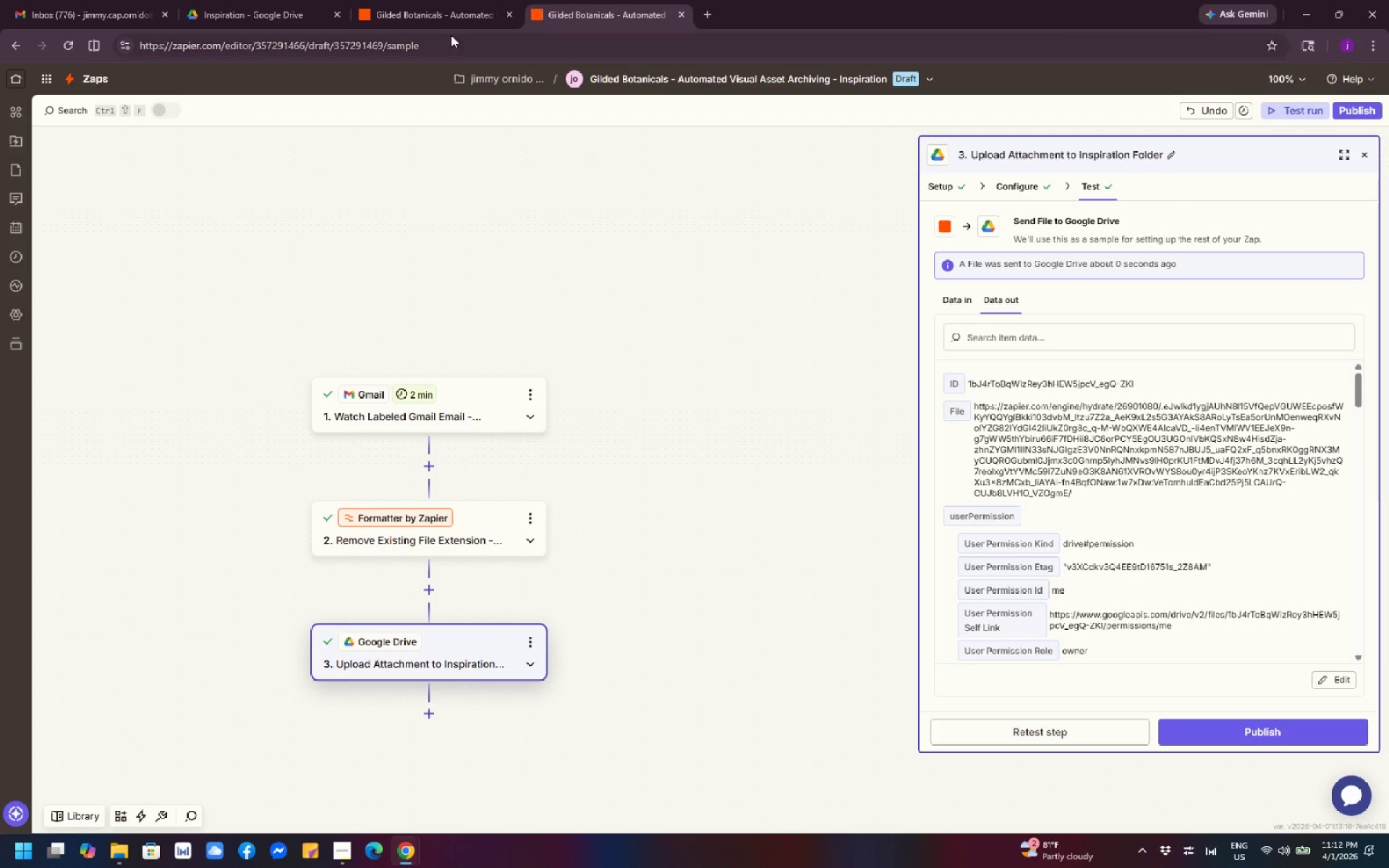 
left_click([433, 17])
 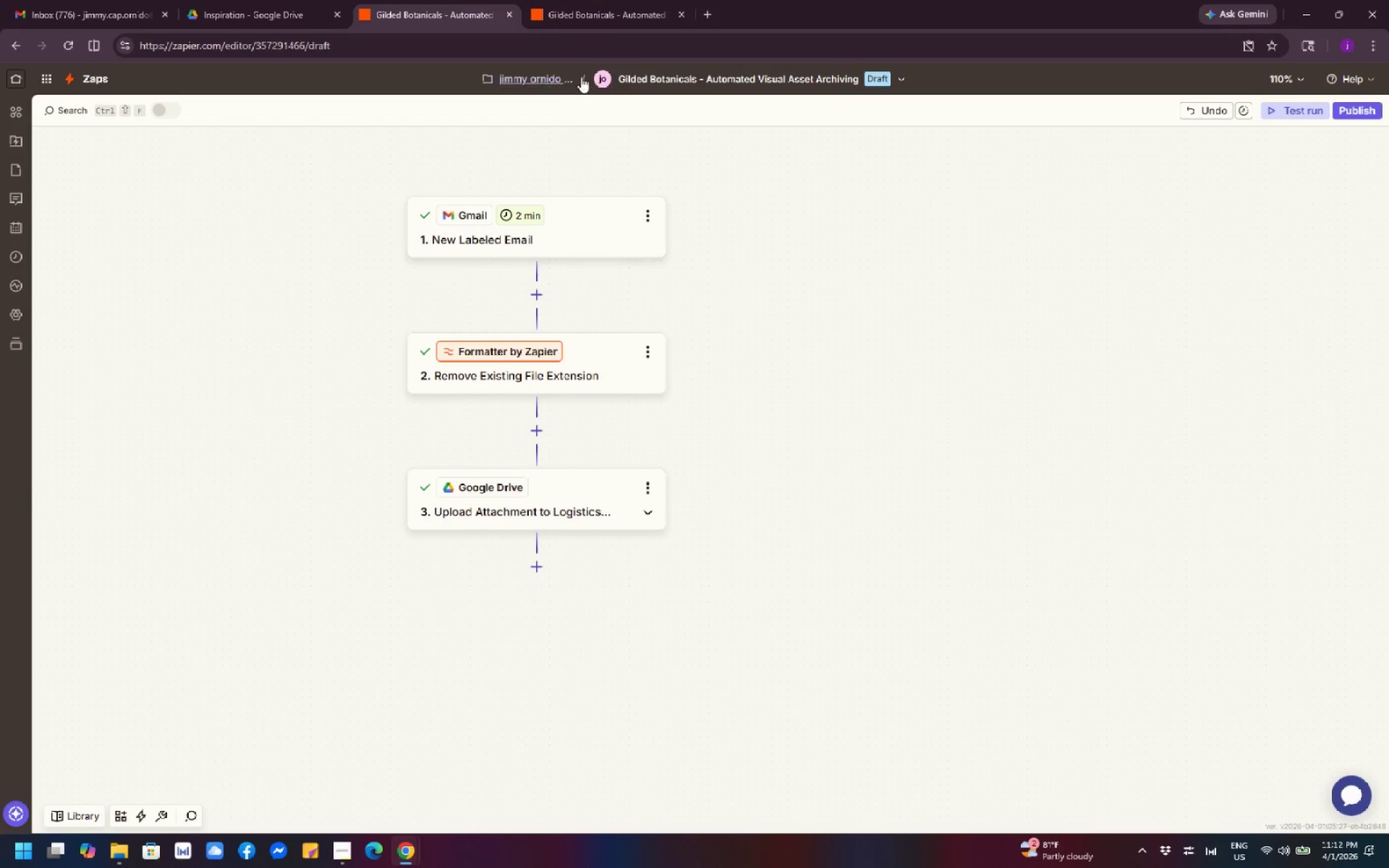 
left_click([579, 18])
 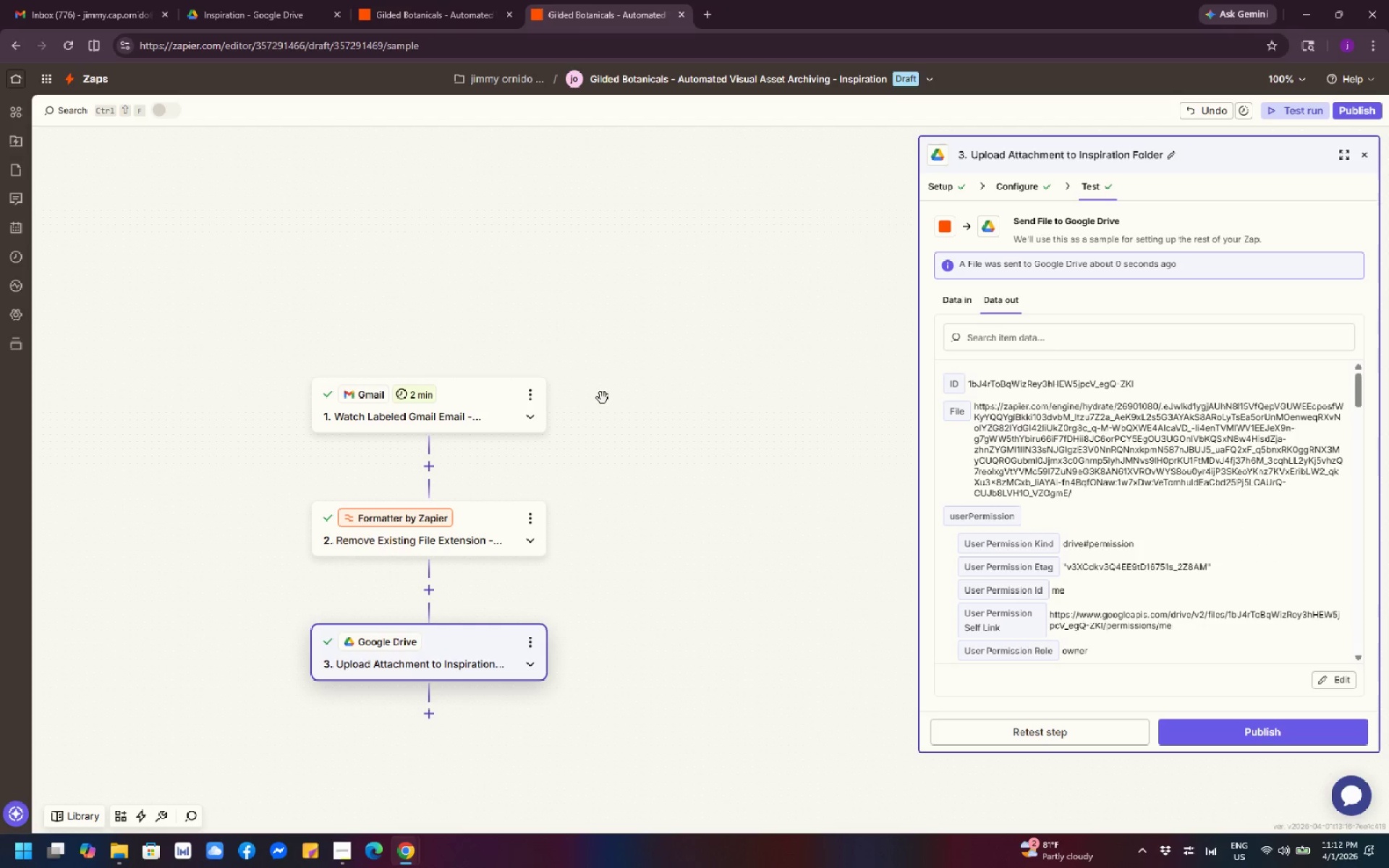 
scroll: coordinate [612, 405], scroll_direction: down, amount: 2.0
 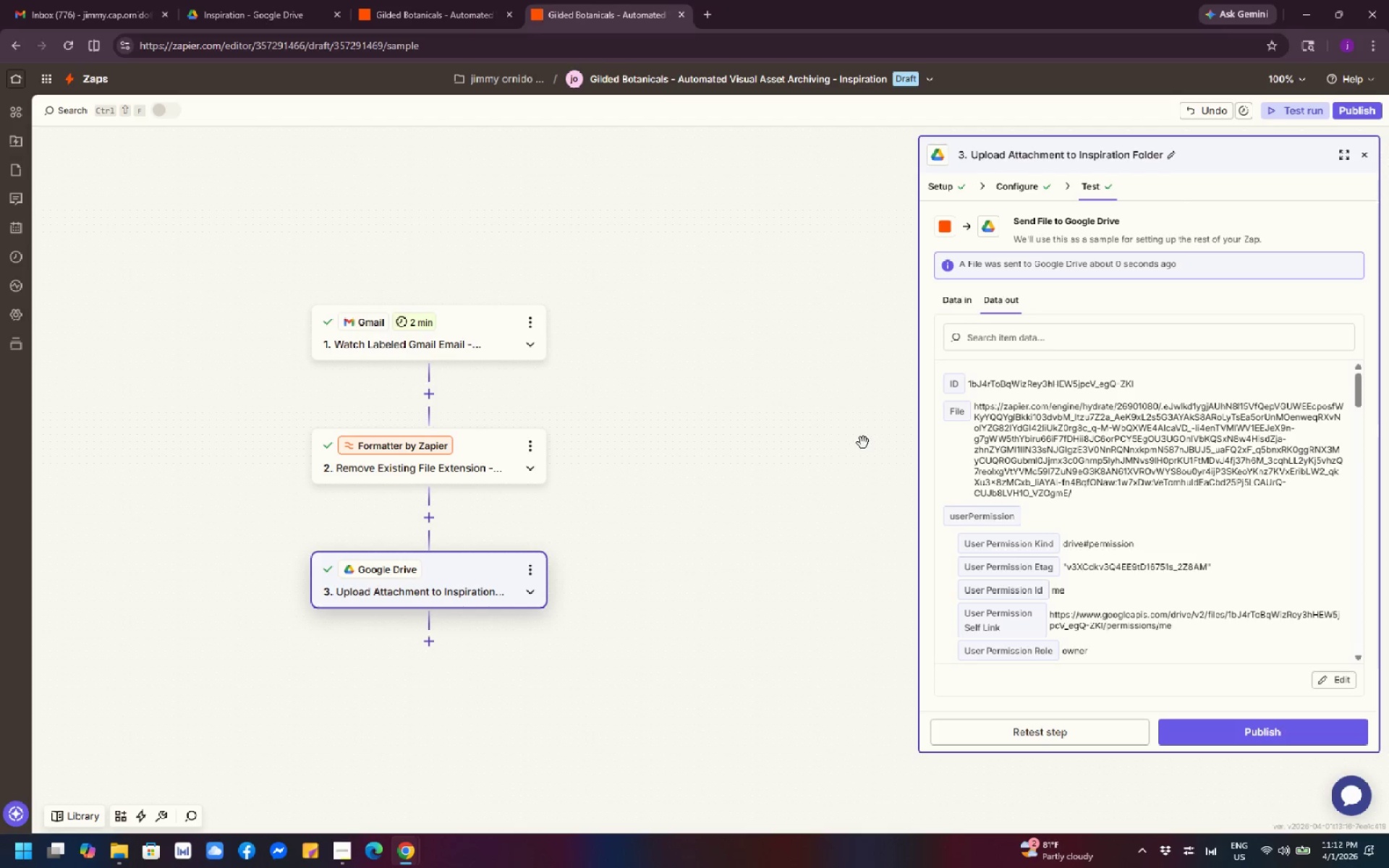 
wait(5.24)
 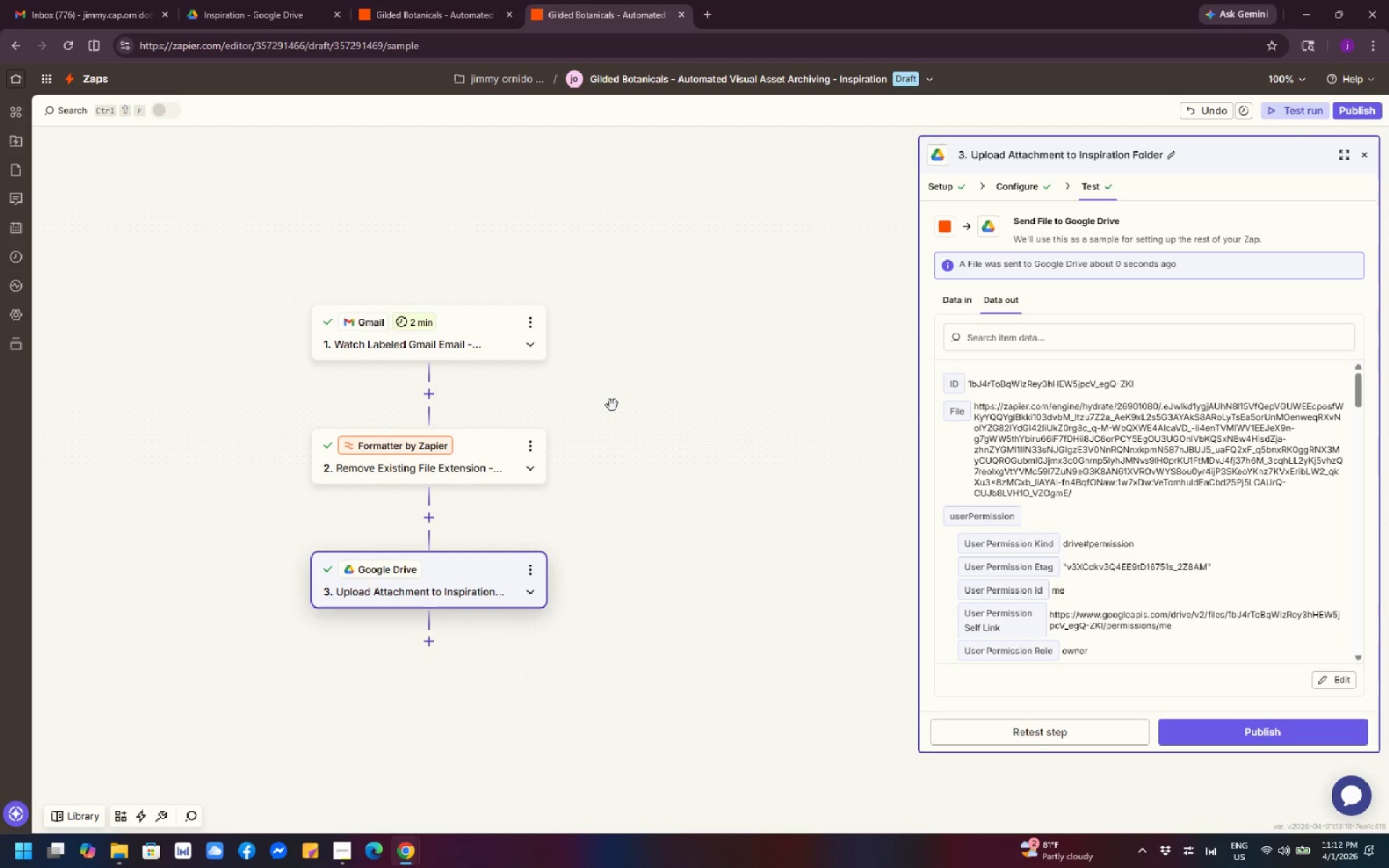 
scroll: coordinate [730, 468], scroll_direction: down, amount: 2.0
 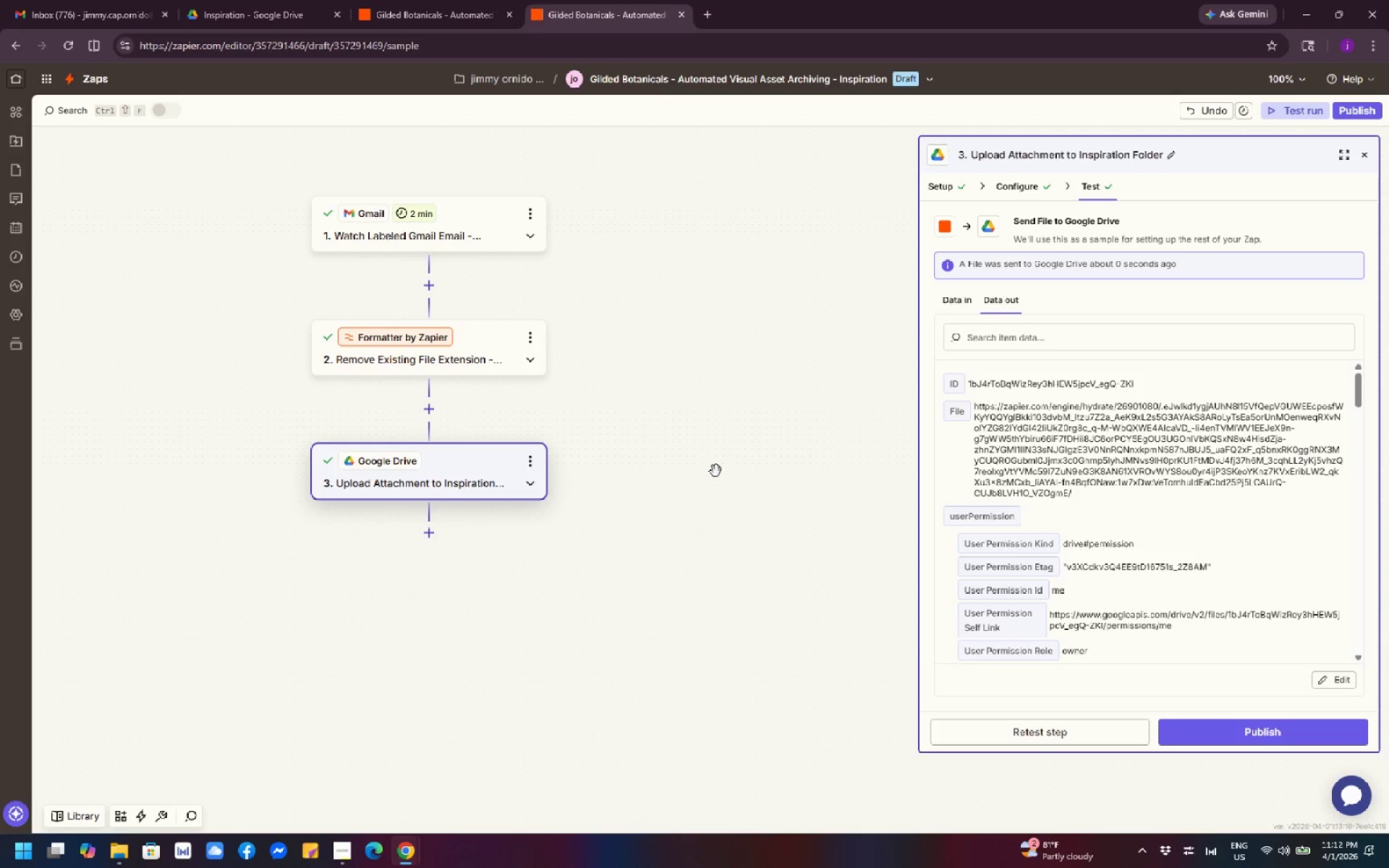 
wait(17.35)
 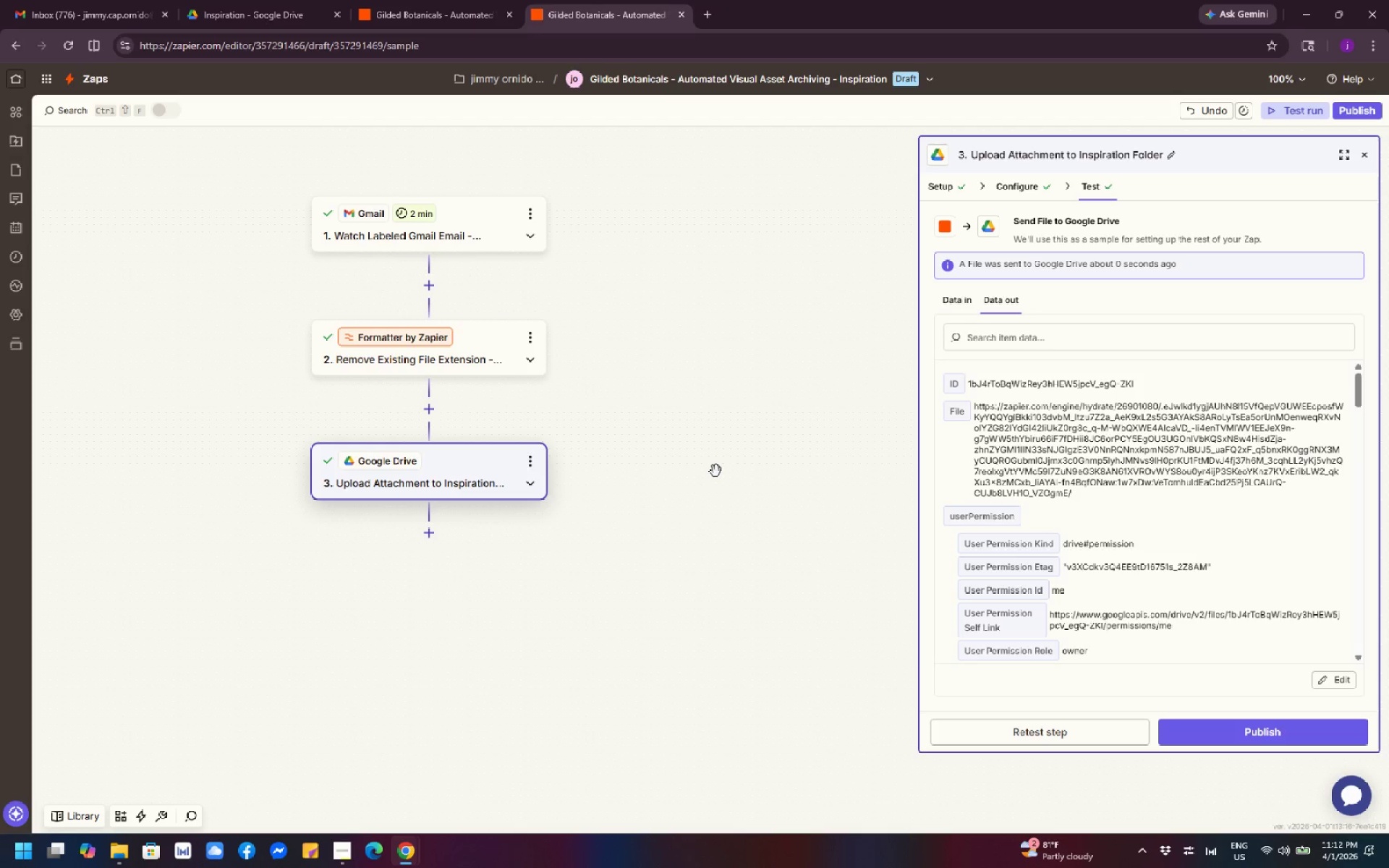 
left_click([248, 18])
 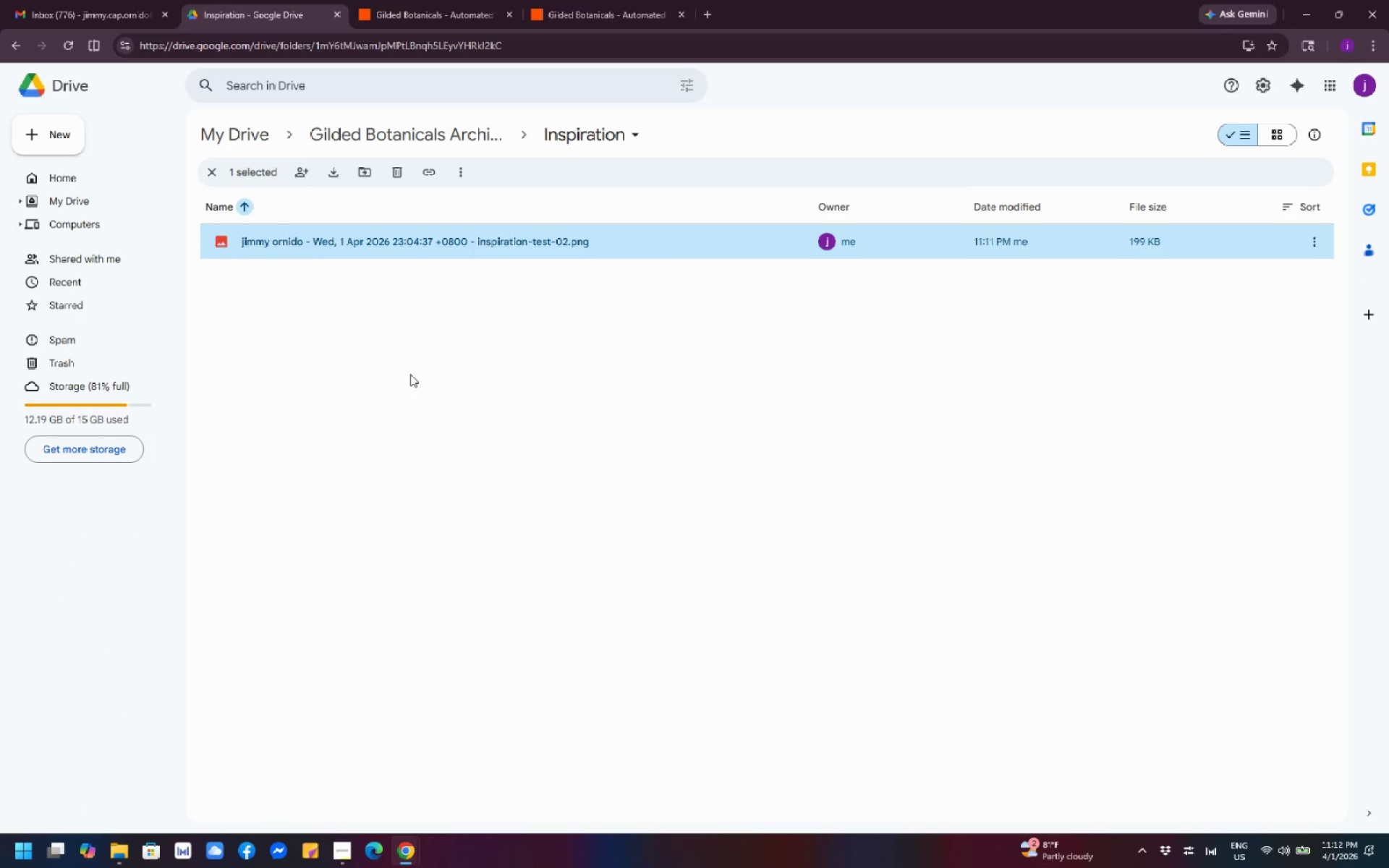 
key(PrintScreen)
 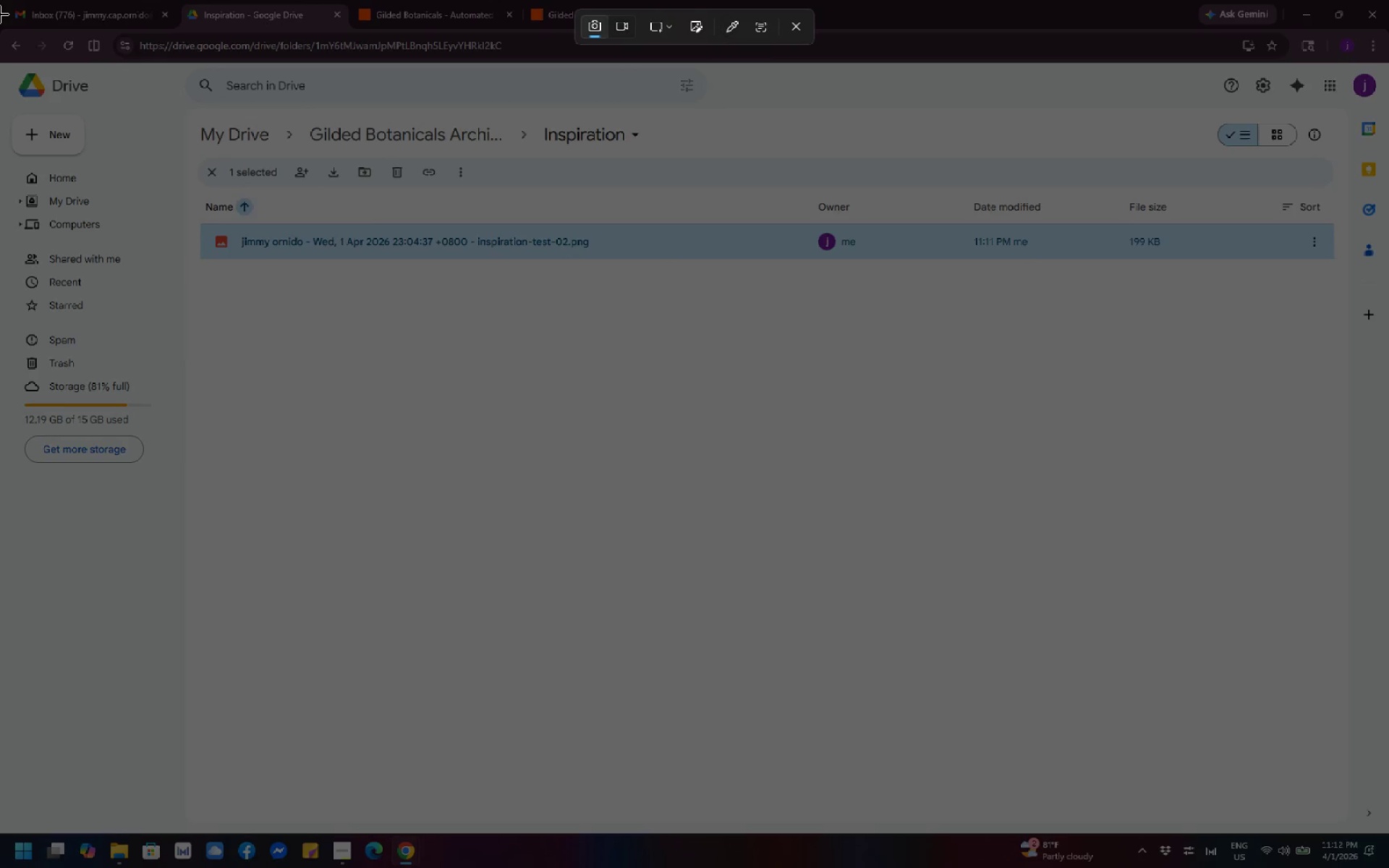 
left_click_drag(start_coordinate=[0, 0], to_coordinate=[1388, 867])
 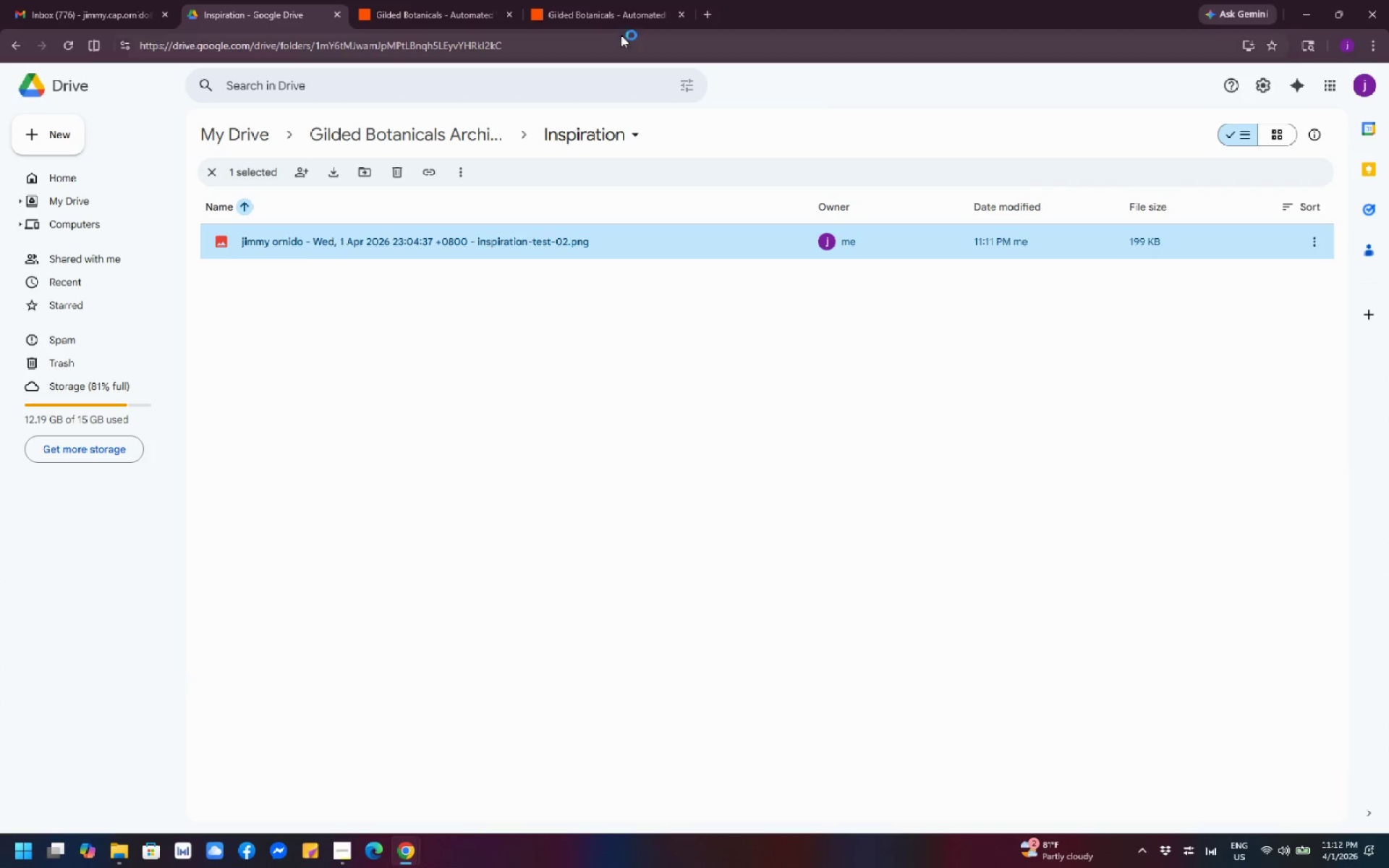 
left_click([605, 18])
 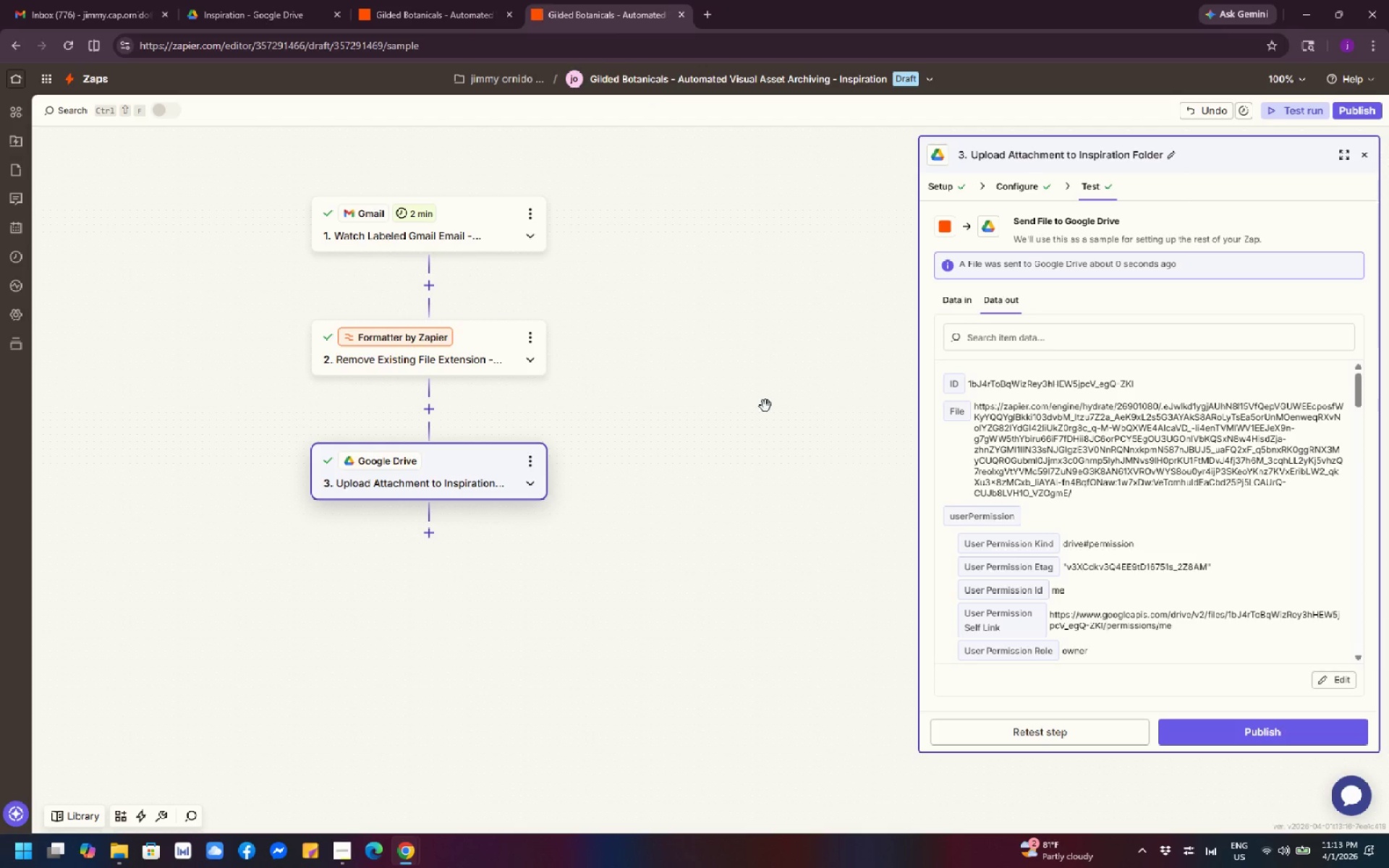 
wait(18.53)
 